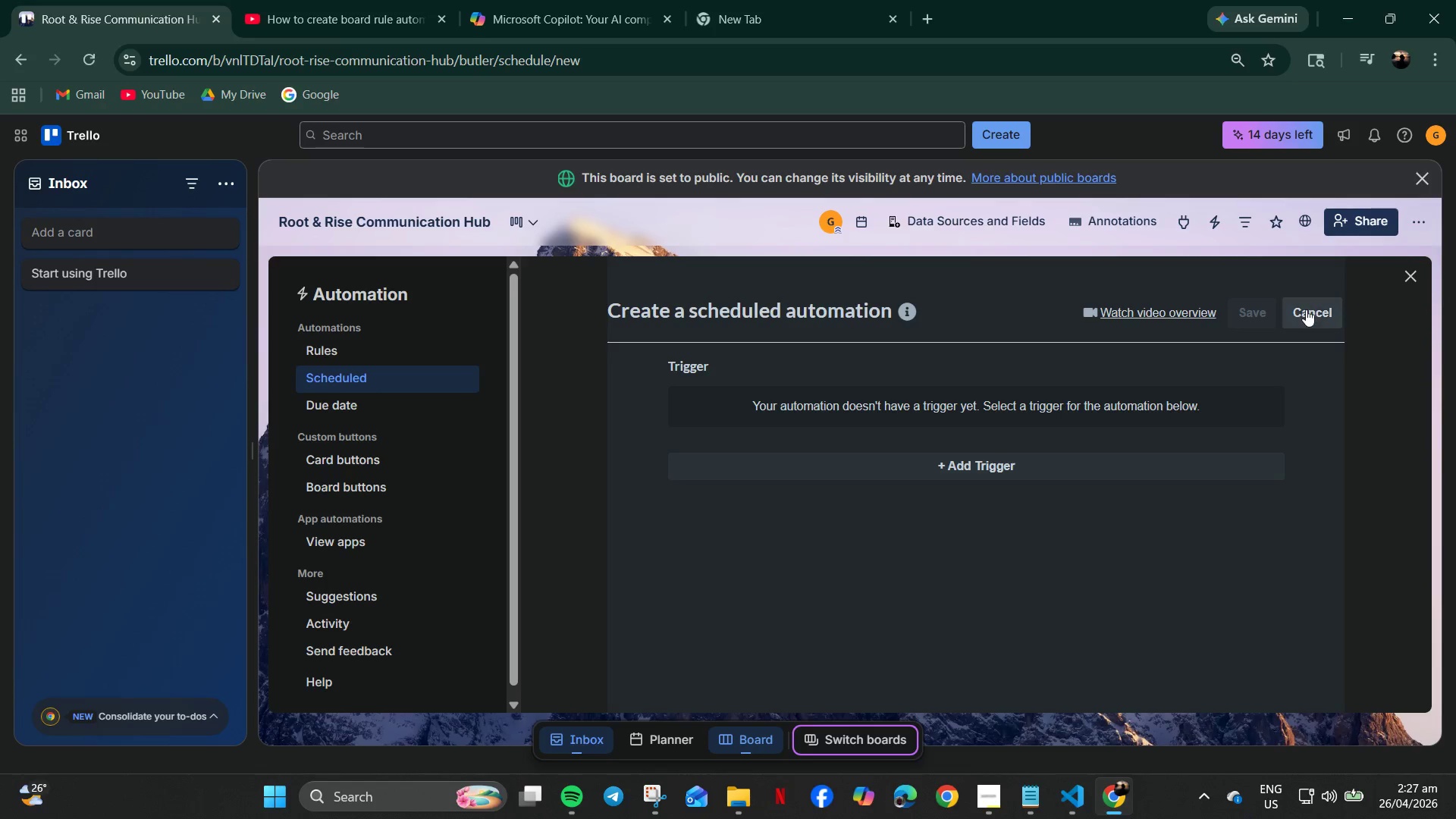 
scroll: coordinate [1233, 453], scroll_direction: down, amount: 9.0
 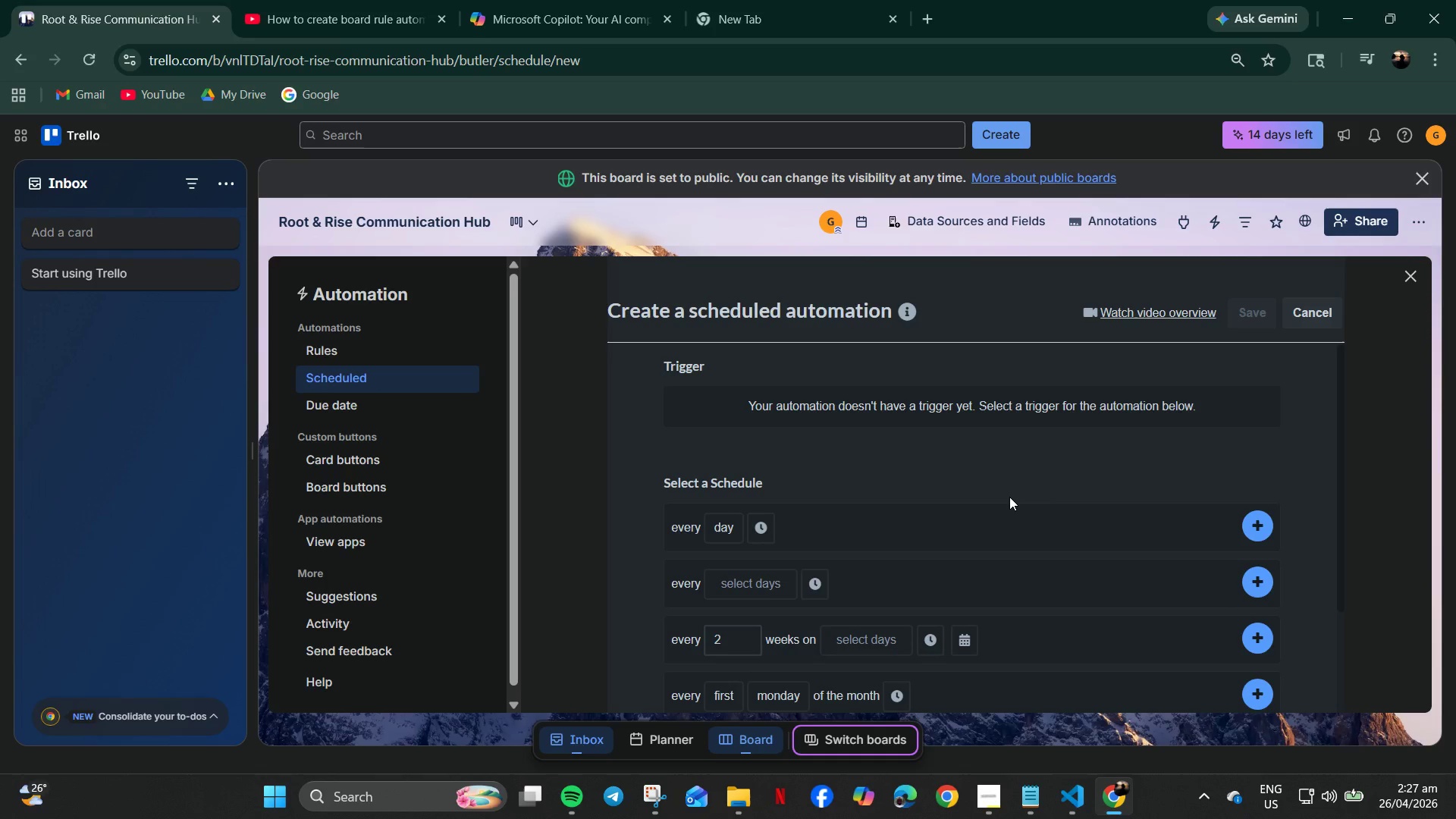 
scroll: coordinate [1007, 494], scroll_direction: up, amount: 2.0
 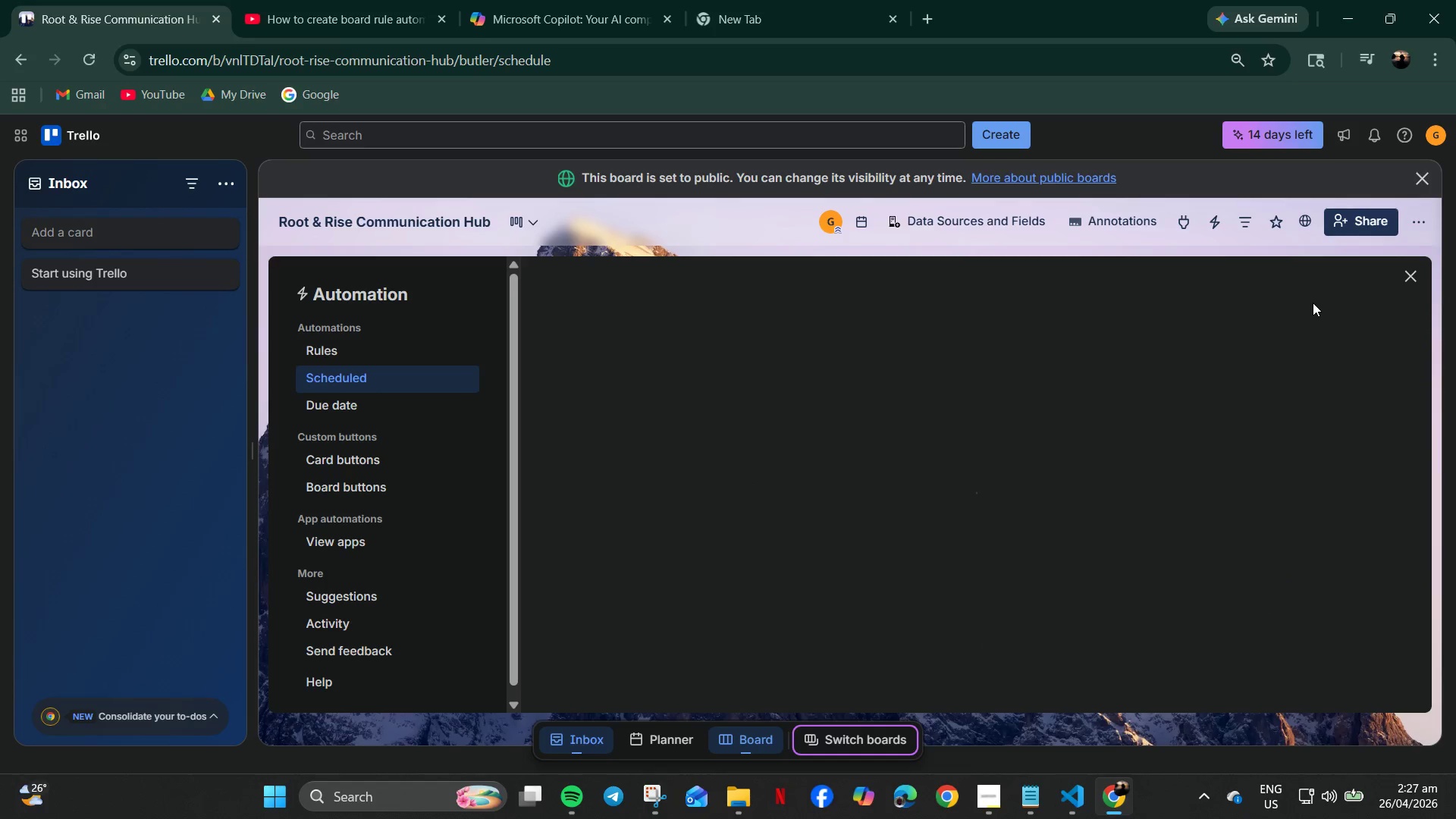 
left_click([327, 357])
 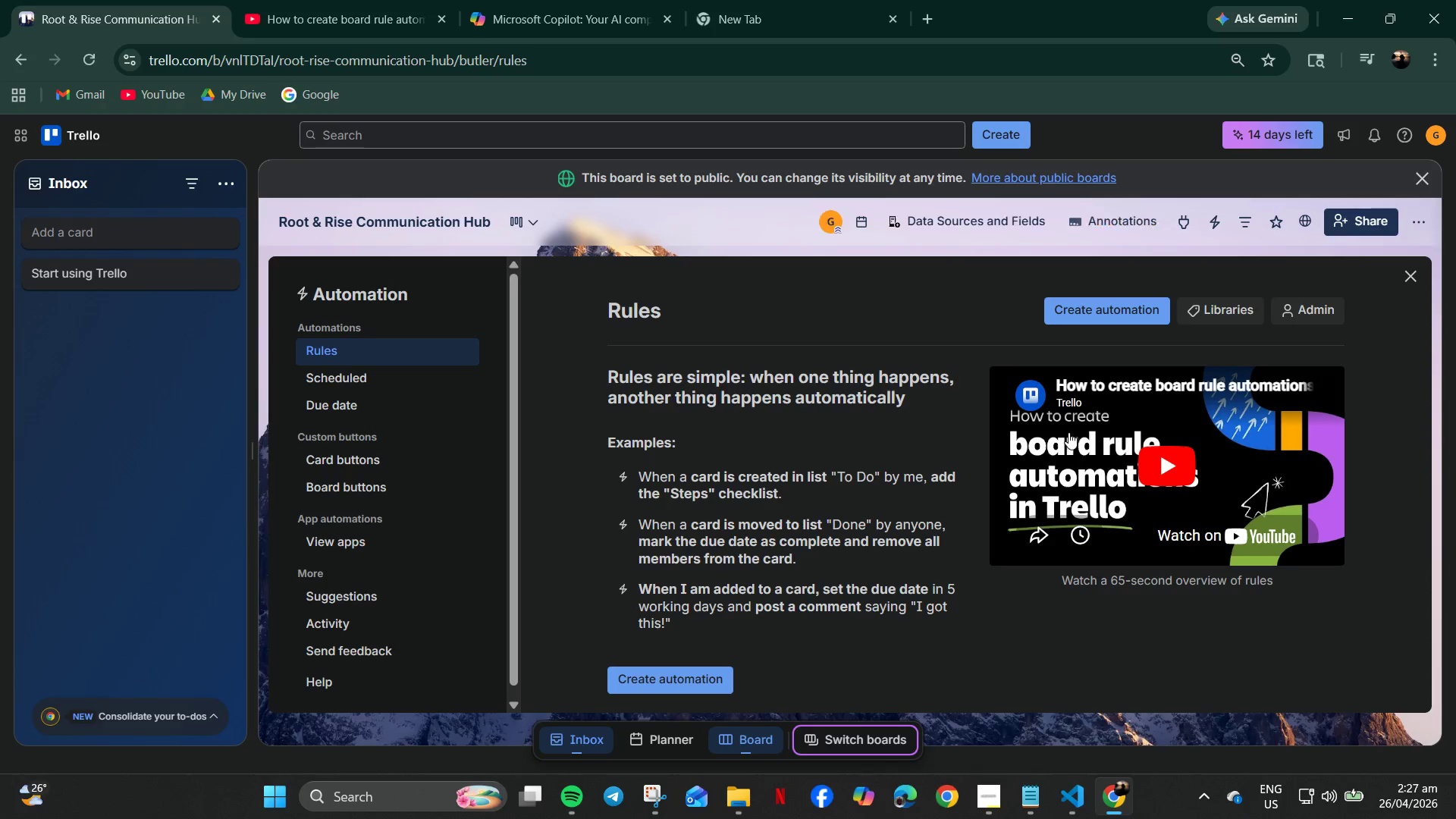 
left_click([670, 677])
 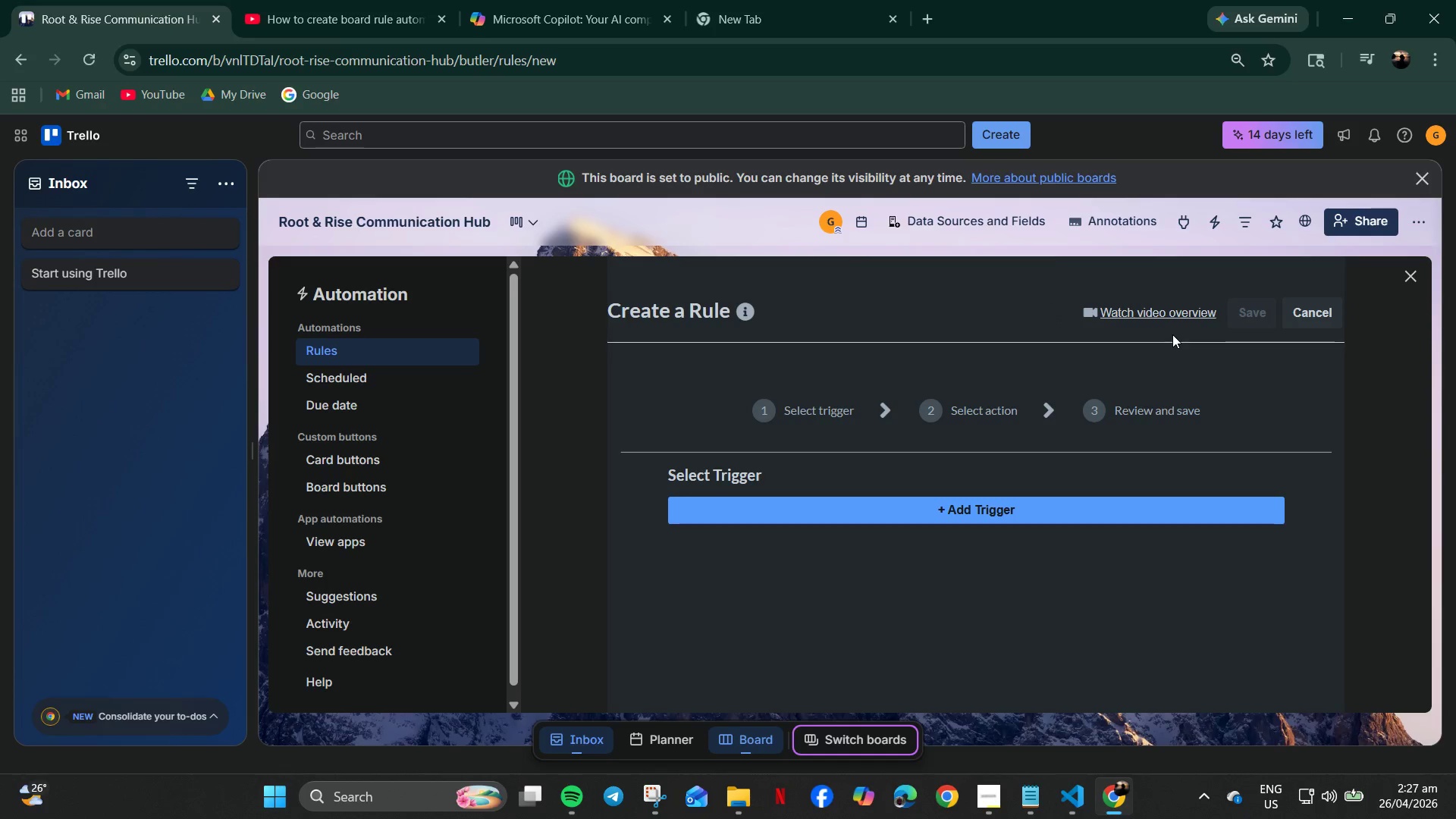 
wait(6.48)
 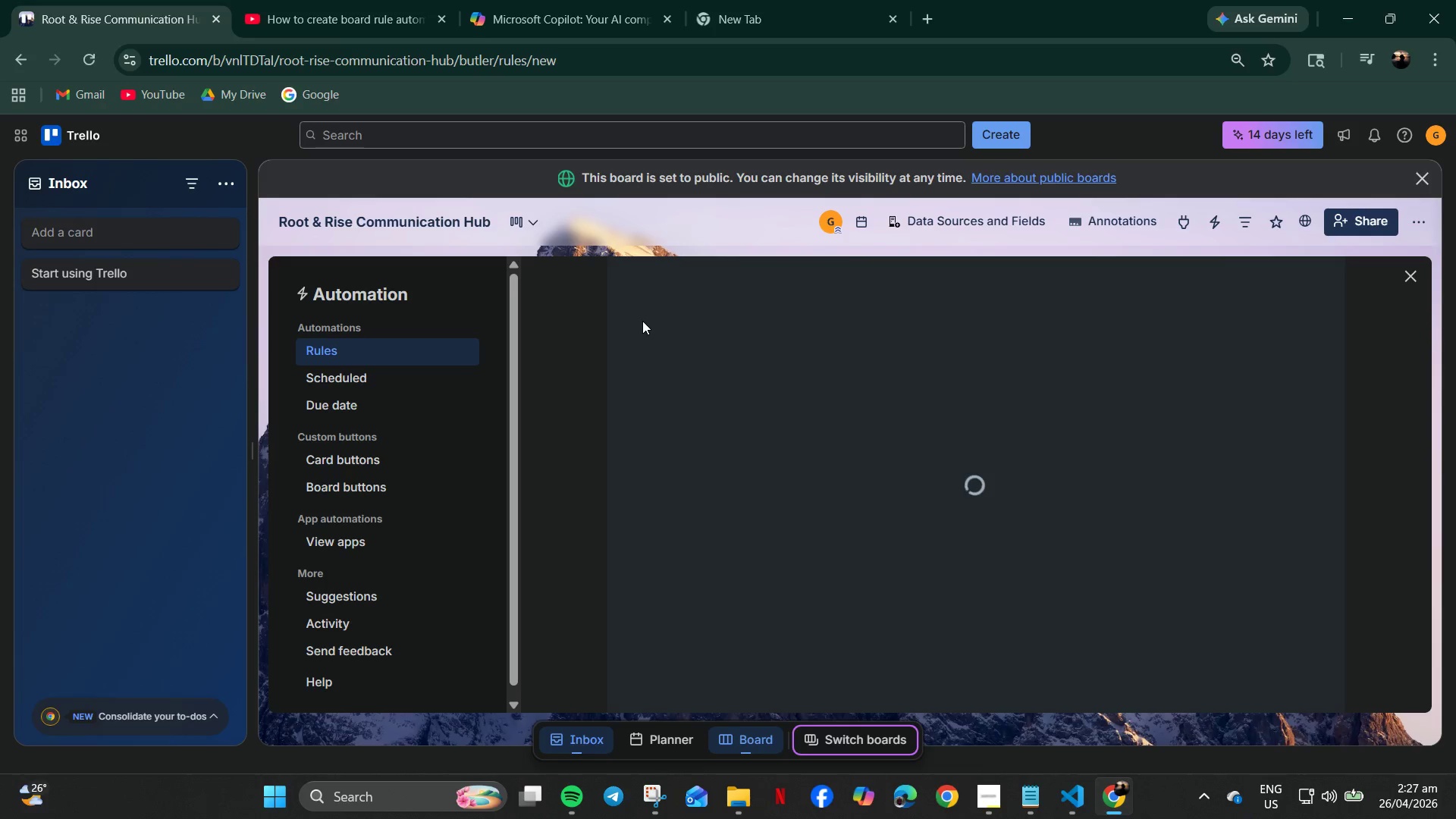 
left_click([582, 805])
 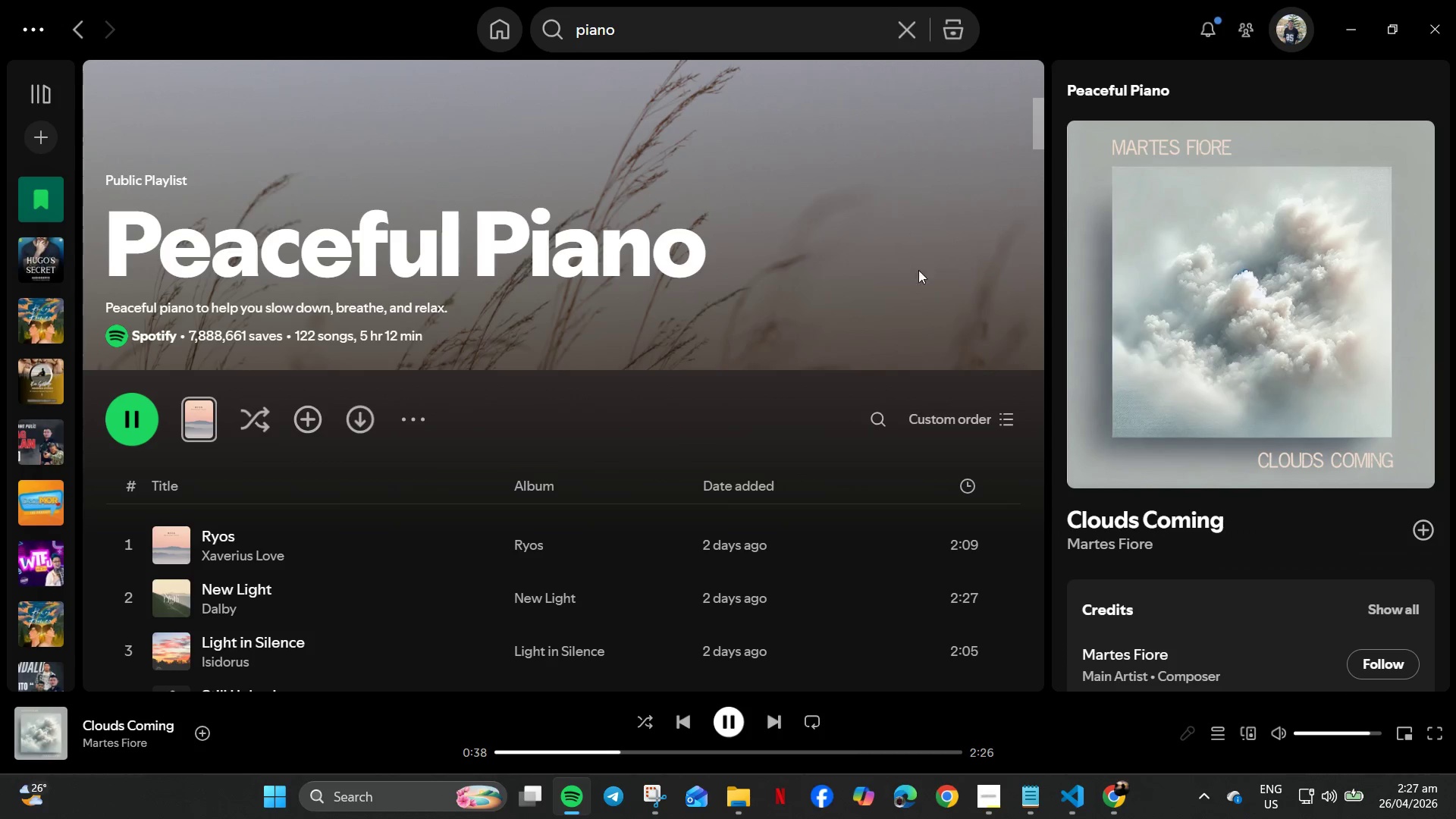 
left_click([1167, 302])
 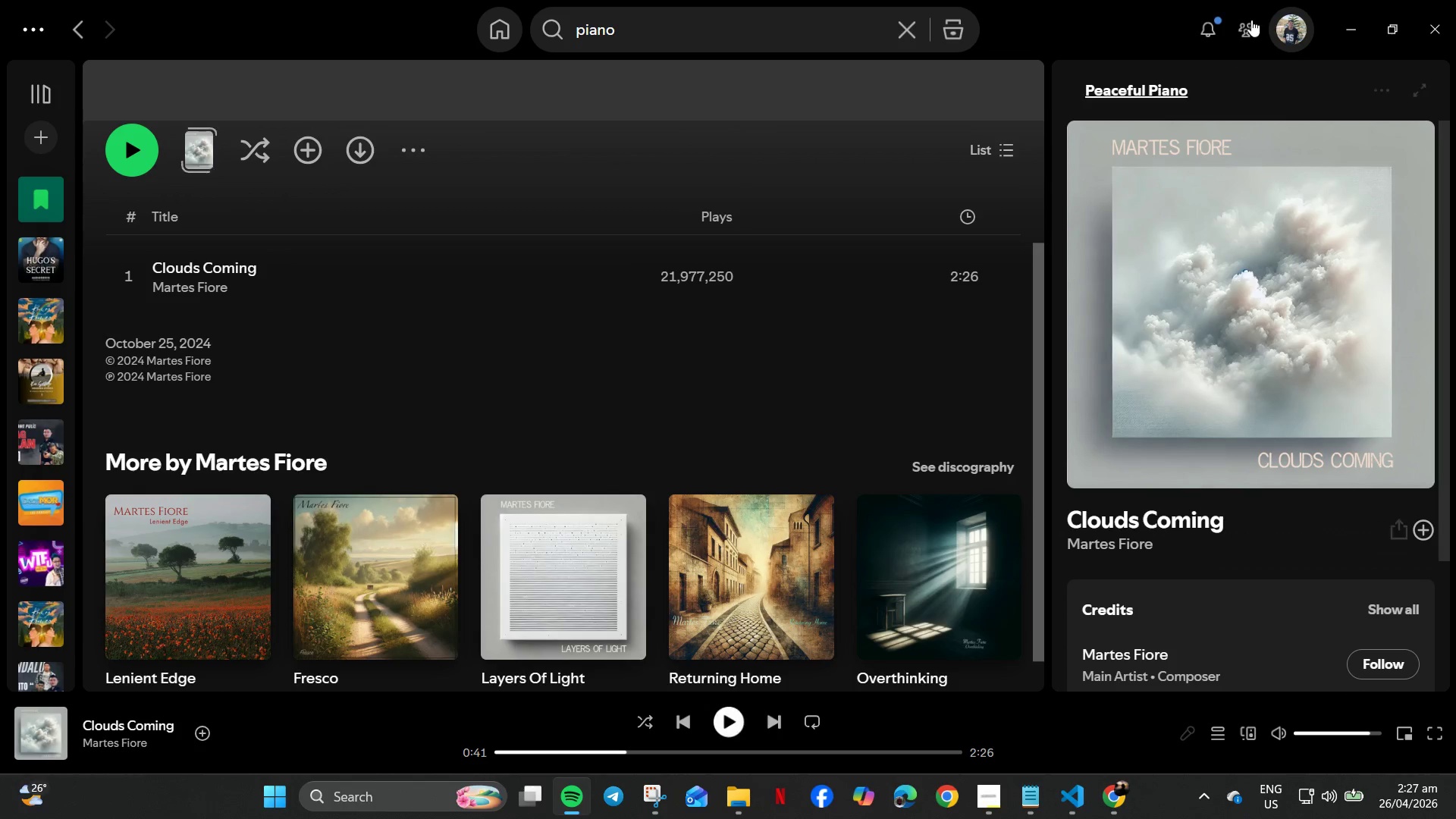 
left_click([1343, 33])
 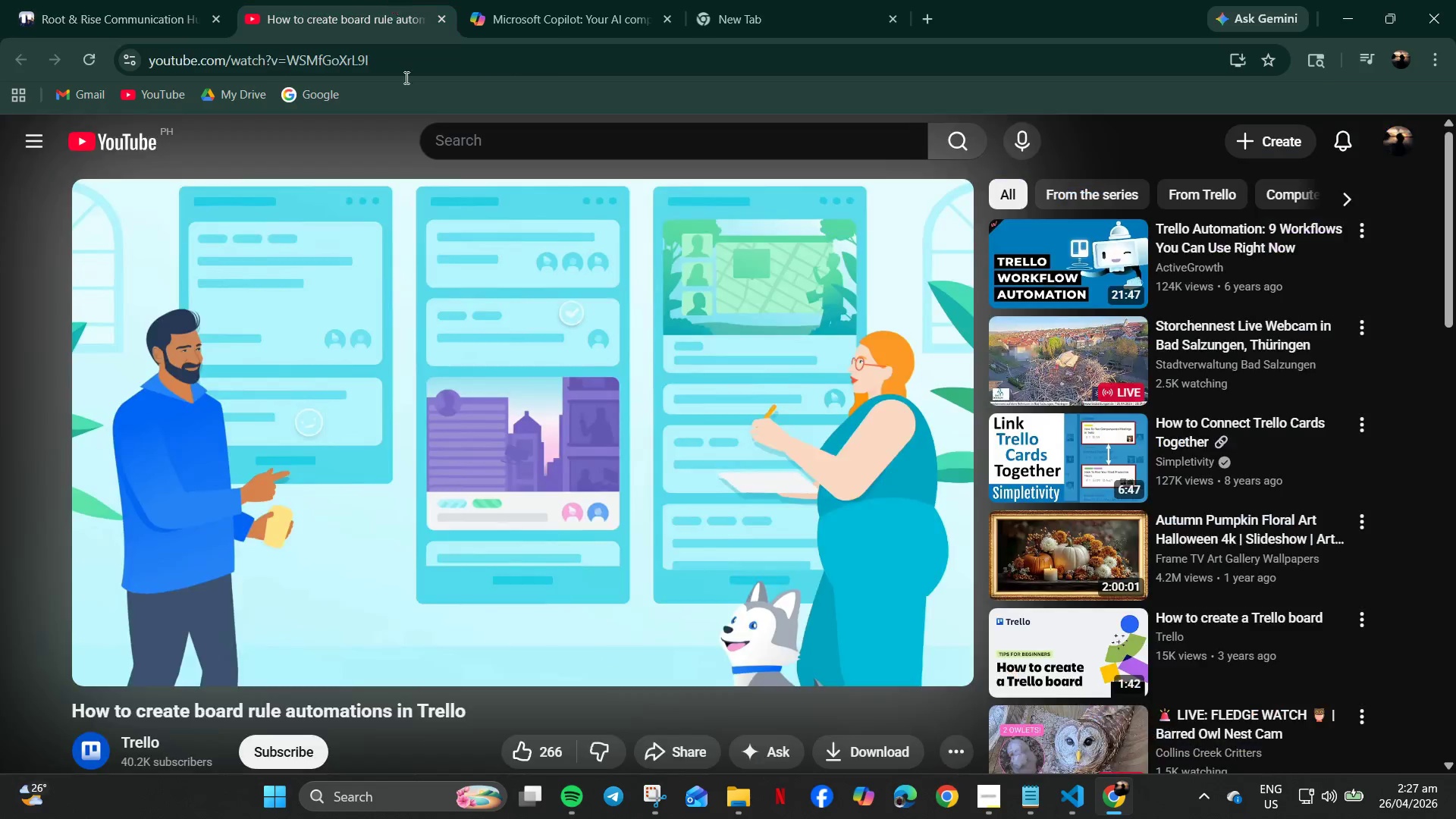 
double_click([576, 379])
 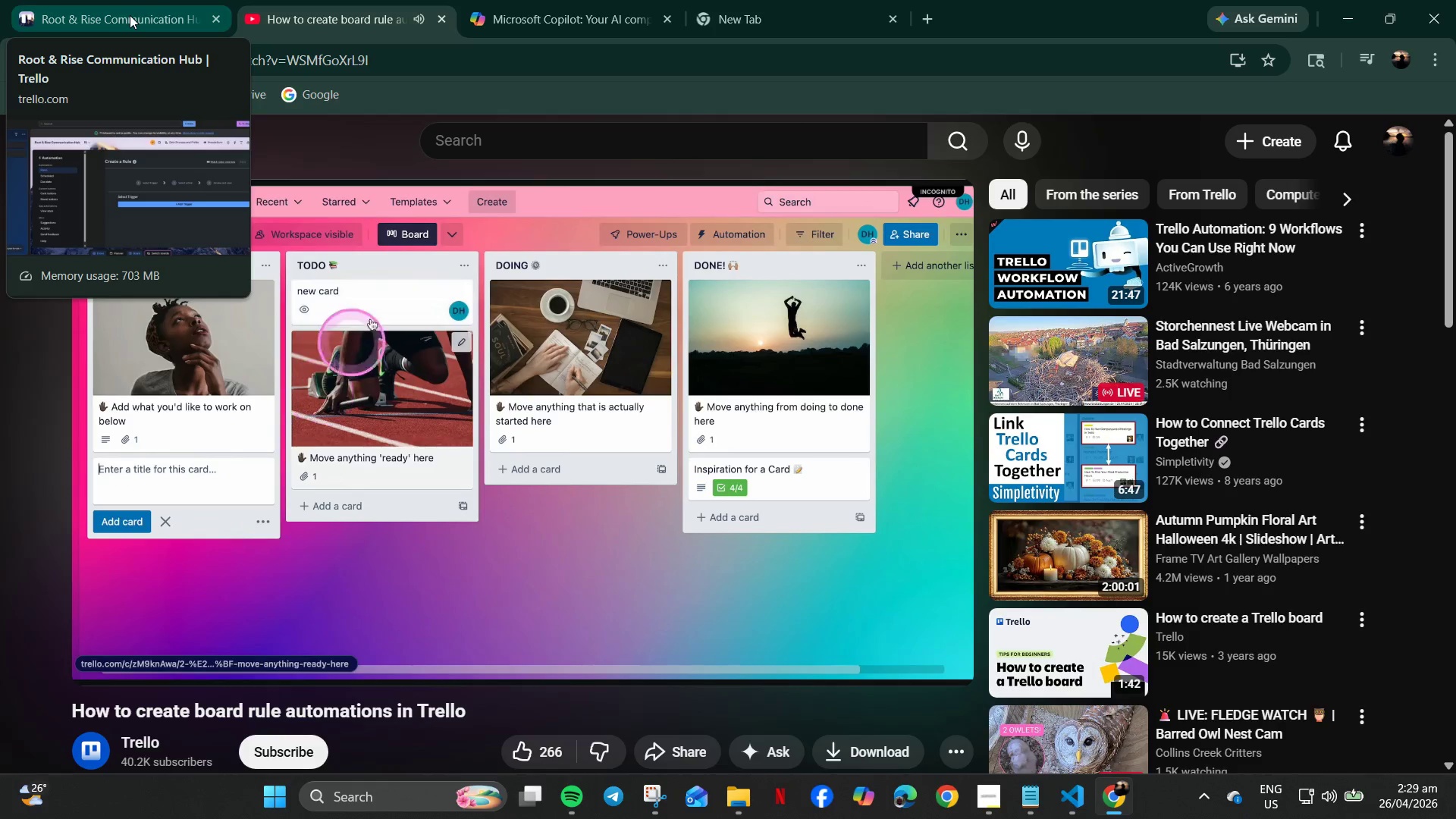 
wait(83.41)
 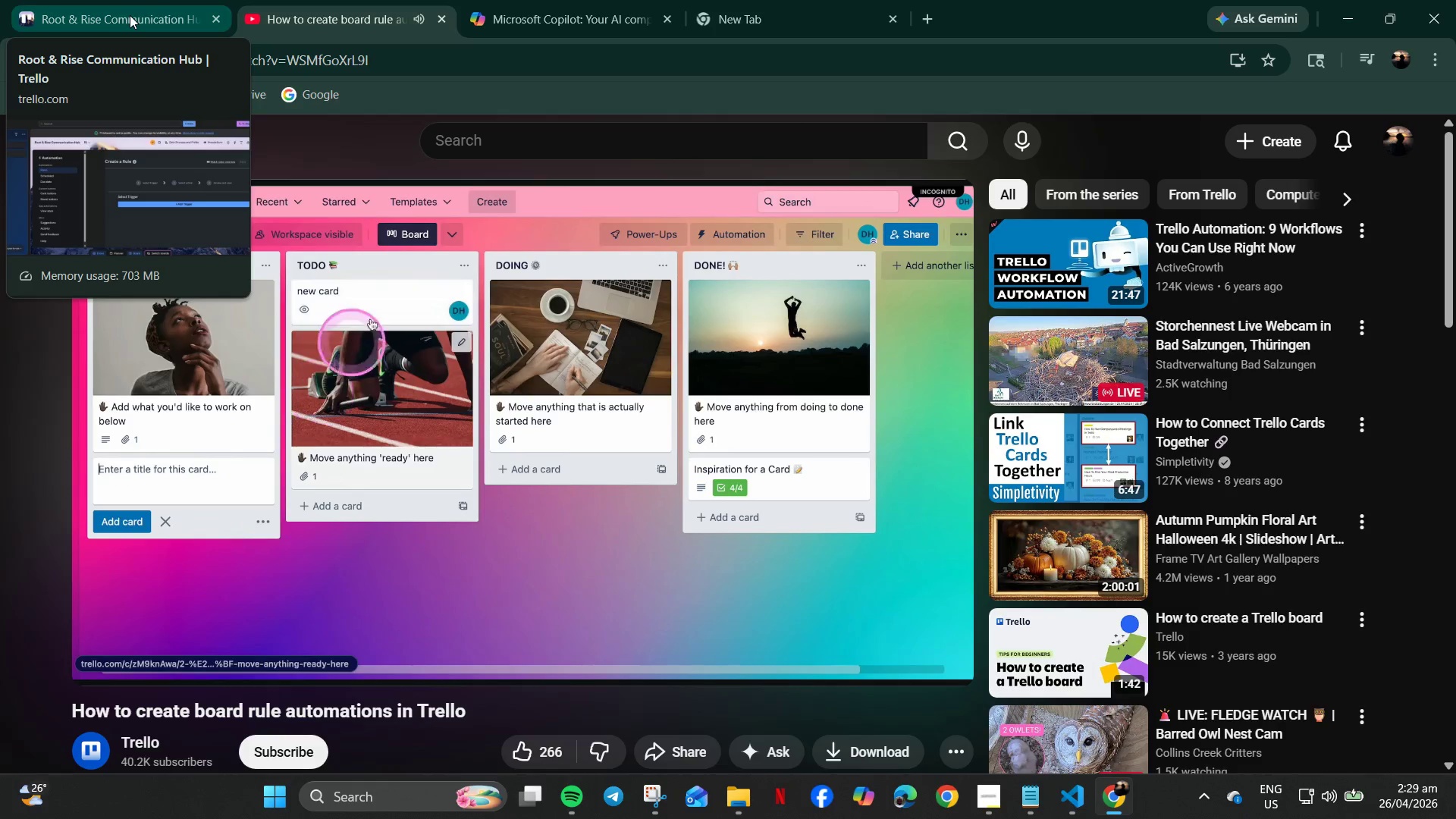 
left_click([161, 0])
 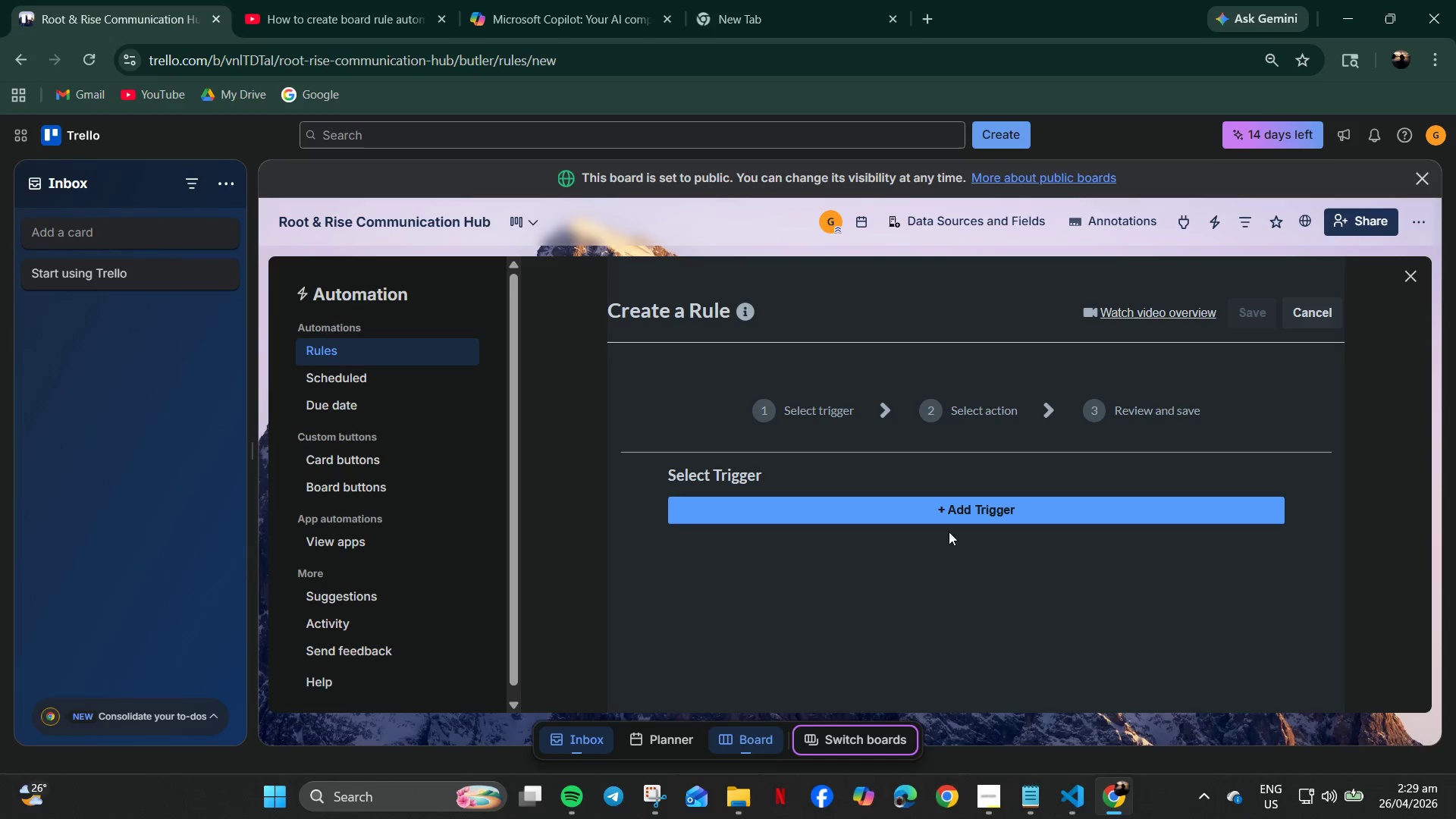 
double_click([977, 502])
 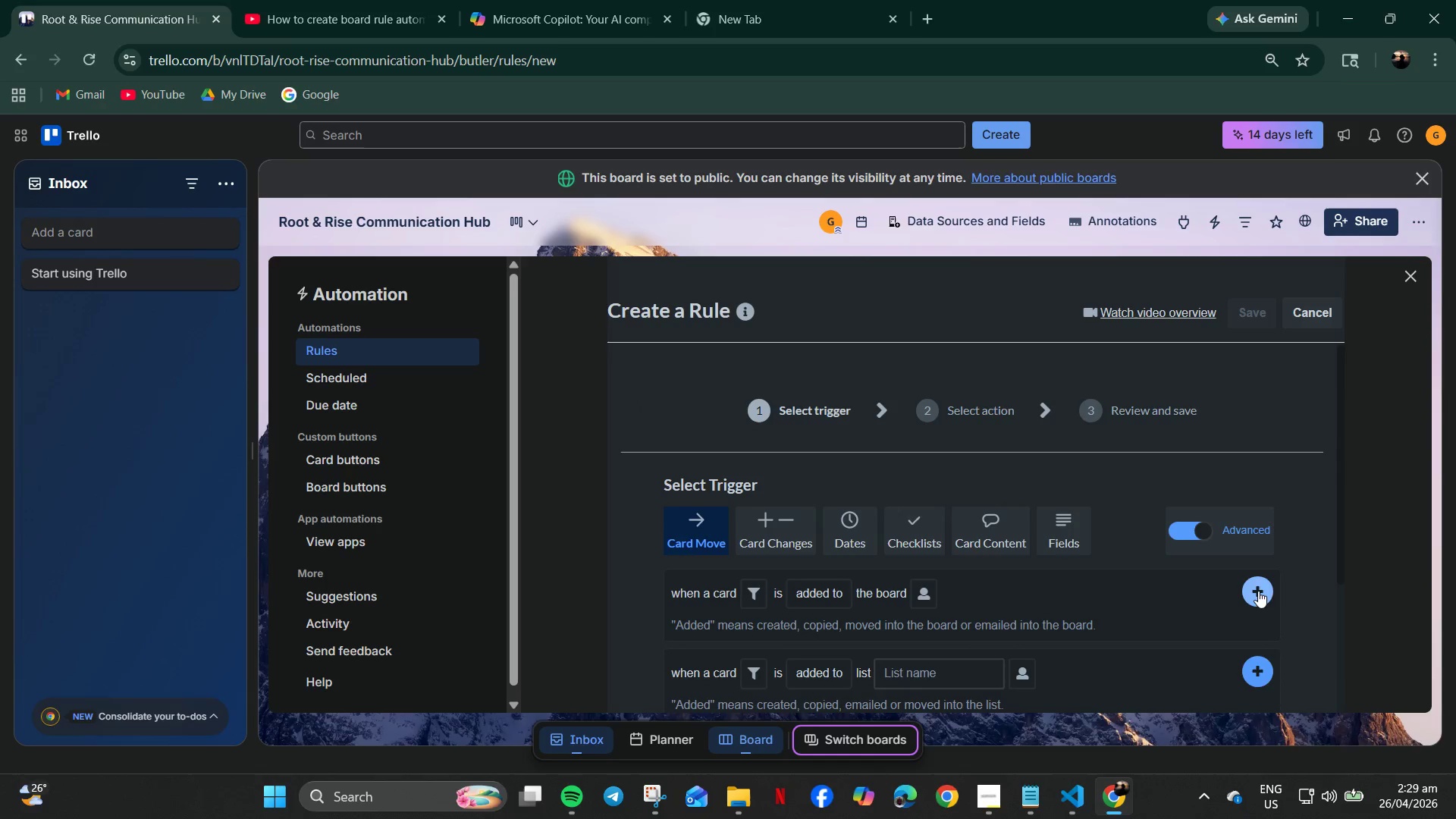 
wait(5.26)
 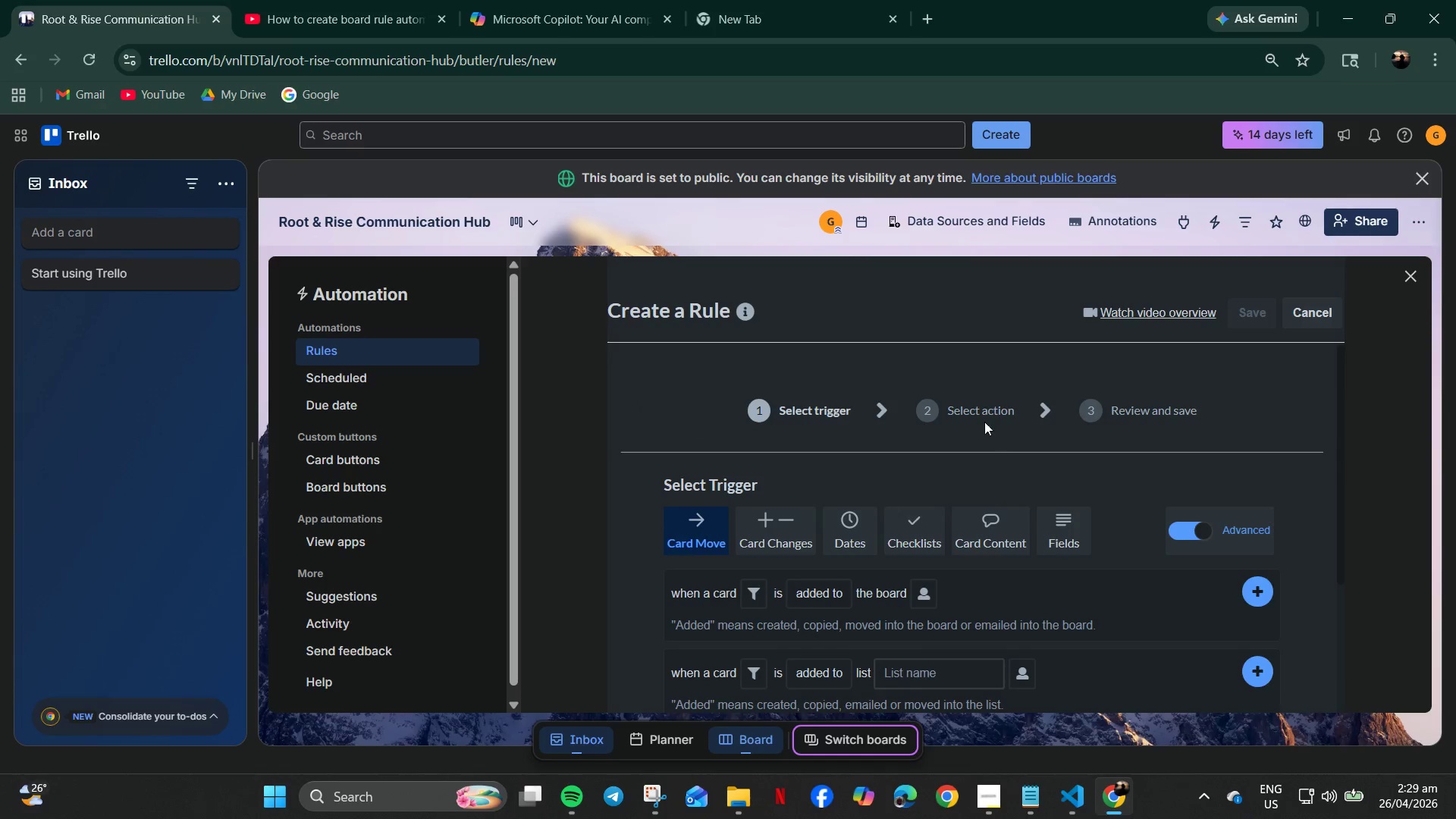 
left_click_drag(start_coordinate=[1180, 517], to_coordinate=[1183, 523])
 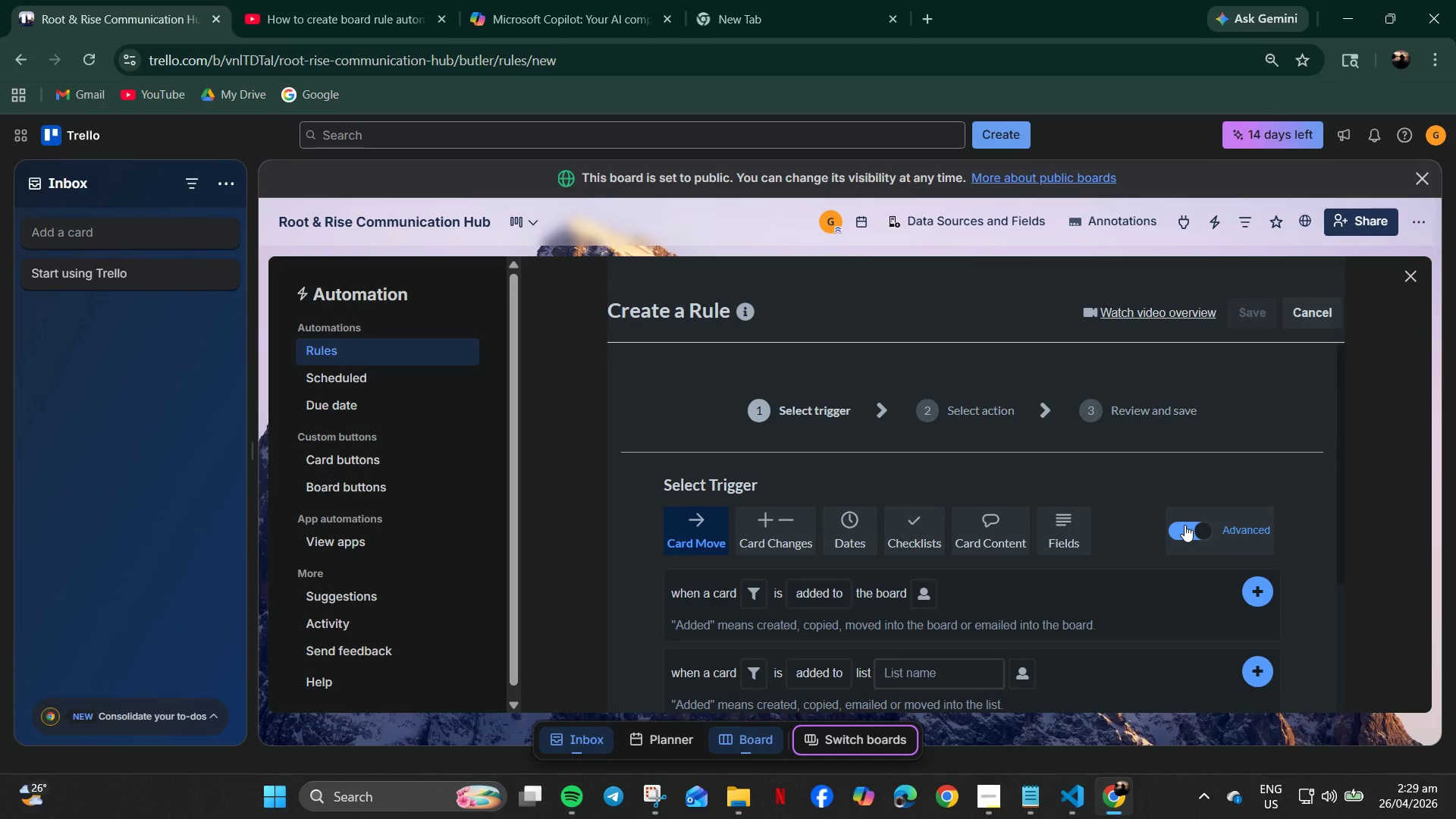 
double_click([1185, 525])
 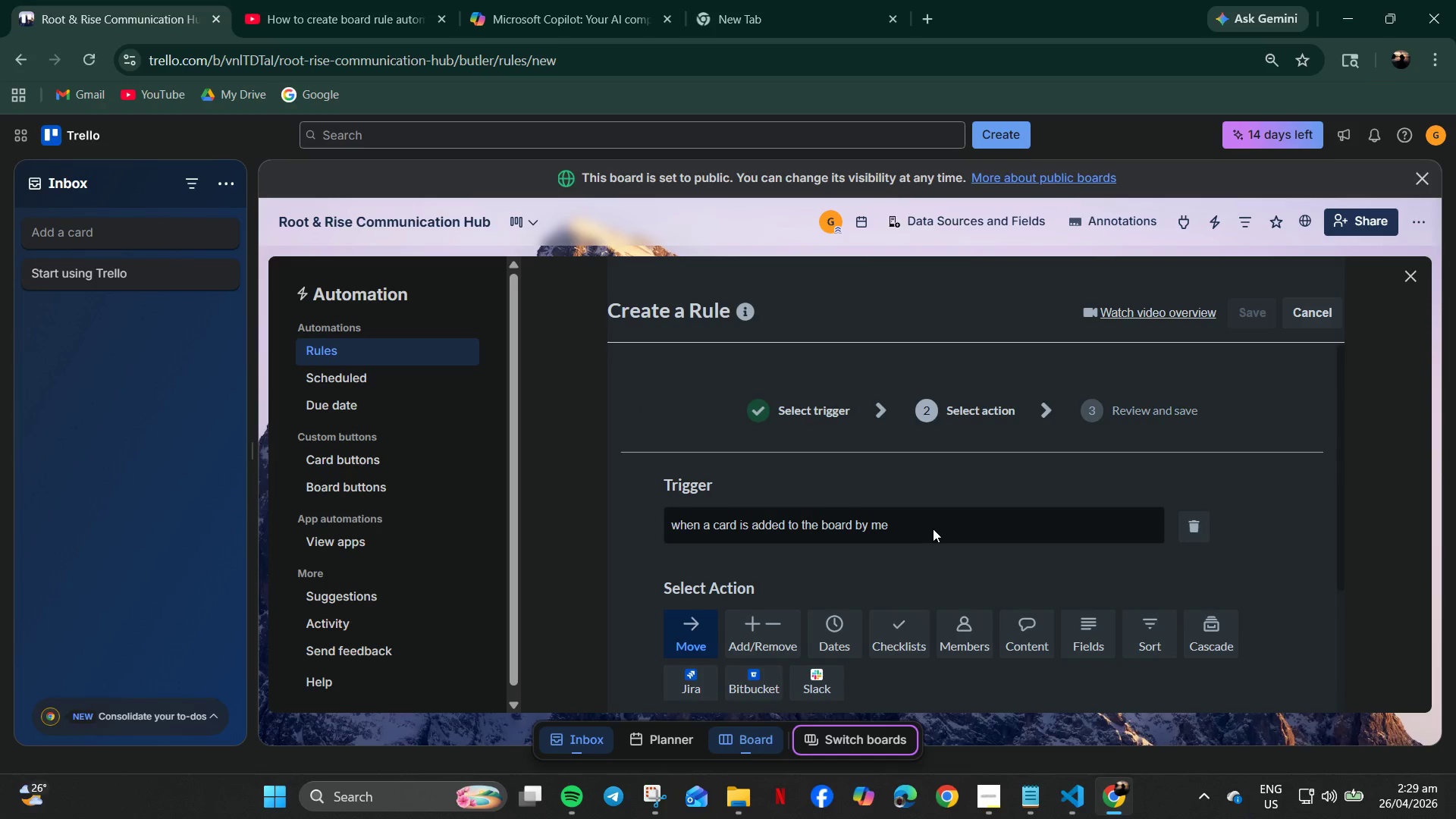 
wait(5.34)
 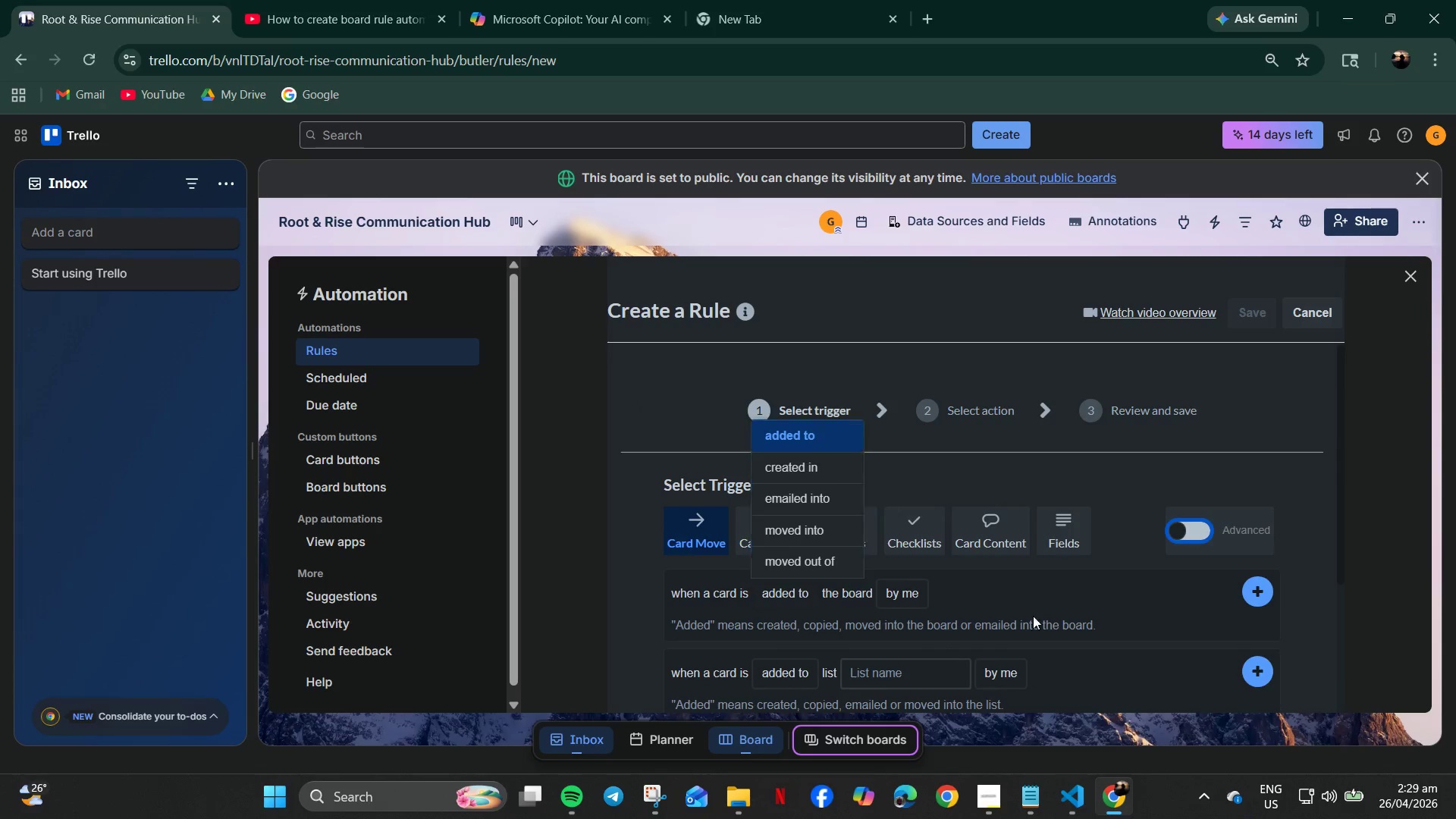 
left_click([1193, 529])
 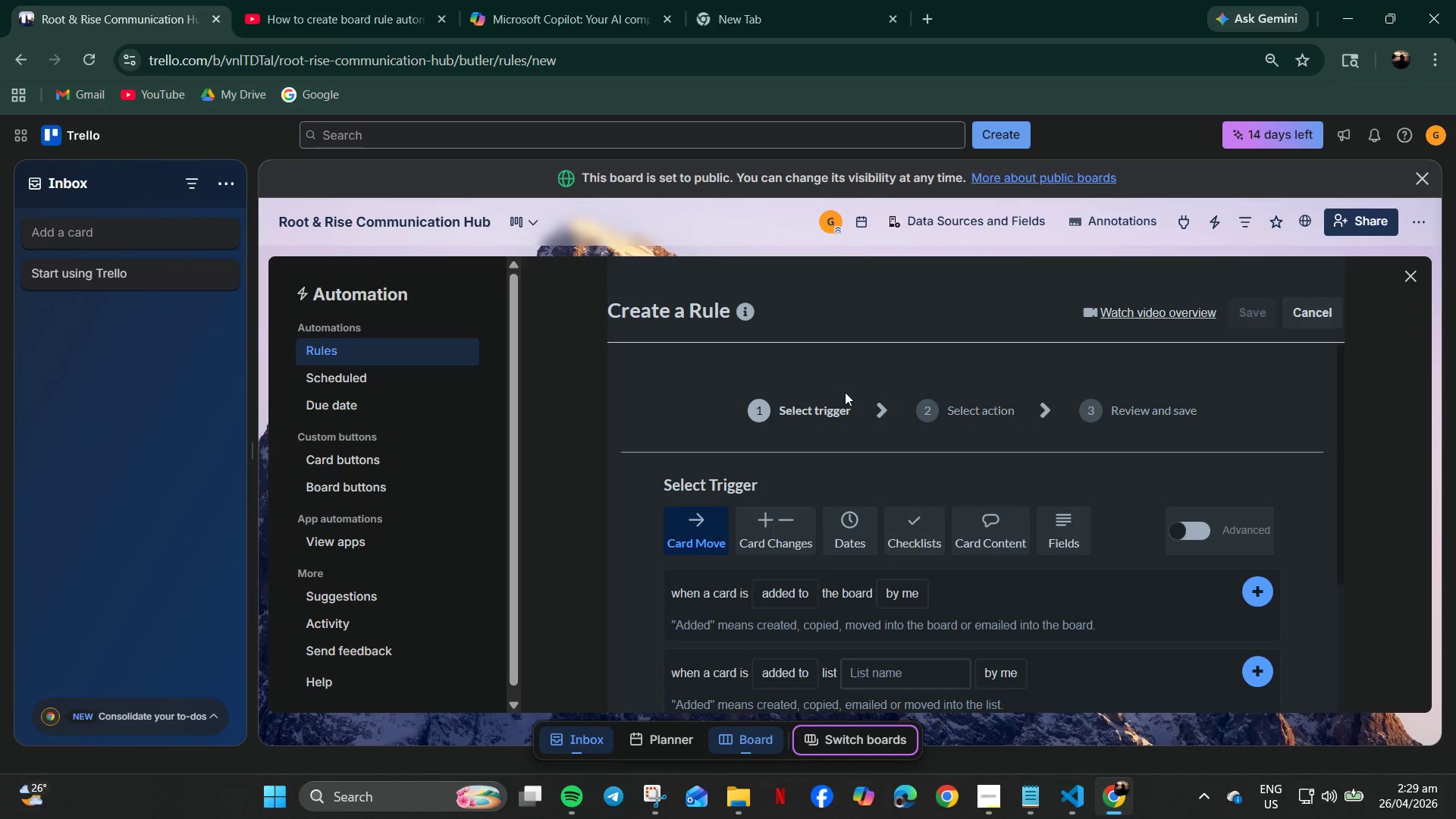 
wait(27.99)
 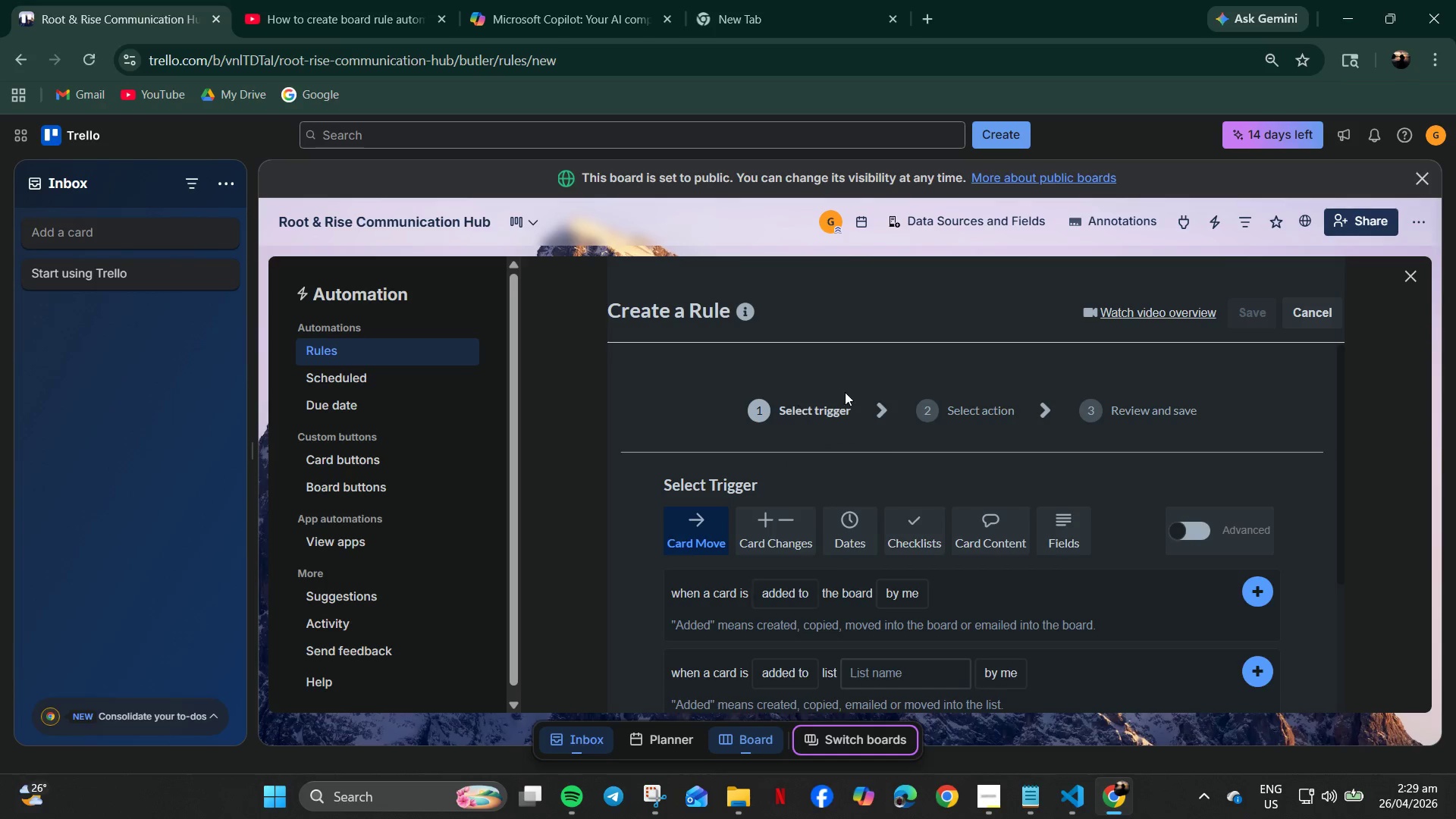 
mouse_move([851, 502])
 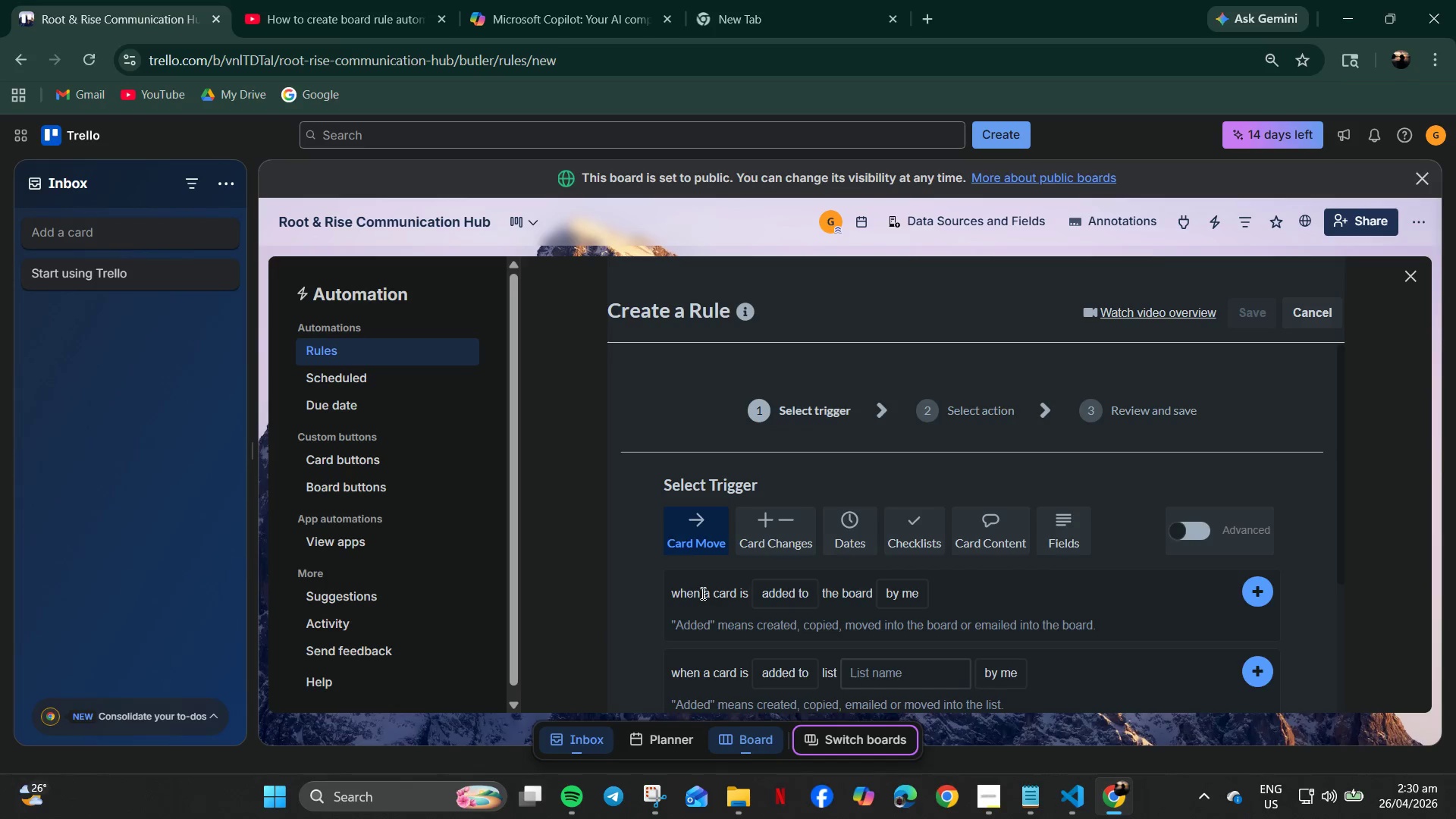 
left_click([799, 485])
 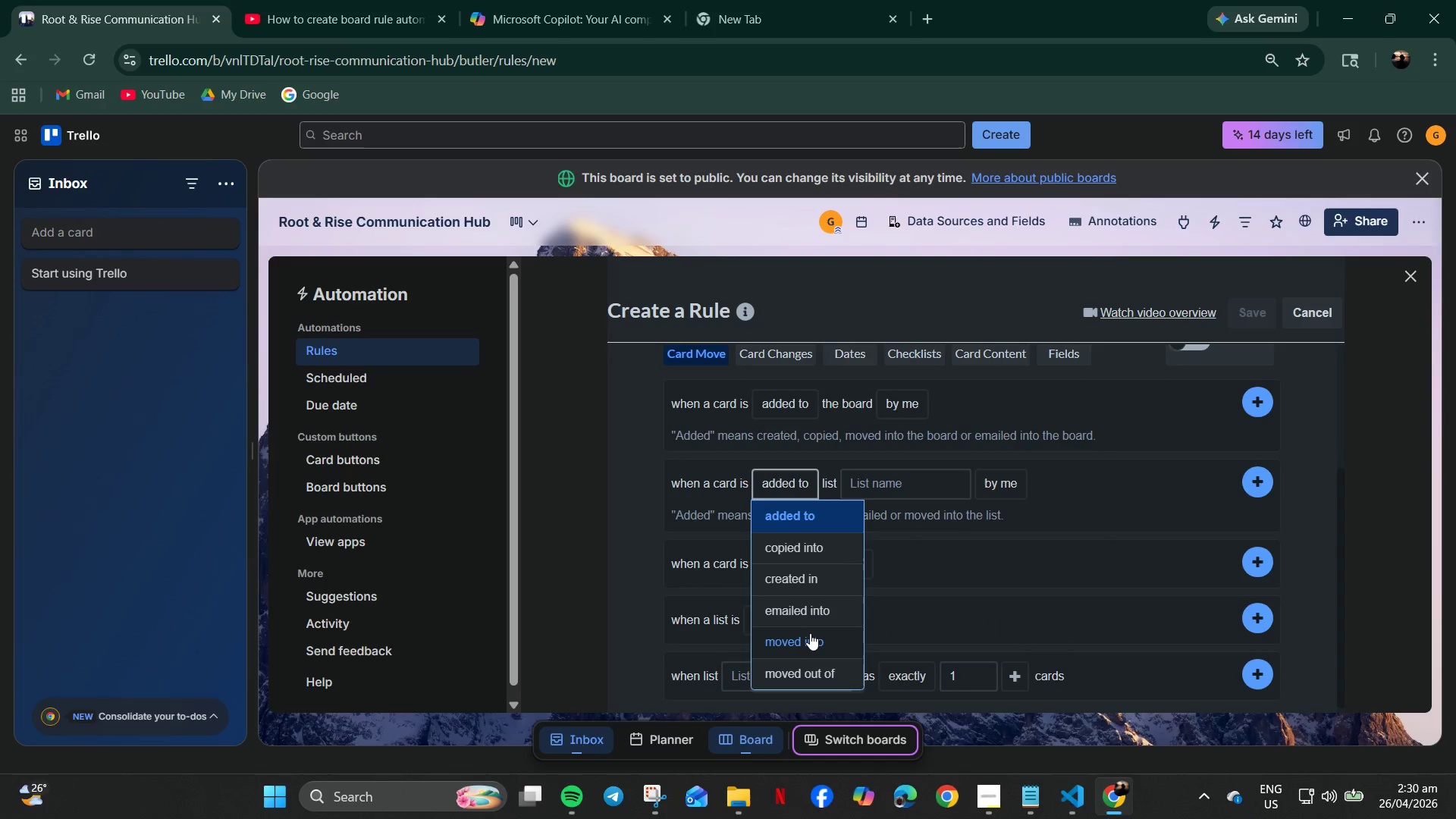 
left_click([810, 635])
 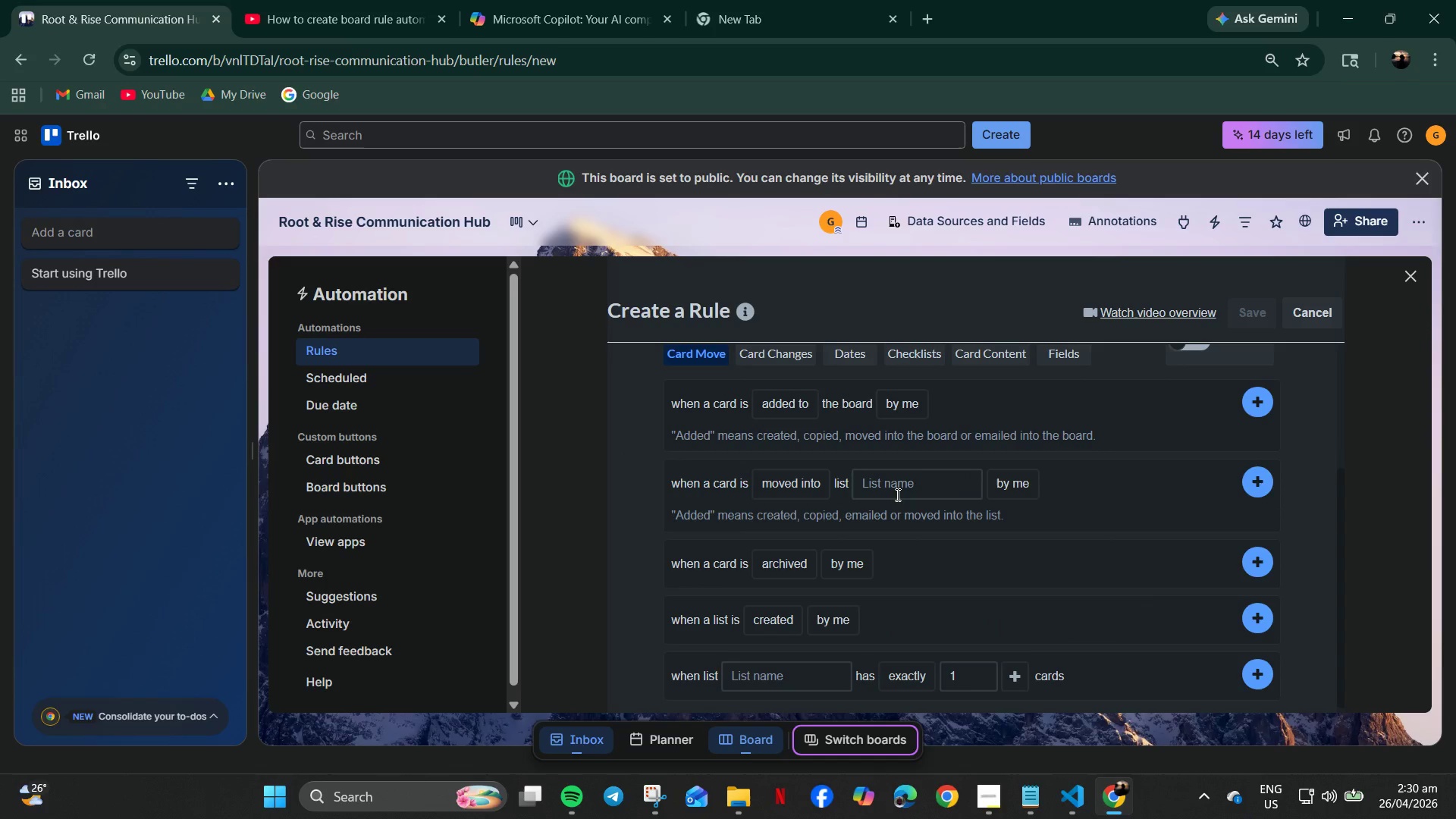 
scroll: coordinate [712, 579], scroll_direction: down, amount: 2.0
 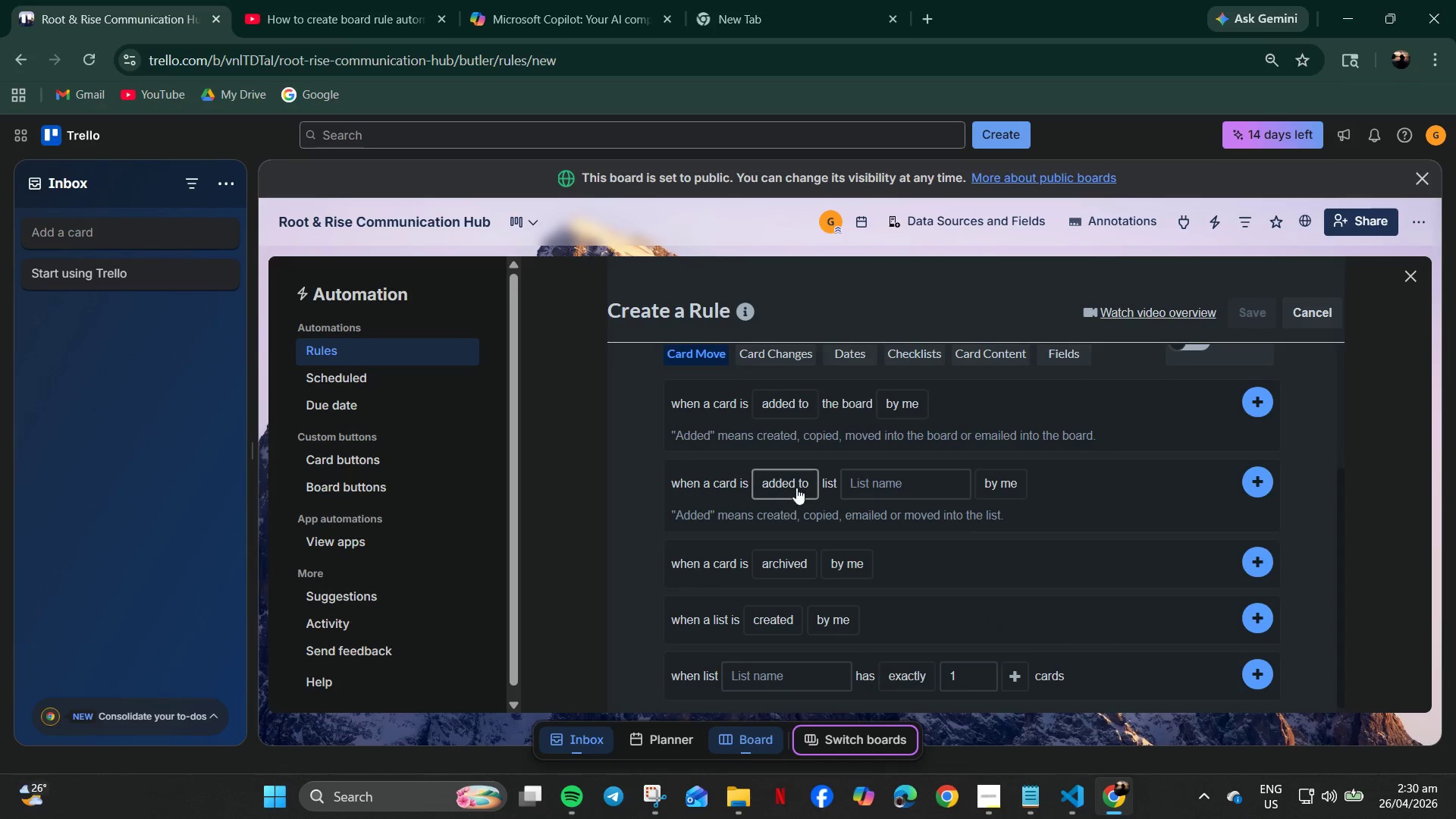 
wait(10.12)
 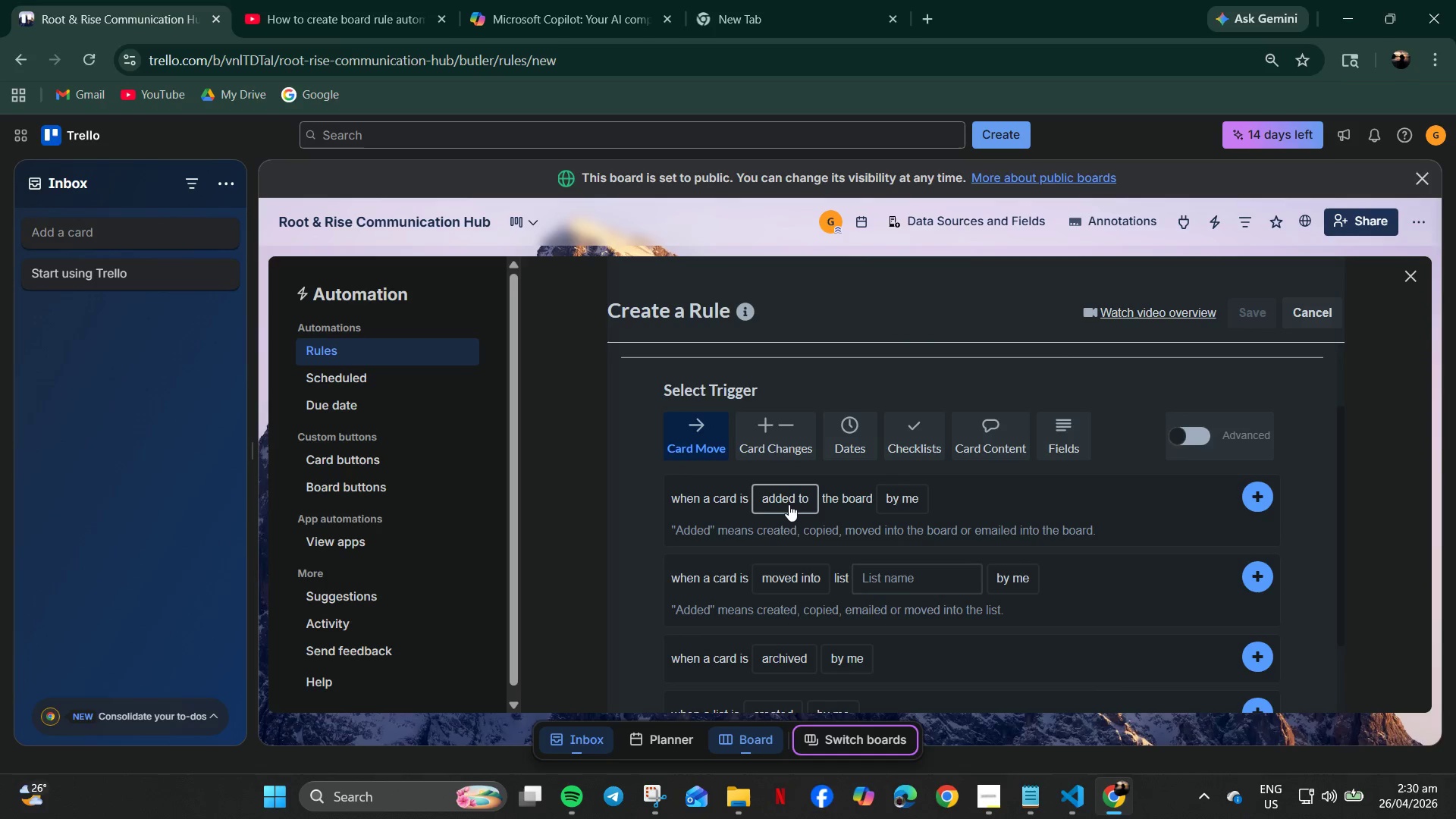 
left_click([817, 631])
 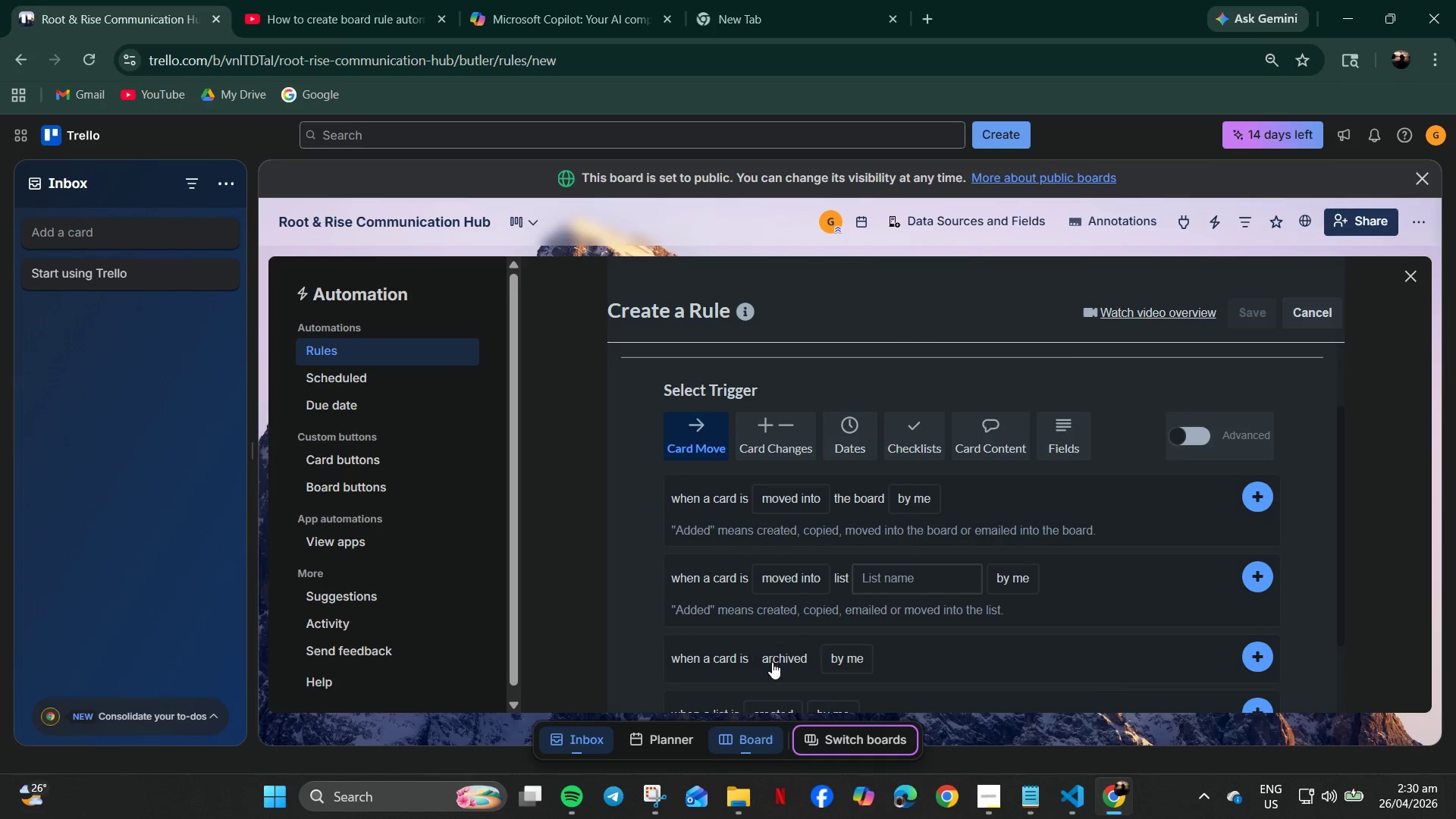 
scroll: coordinate [843, 517], scroll_direction: up, amount: 1.0
 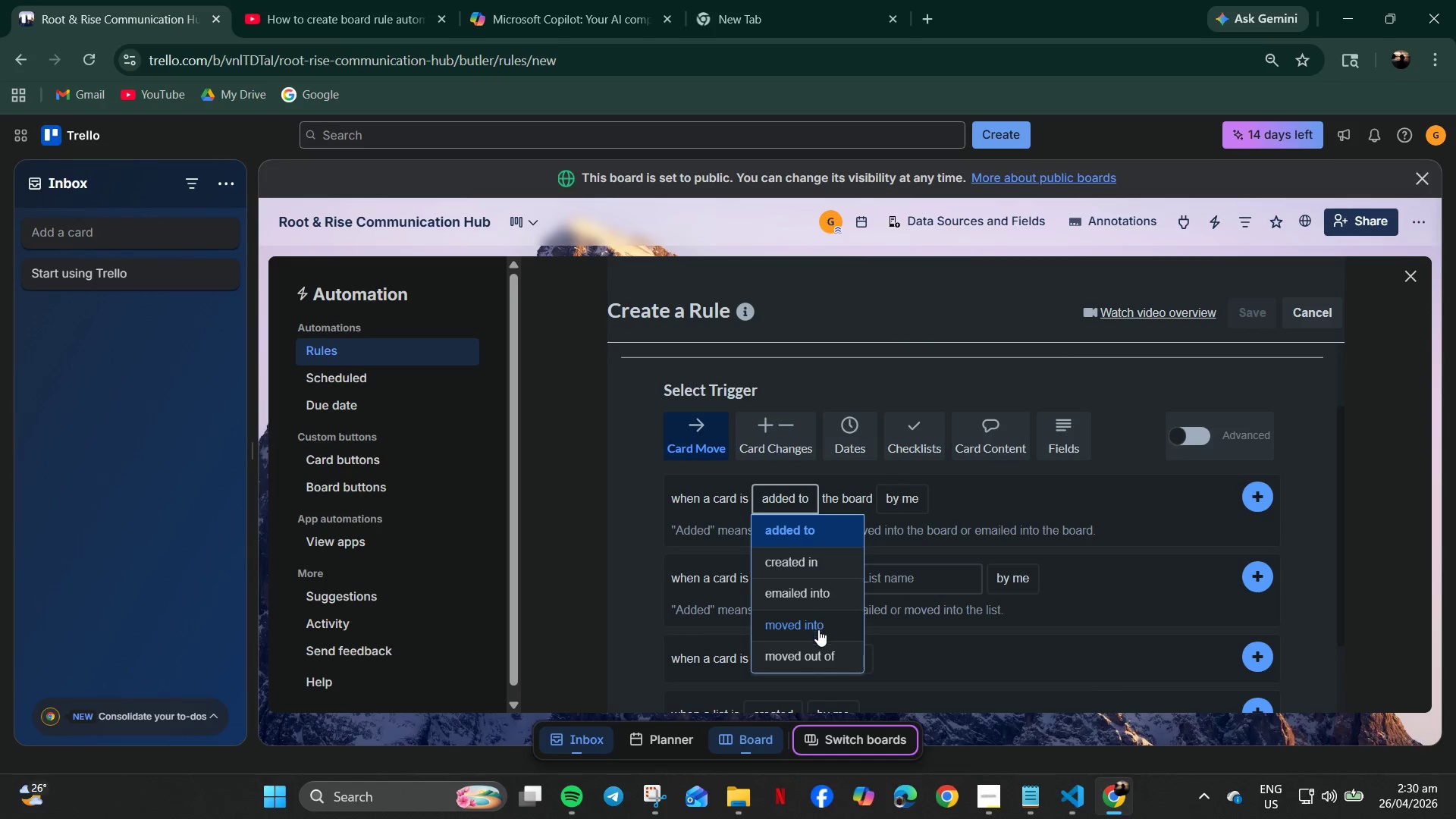 
left_click([762, 432])
 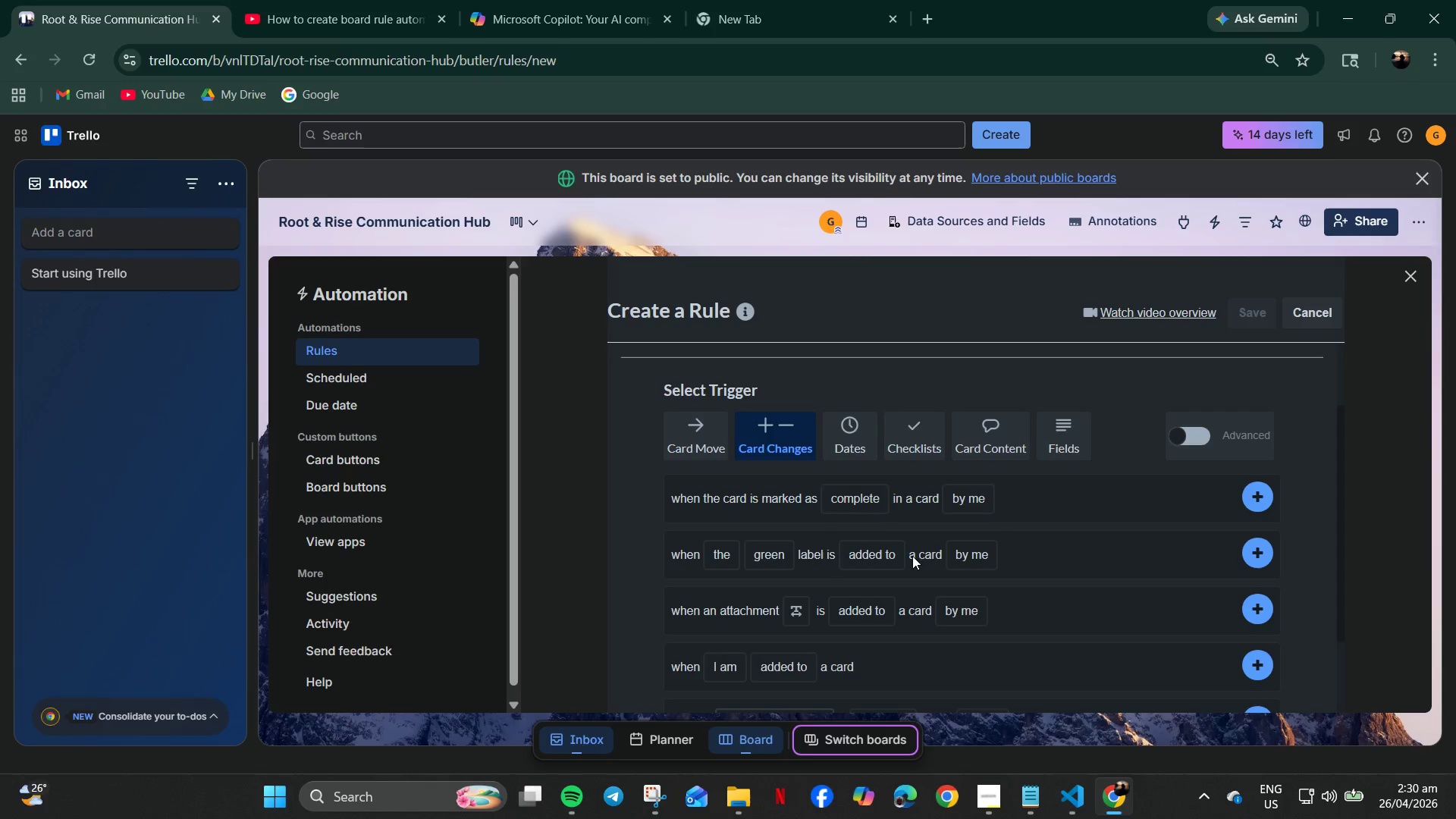 
wait(5.91)
 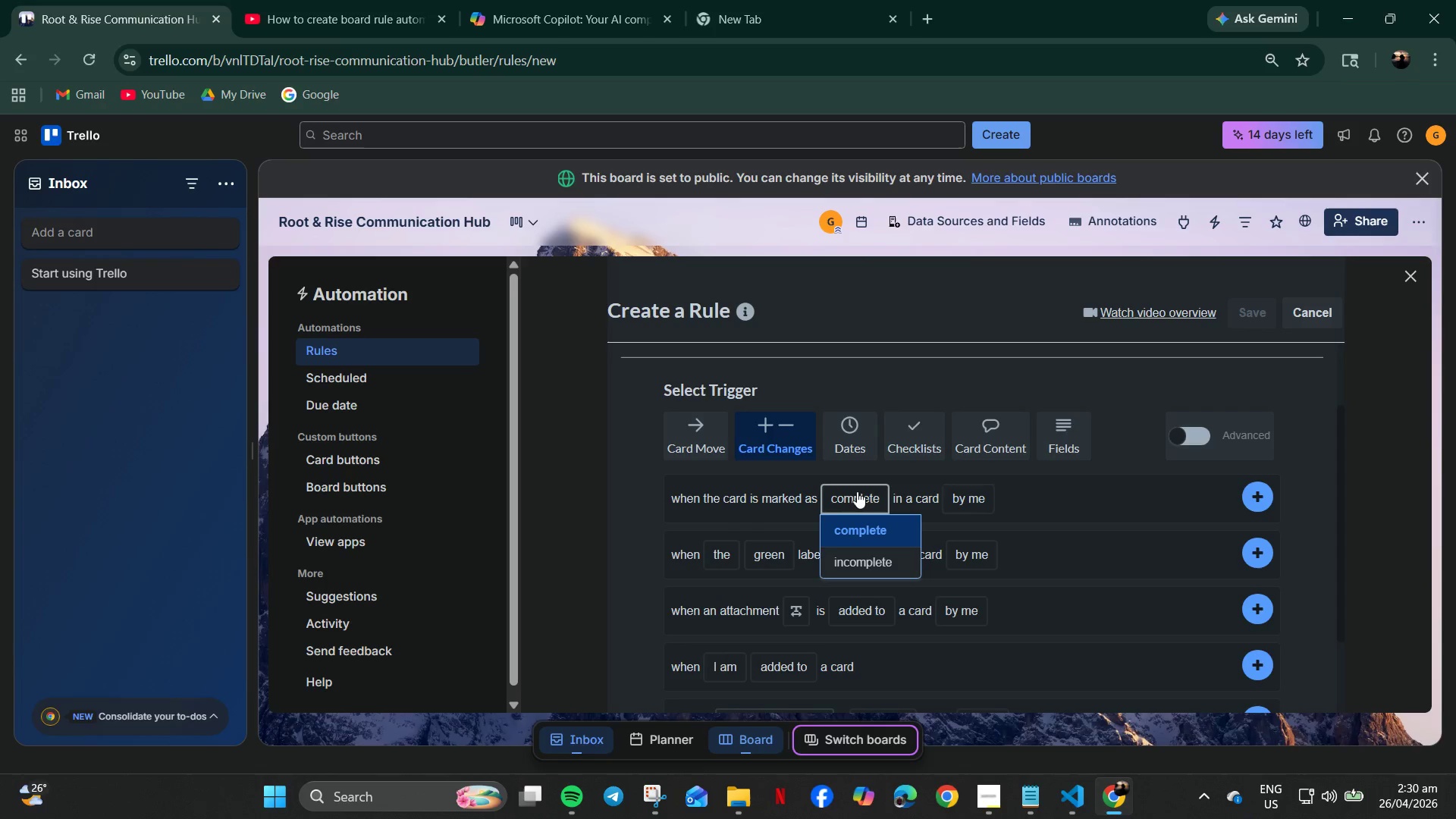 
scroll: coordinate [952, 566], scroll_direction: down, amount: 4.0
 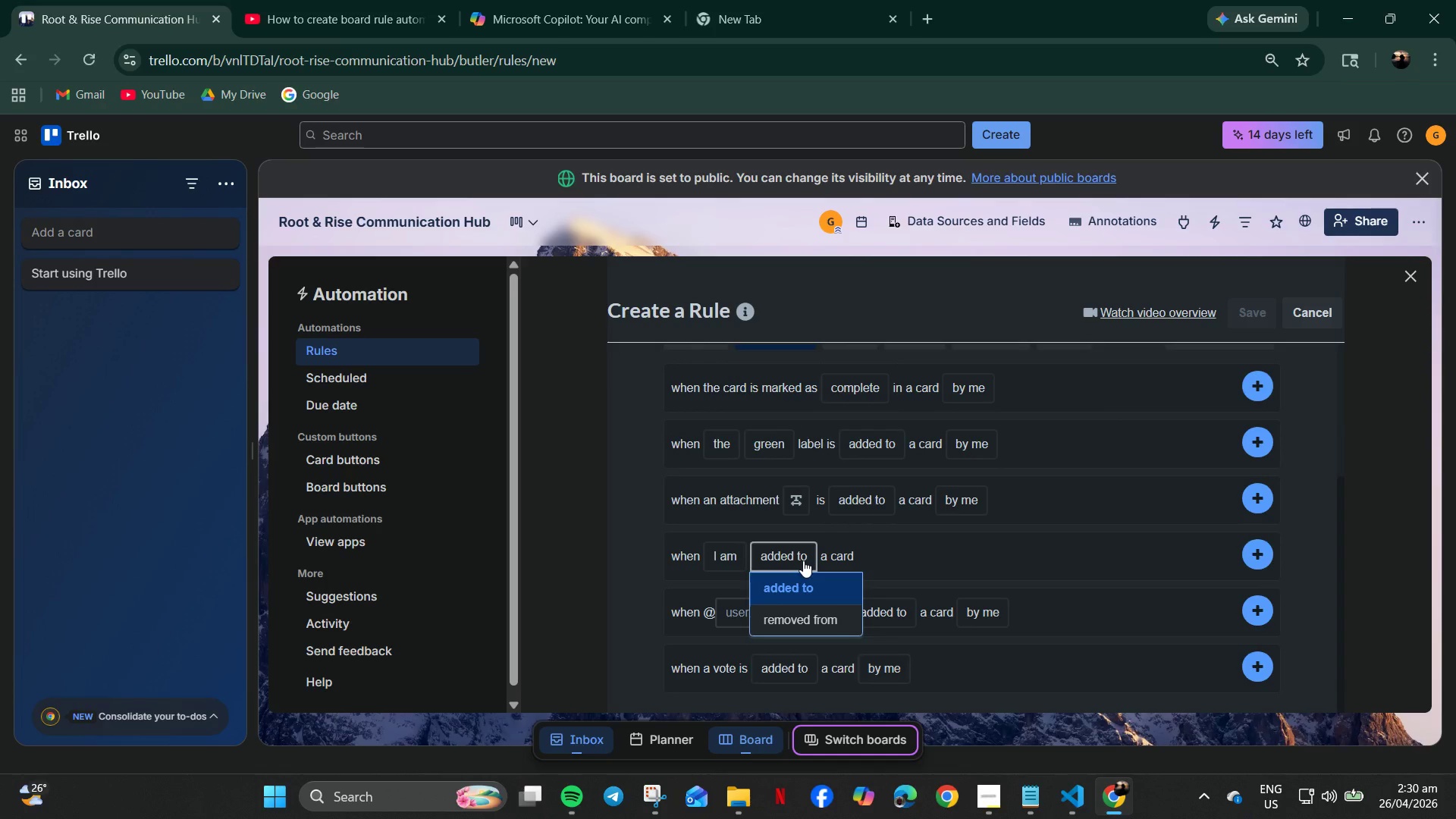 
left_click([708, 524])
 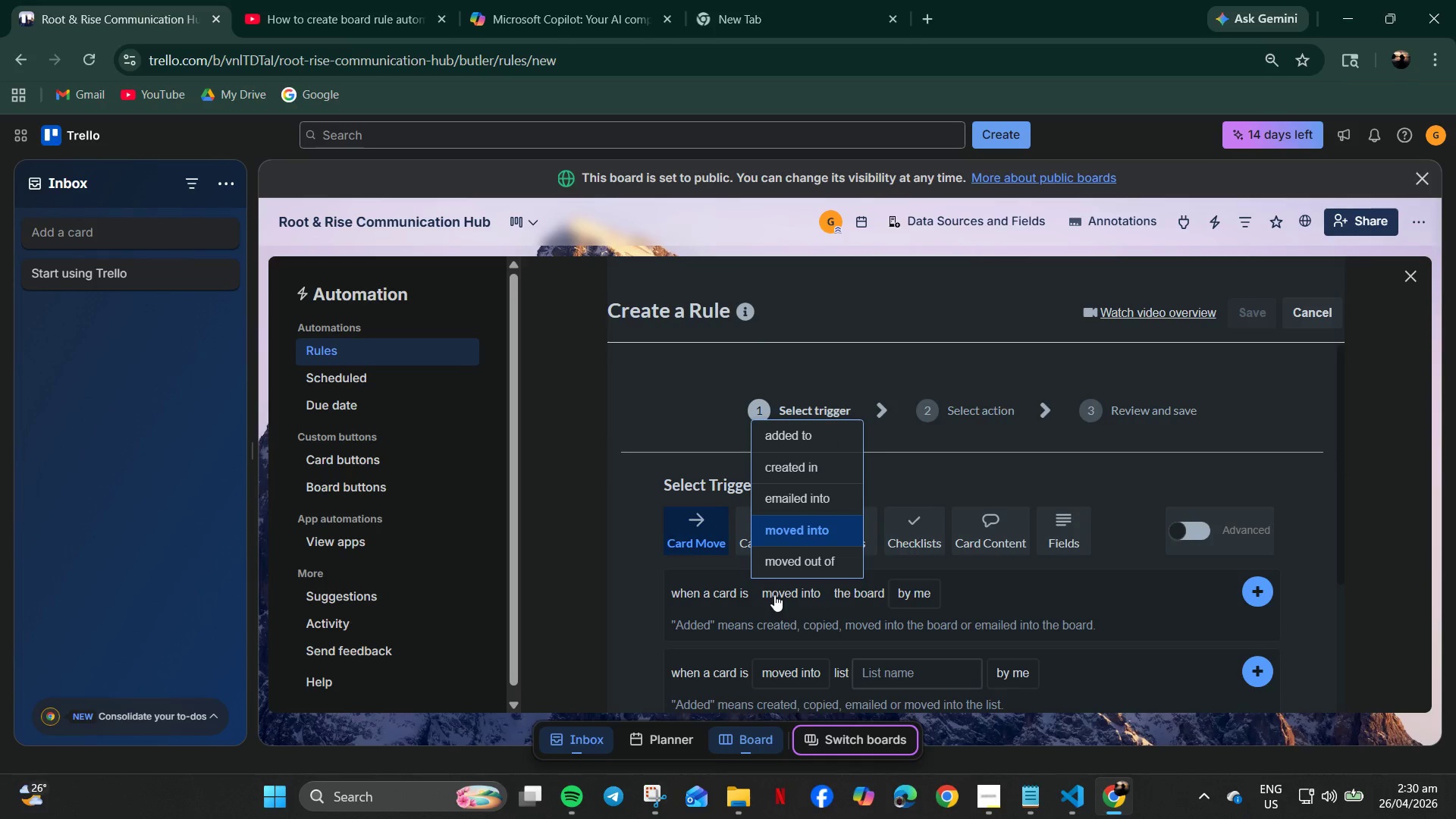 
scroll: coordinate [831, 570], scroll_direction: up, amount: 3.0
 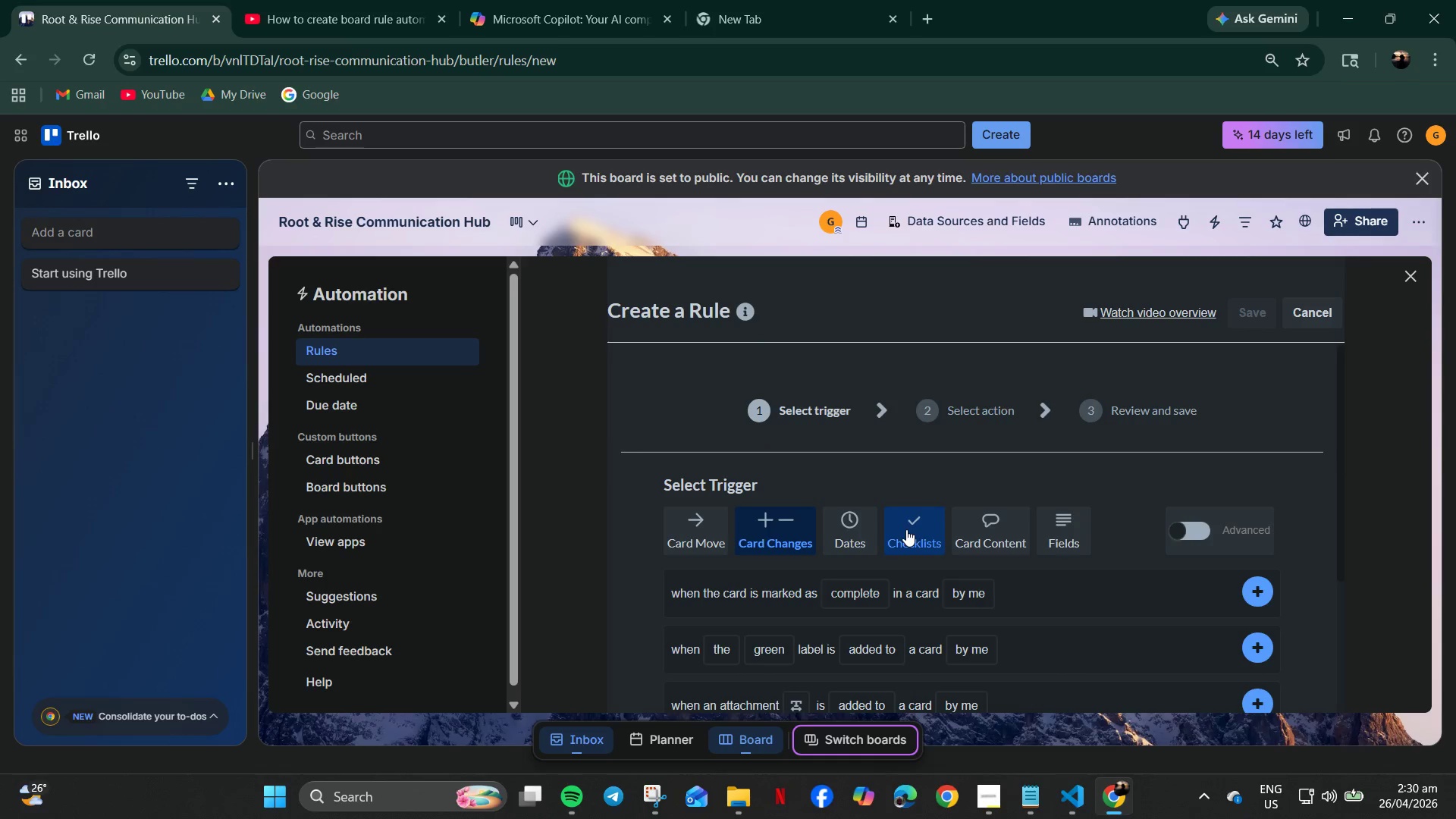 
left_click([1269, 604])
 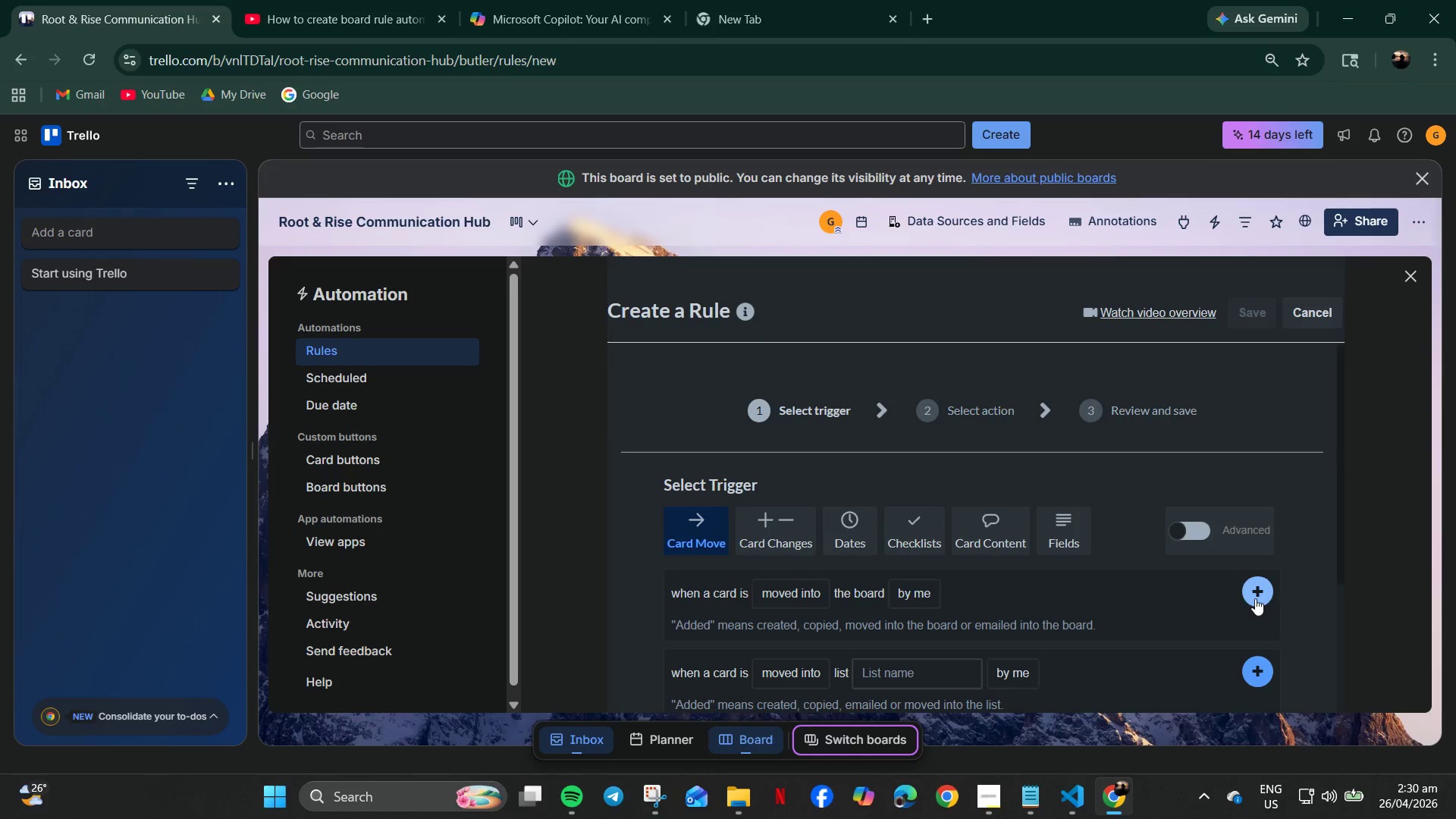 
left_click([1255, 598])
 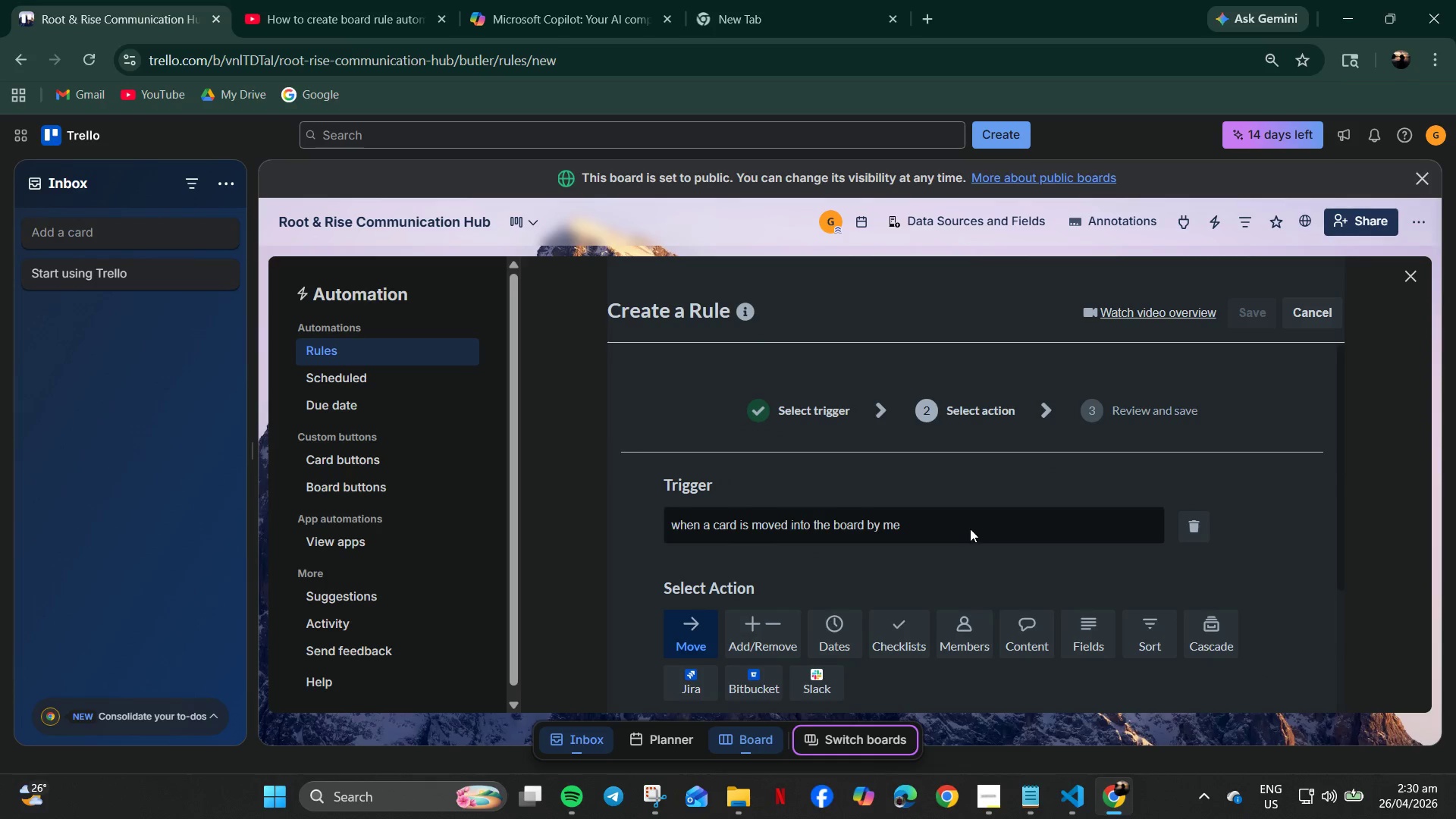 
left_click([1188, 524])
 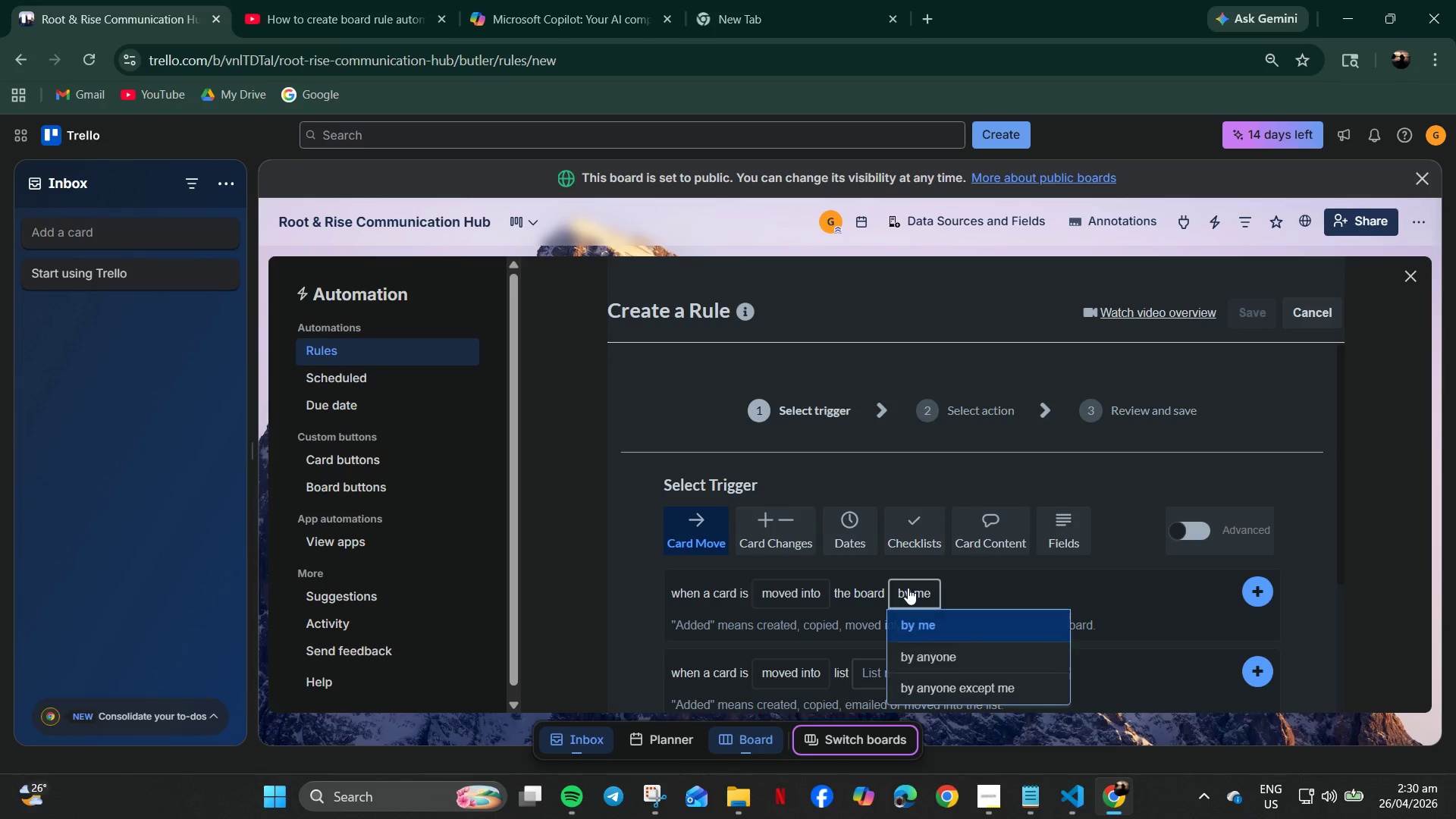 
left_click([942, 657])
 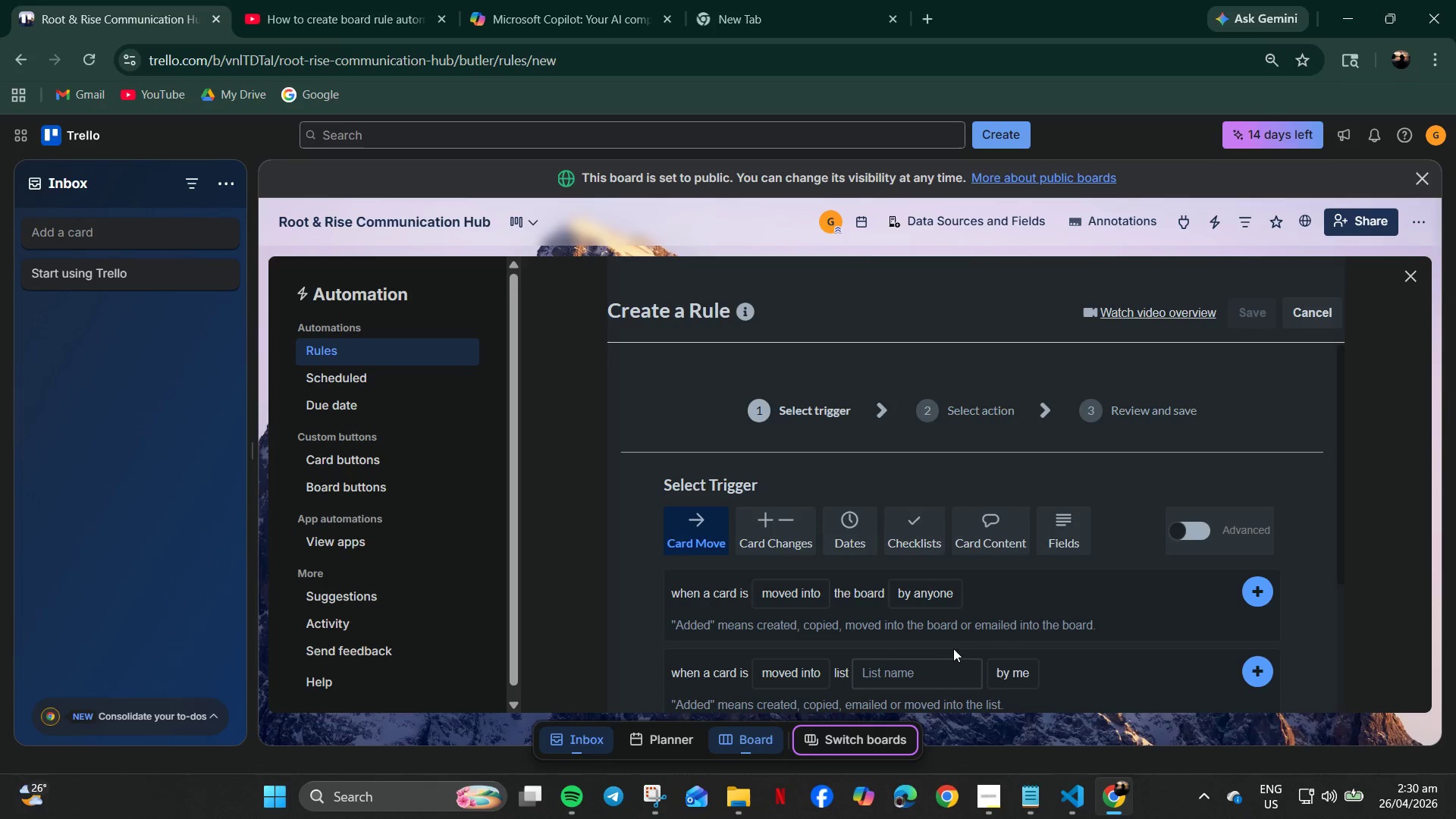 
left_click([1260, 592])
 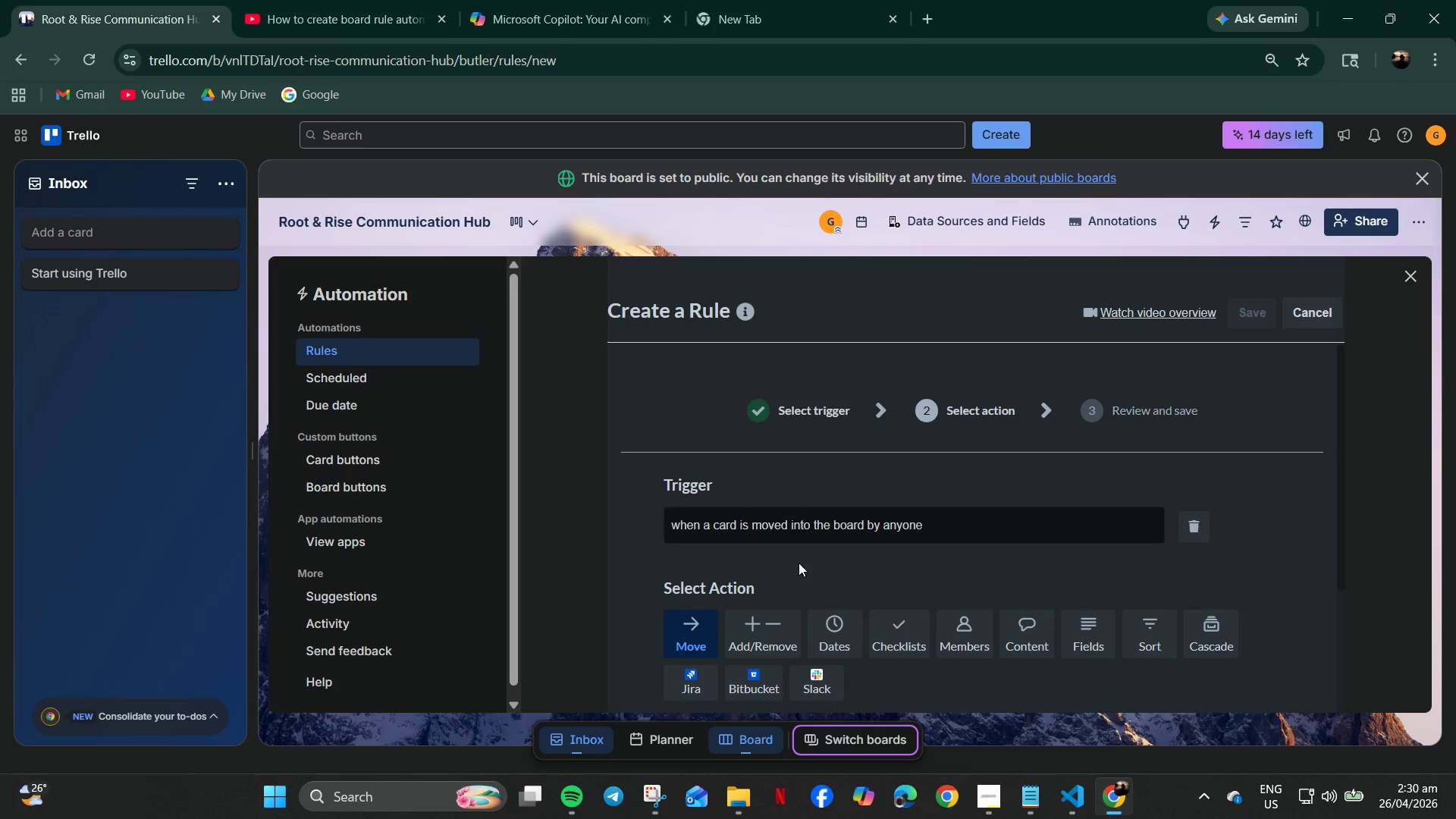 
left_click([763, 453])
 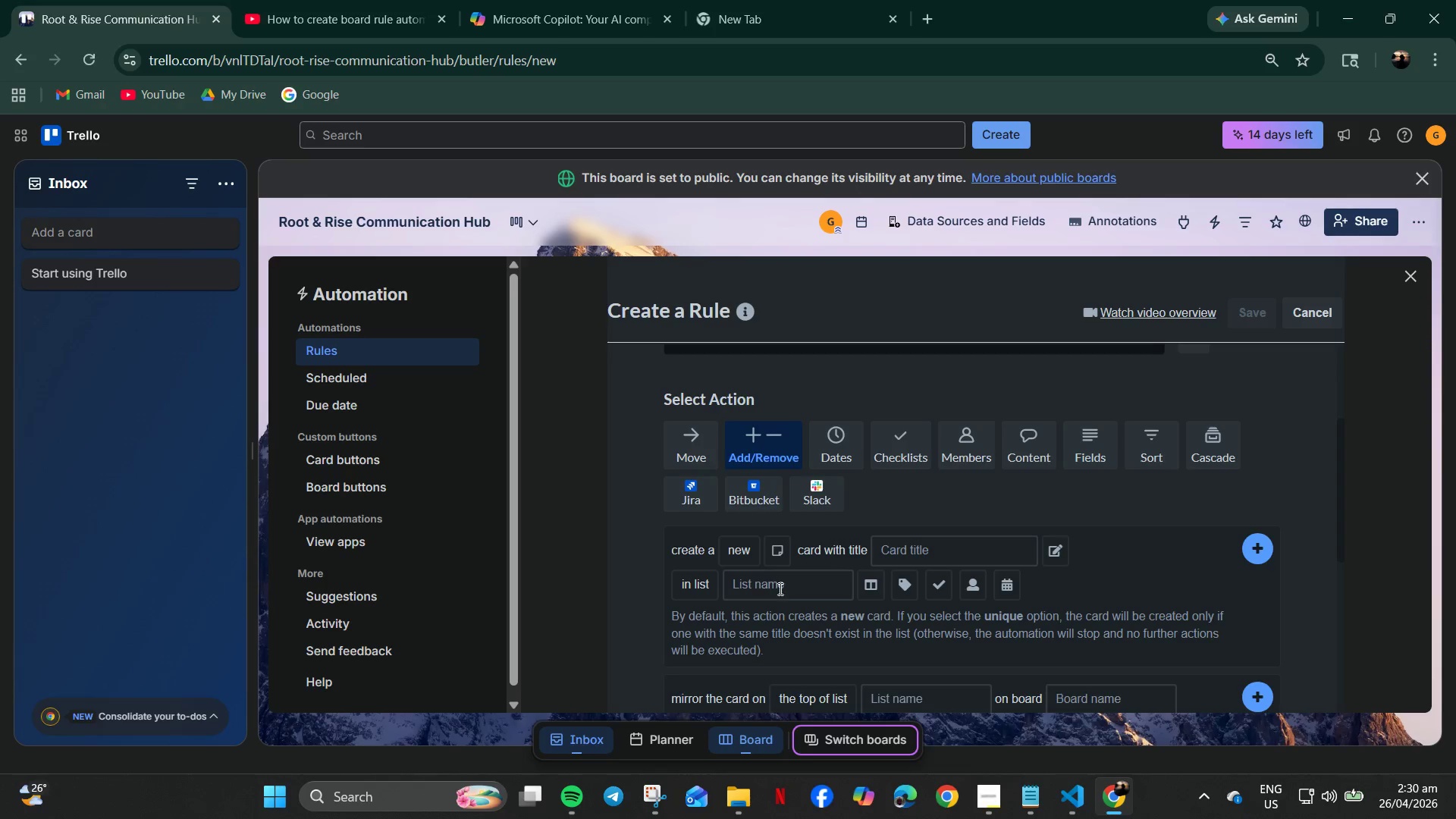 
scroll: coordinate [781, 558], scroll_direction: down, amount: 2.0
 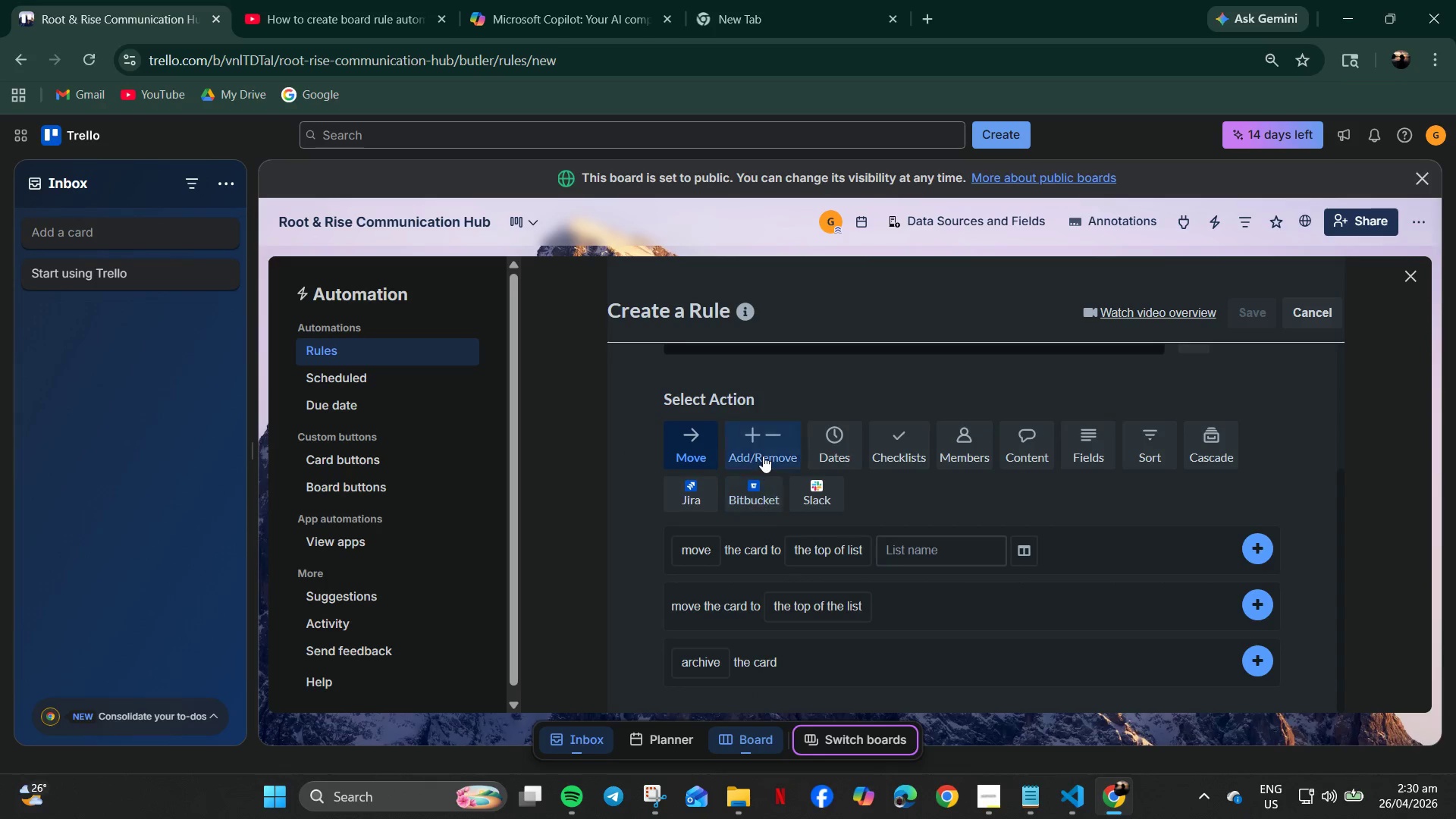 
left_click([770, 500])
 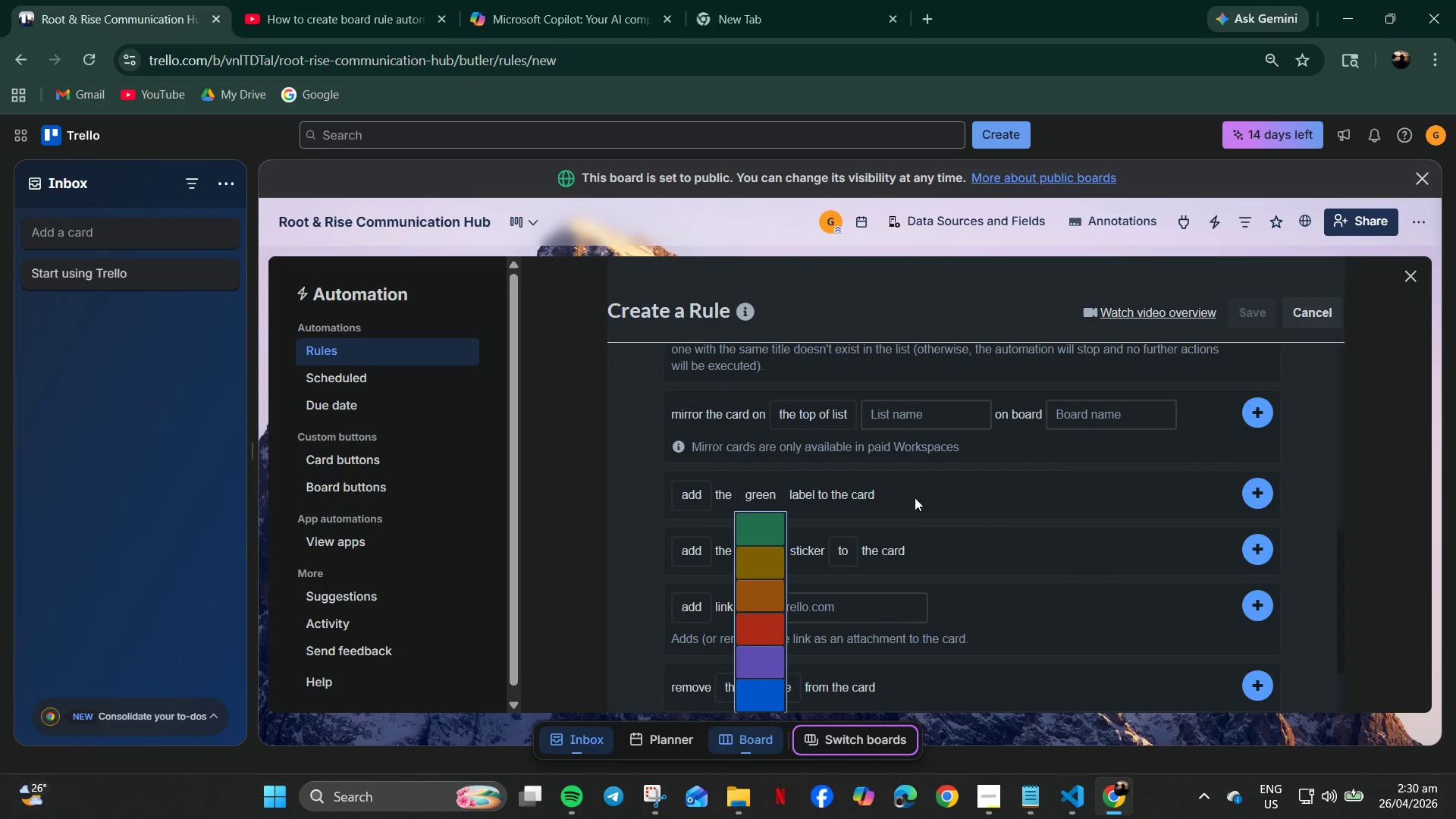 
left_click([992, 497])
 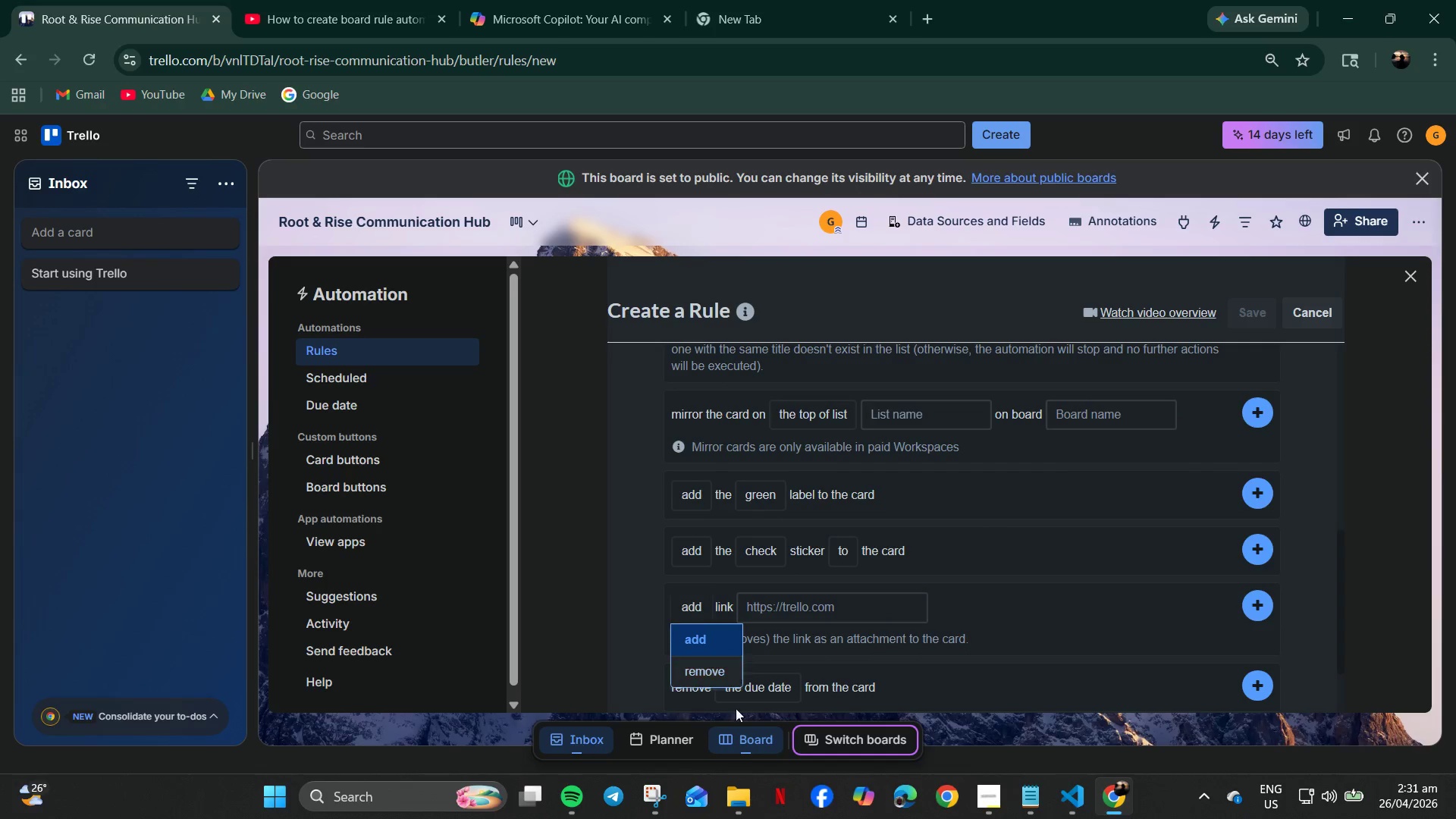 
scroll: coordinate [780, 587], scroll_direction: down, amount: 3.0
 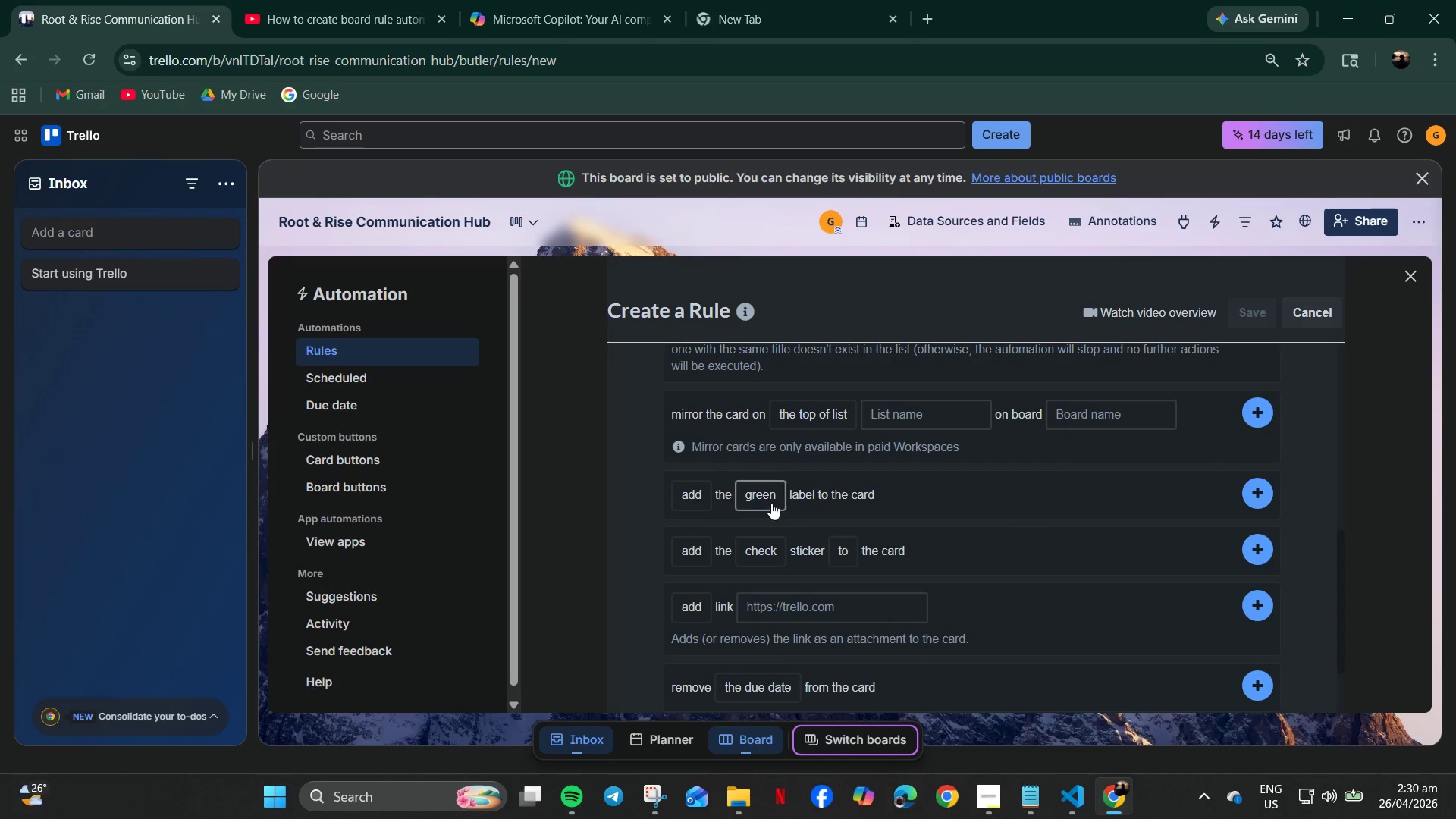 
scroll: coordinate [936, 649], scroll_direction: up, amount: 1.0
 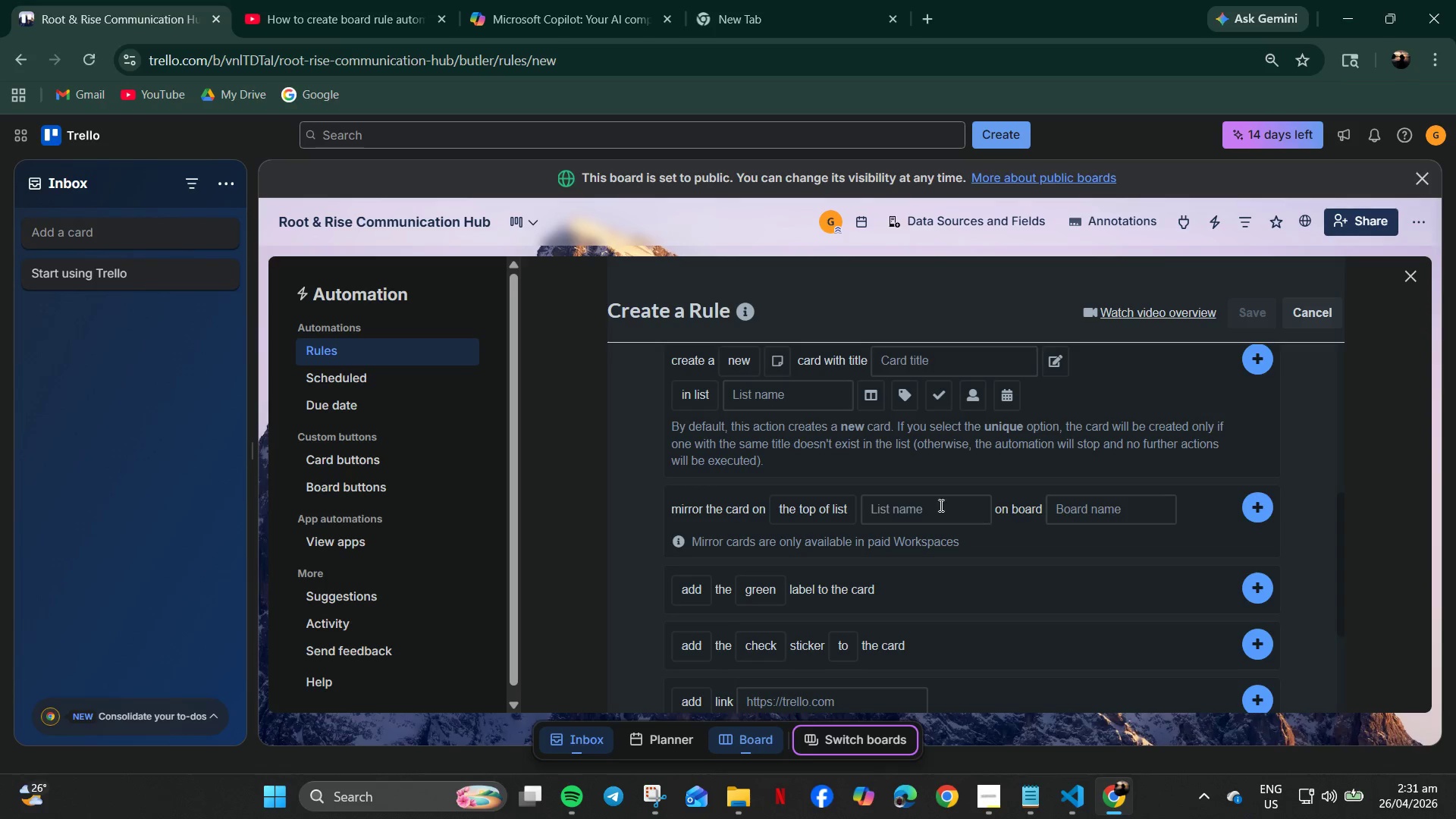 
left_click([791, 400])
 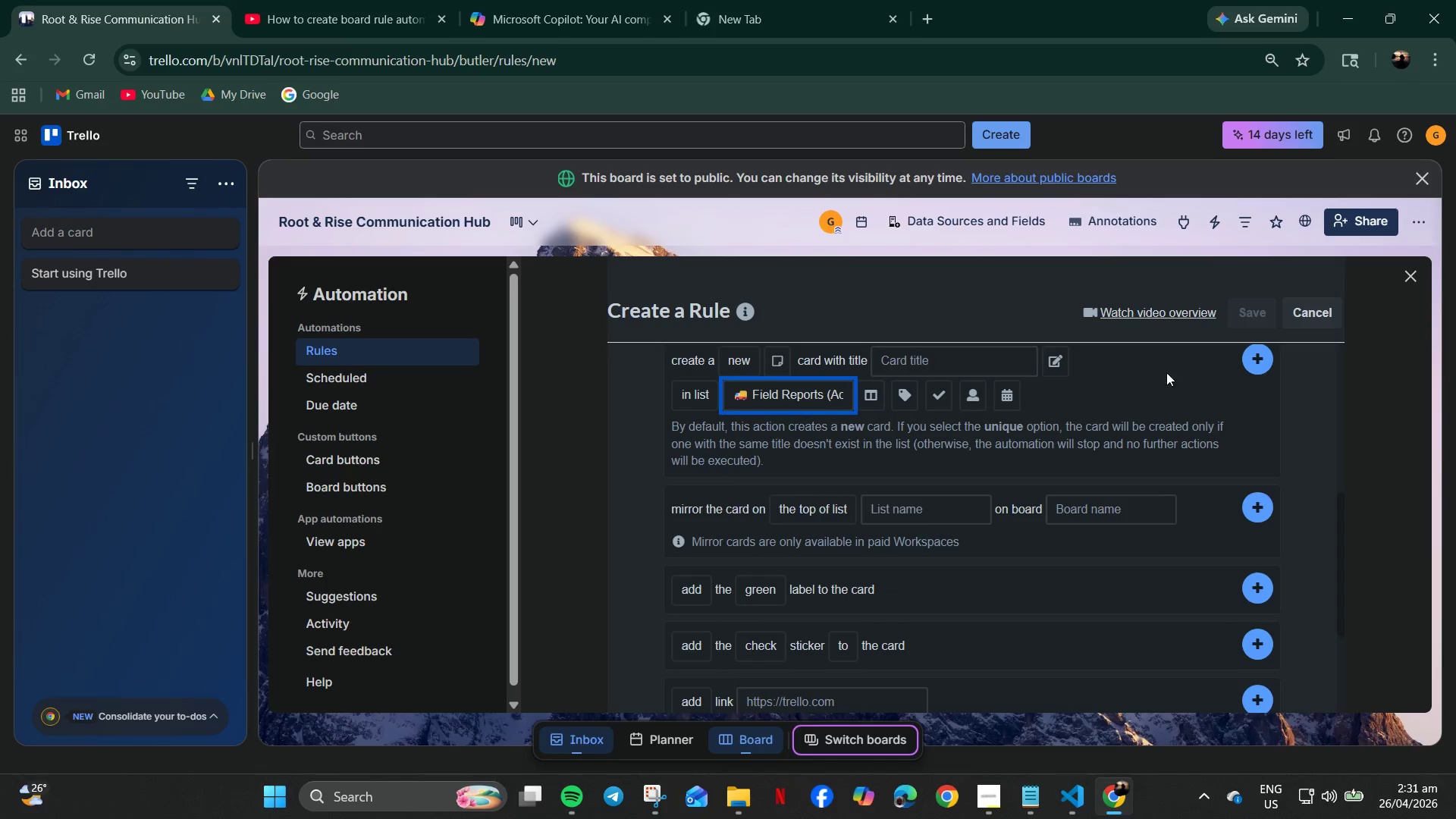 
left_click([1255, 362])
 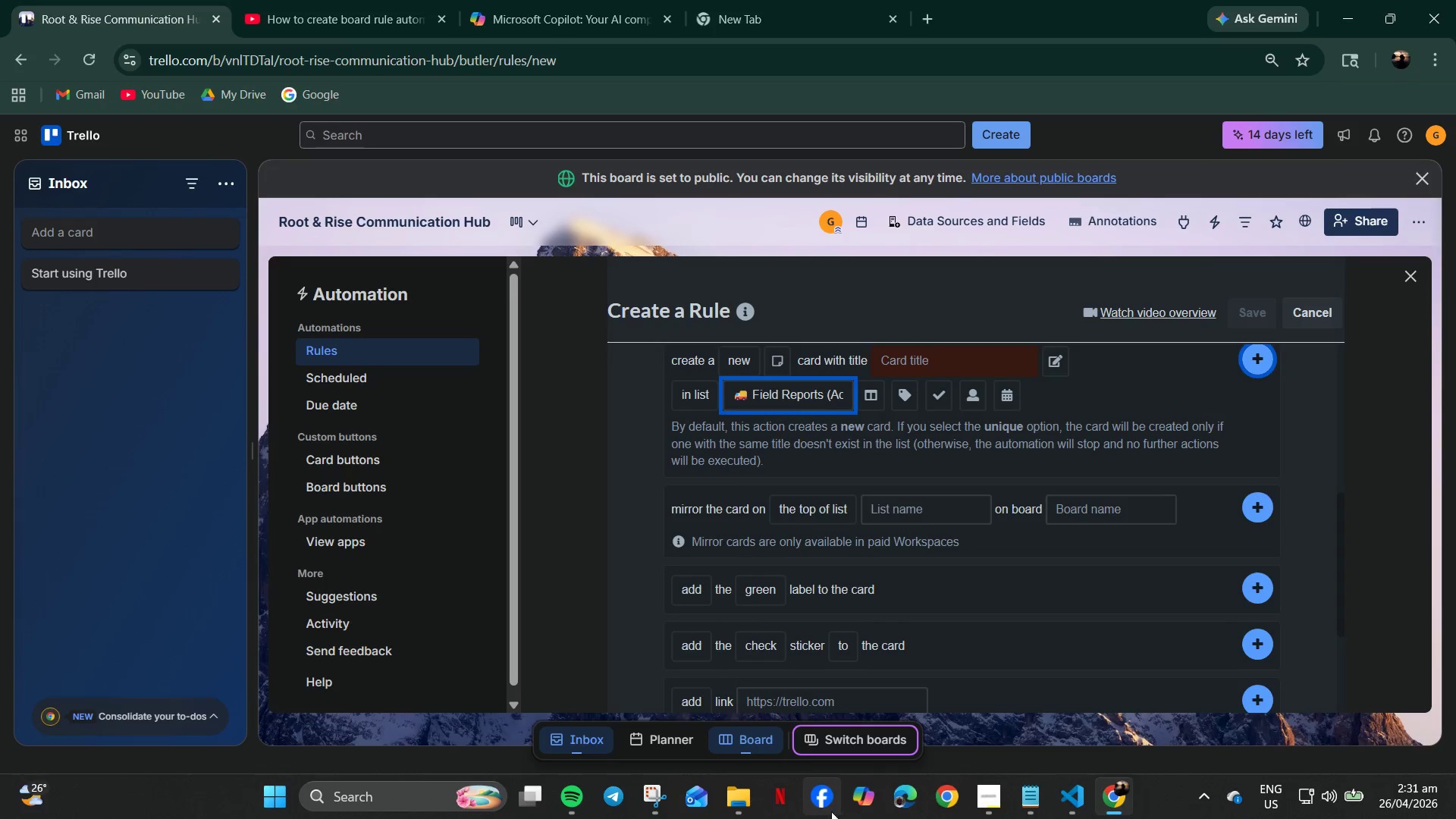 
left_click([973, 552])
 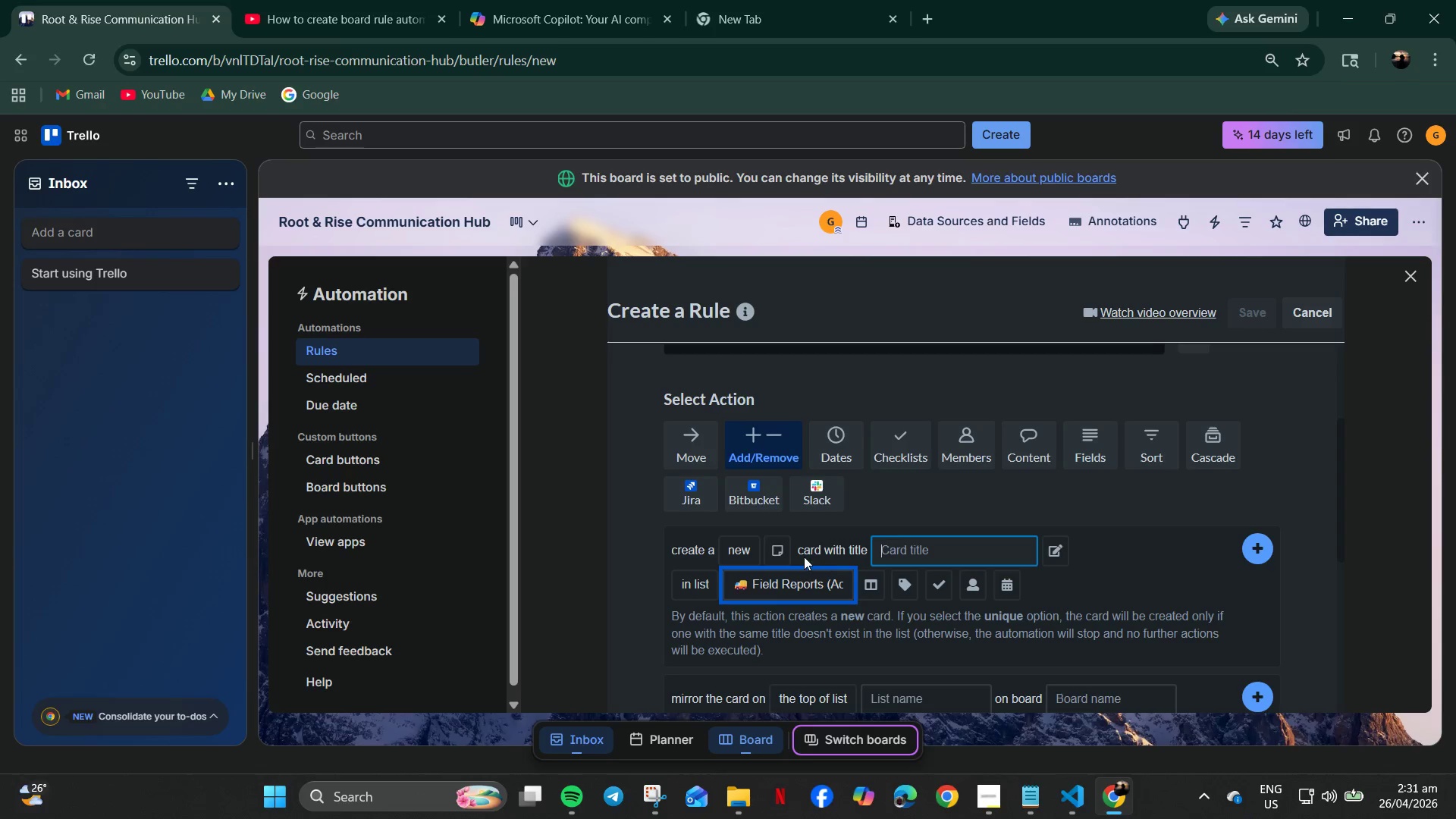 
scroll: coordinate [903, 710], scroll_direction: up, amount: 2.0
 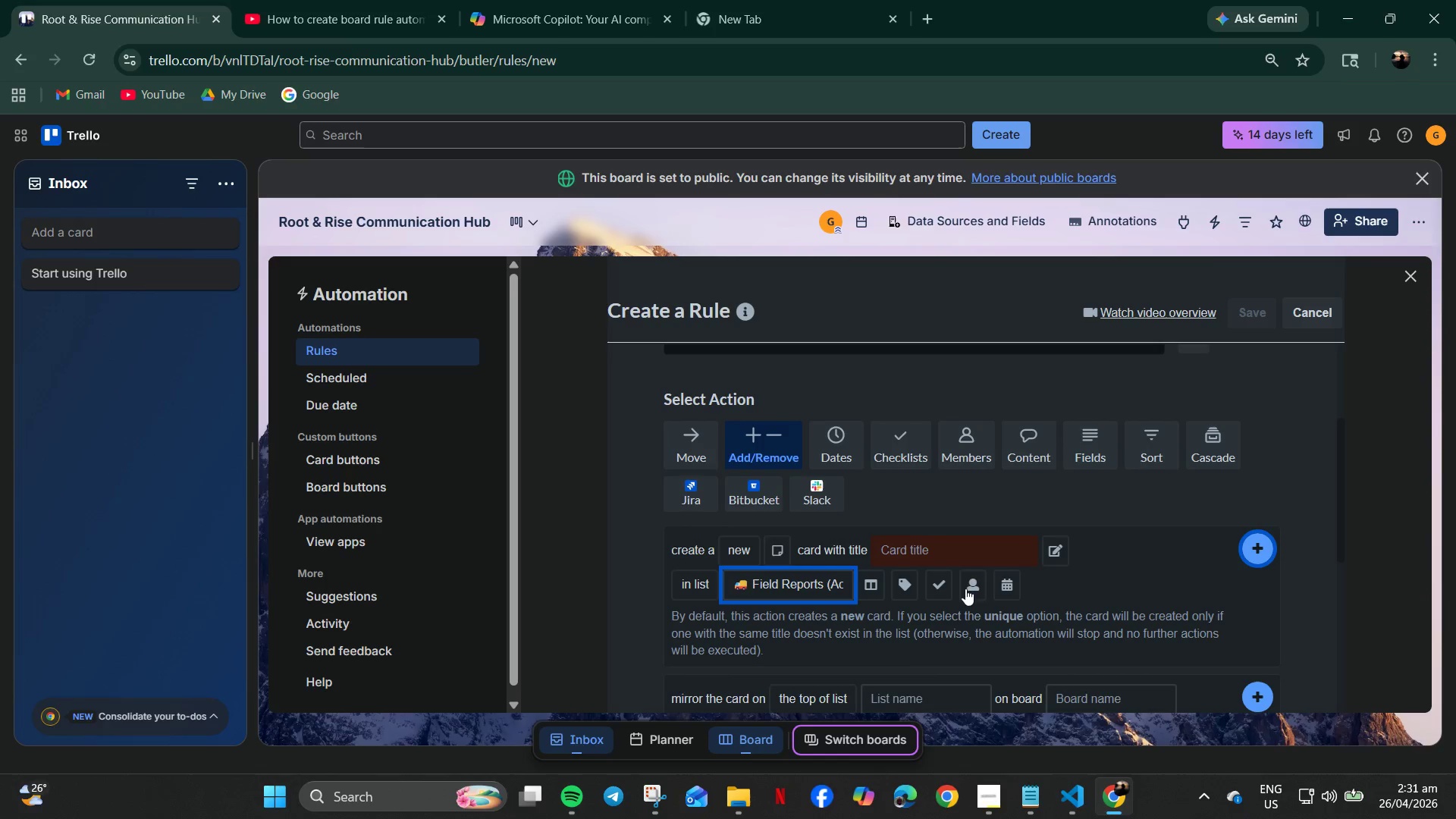 
left_click([738, 552])
 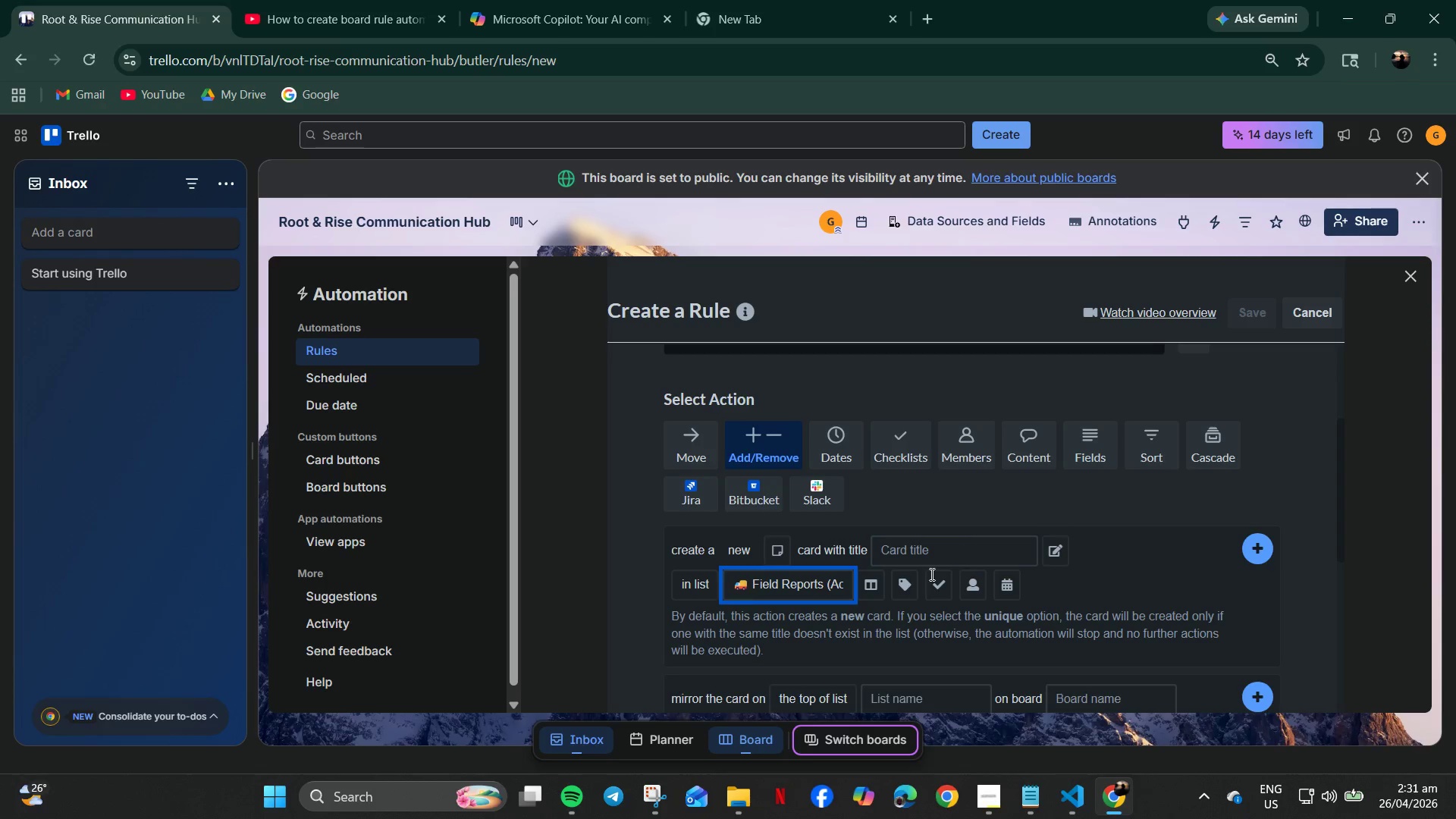 
left_click([815, 604])
 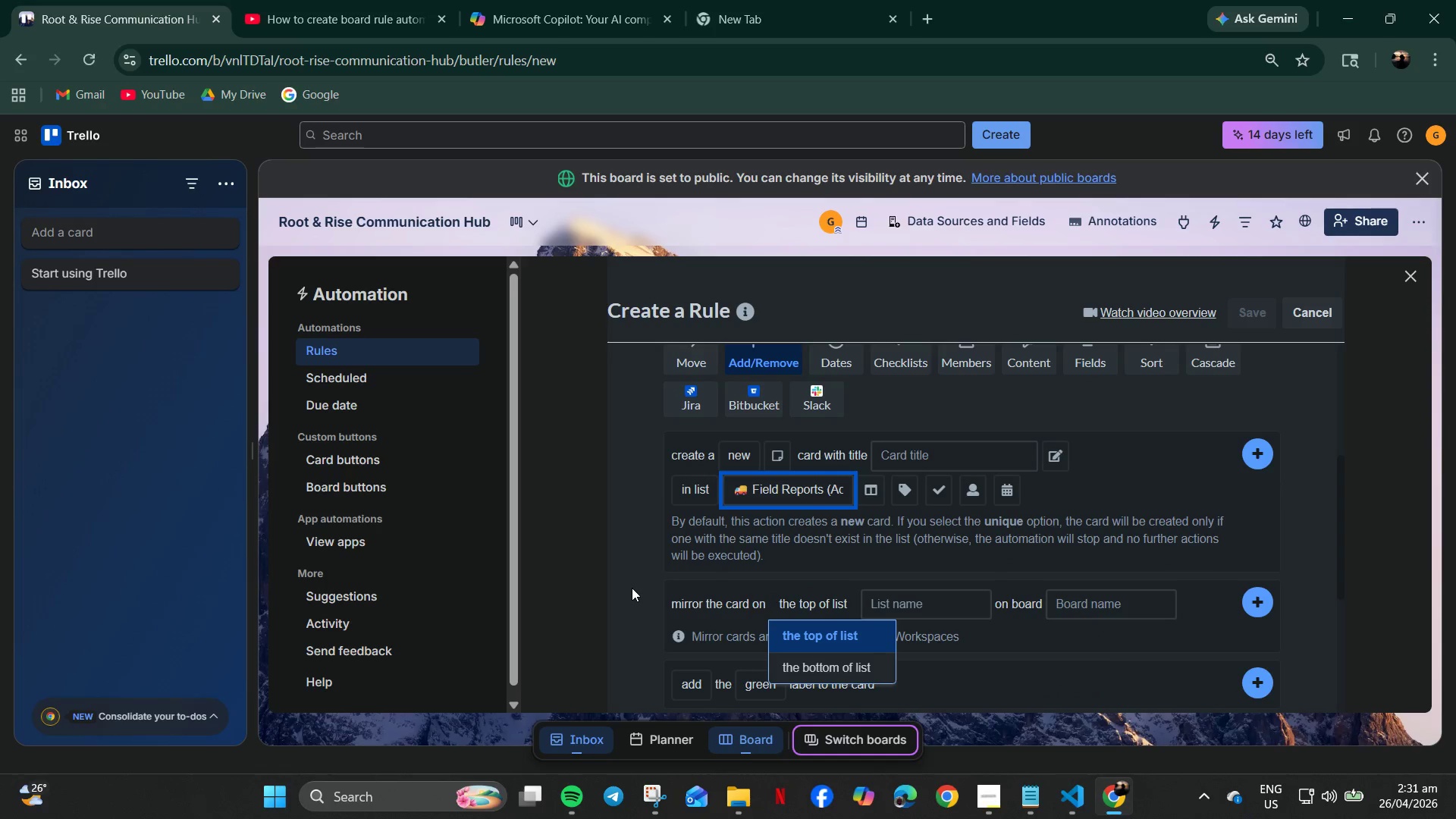 
left_click([632, 588])
 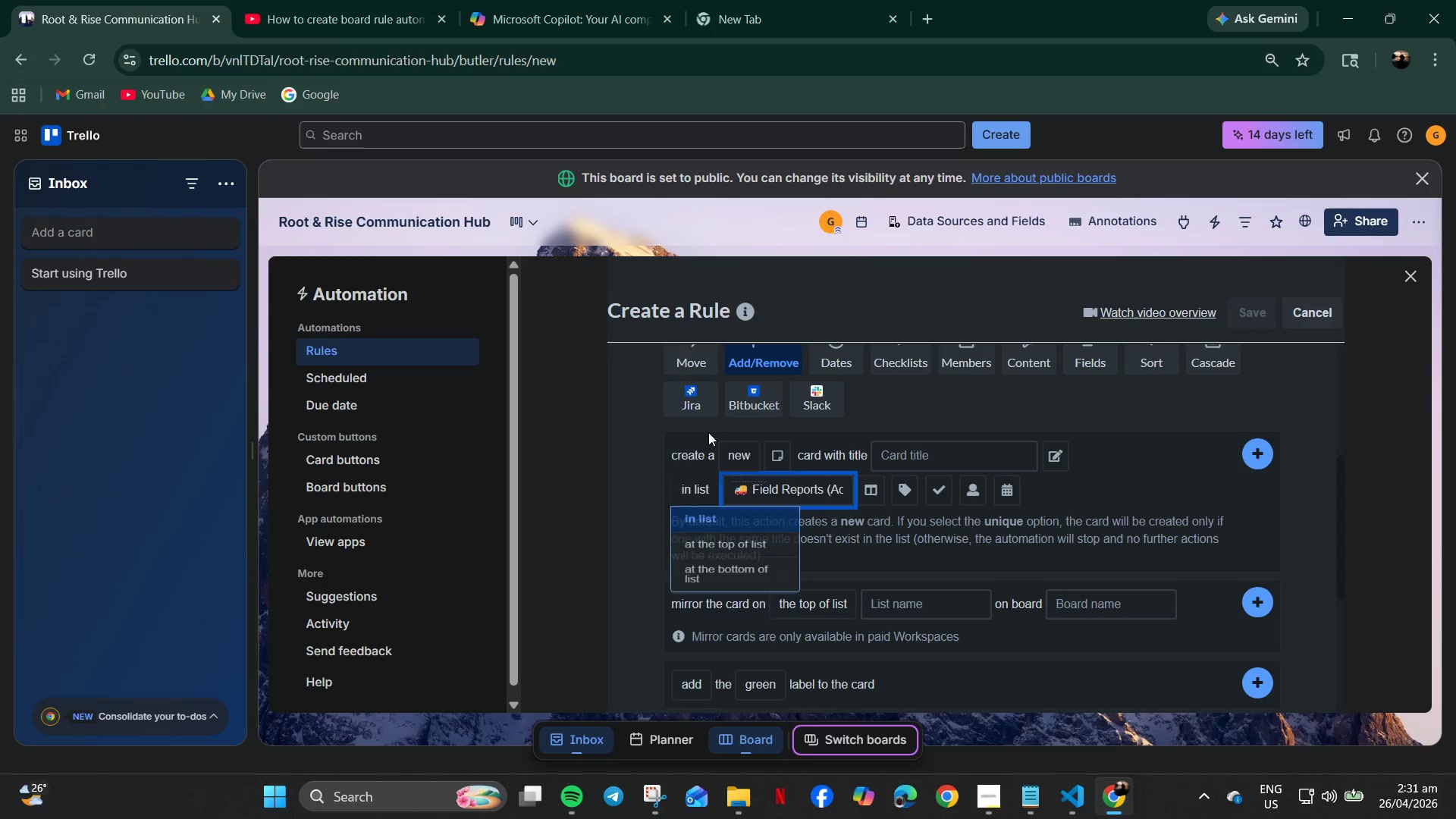 
scroll: coordinate [775, 619], scroll_direction: down, amount: 1.0
 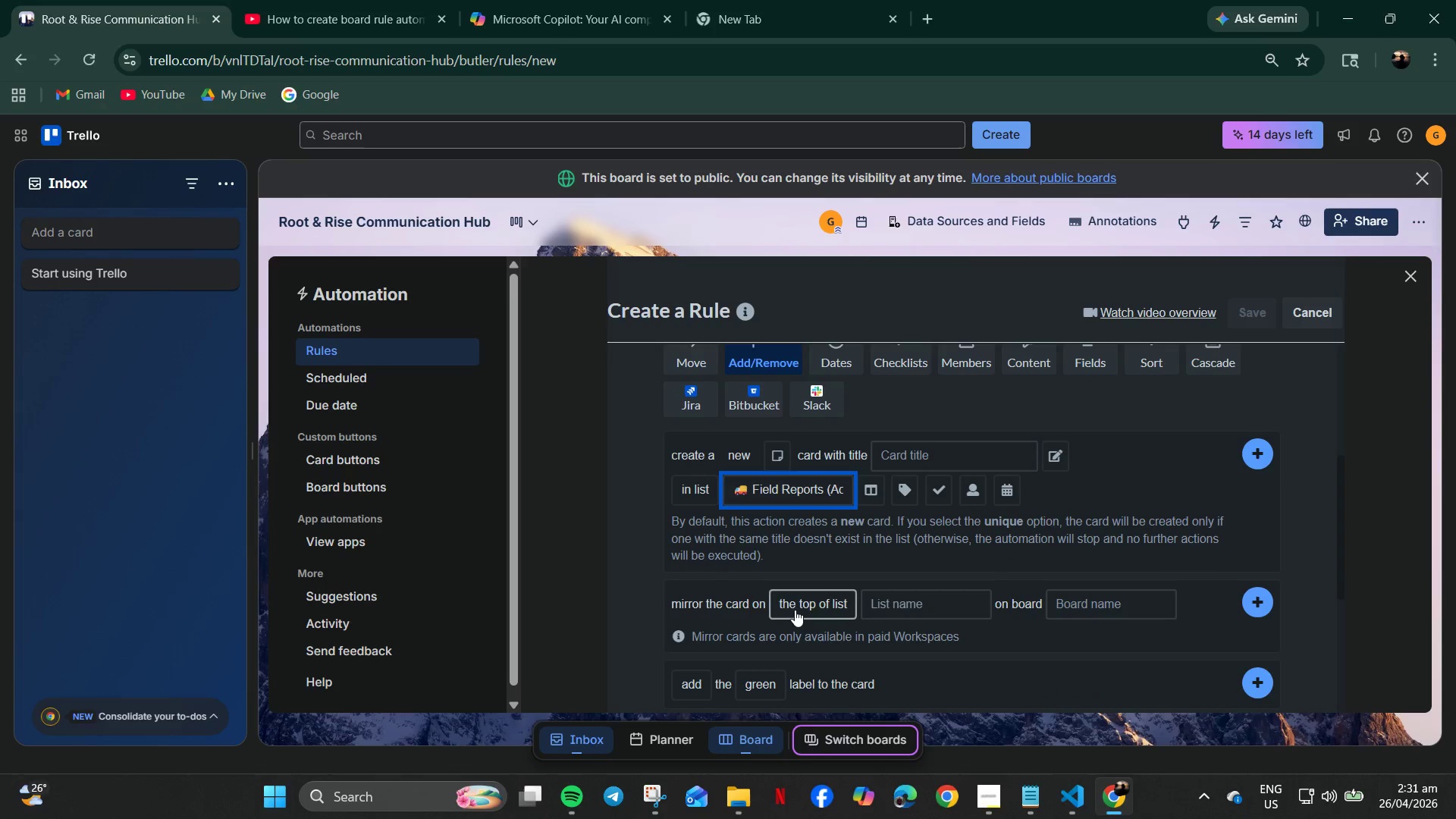 
left_click([693, 369])
 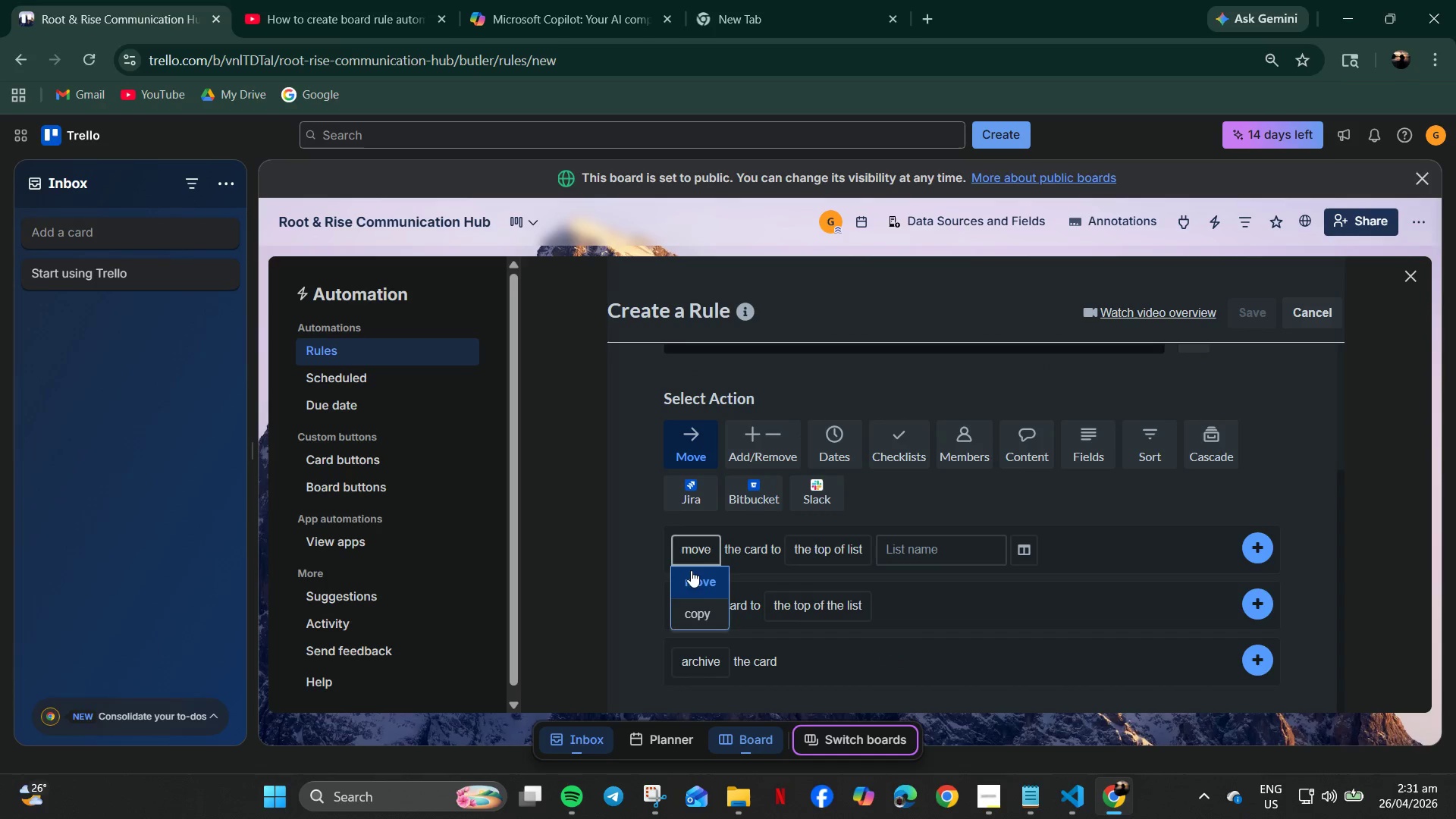 
scroll: coordinate [712, 560], scroll_direction: up, amount: 1.0
 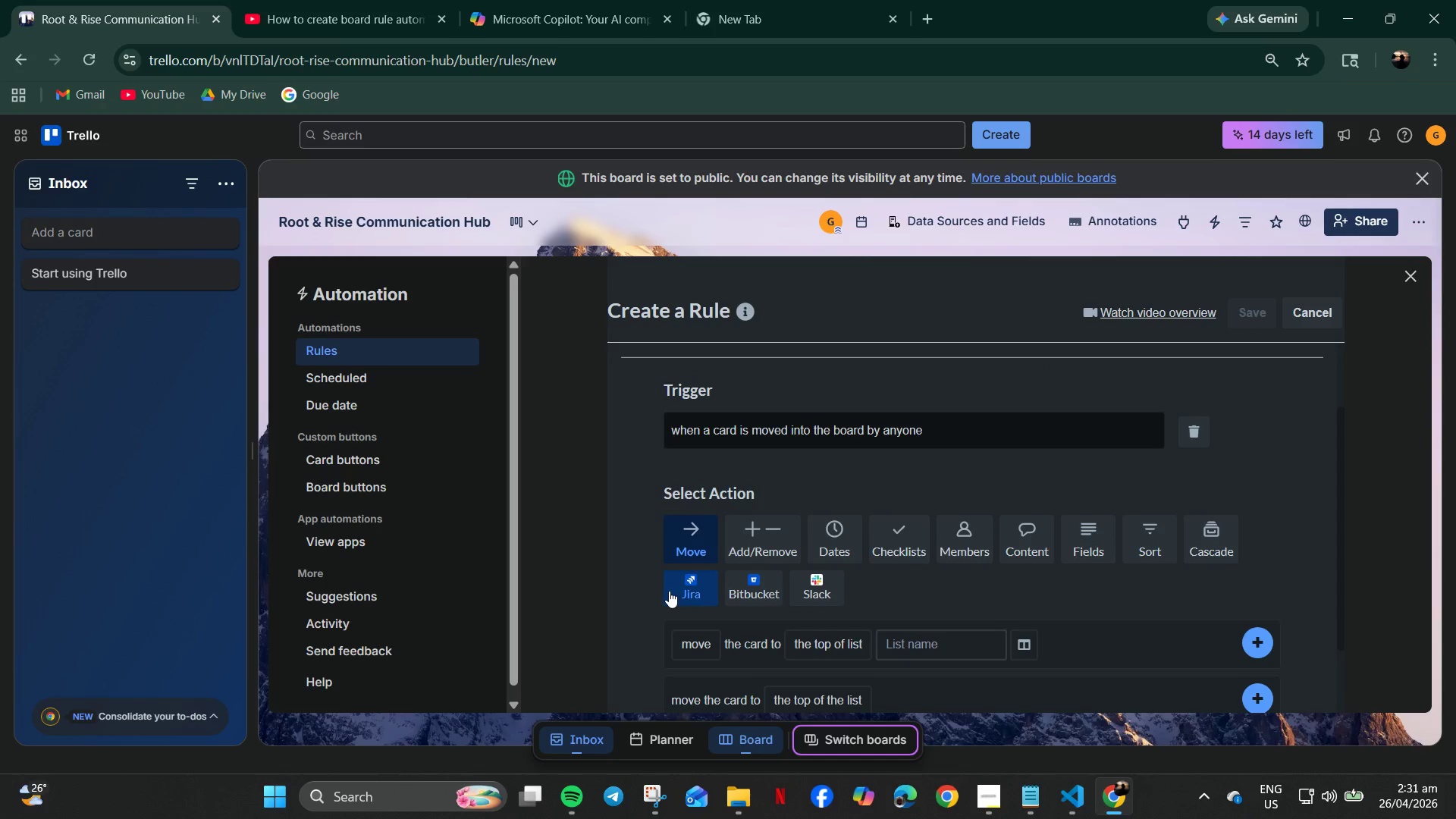 
mouse_move([699, 606])
 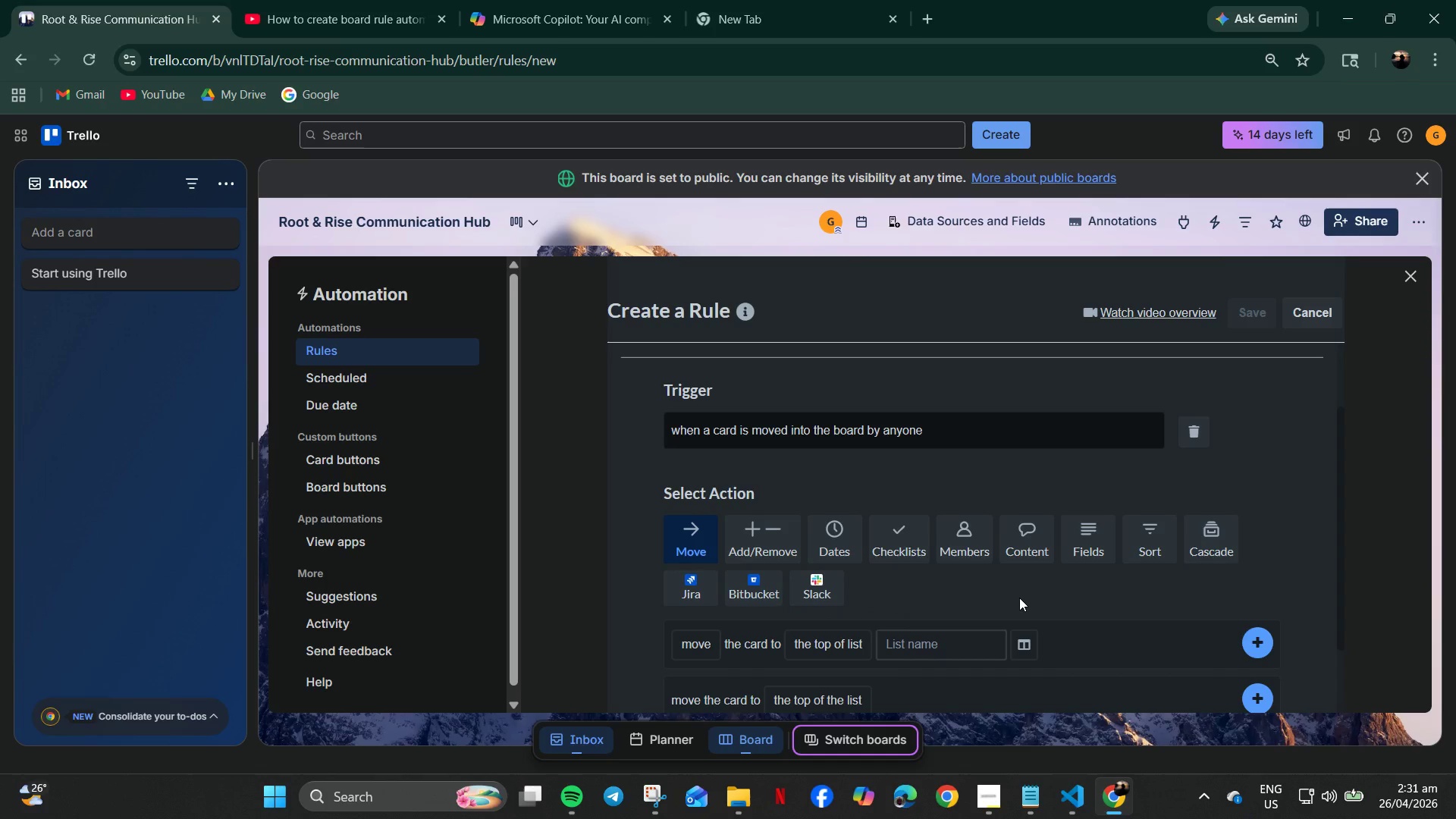 
wait(5.27)
 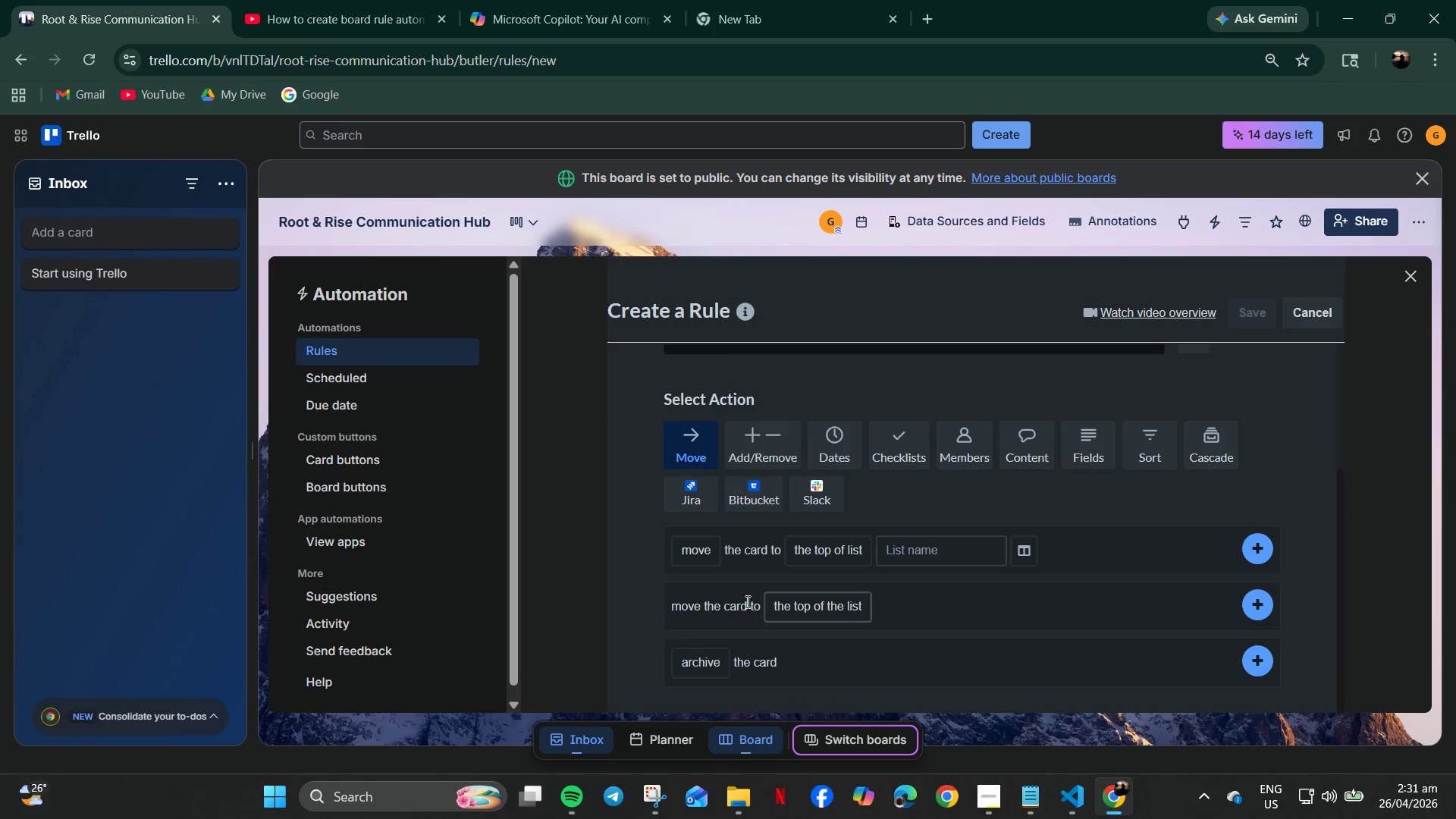 
left_click([748, 446])
 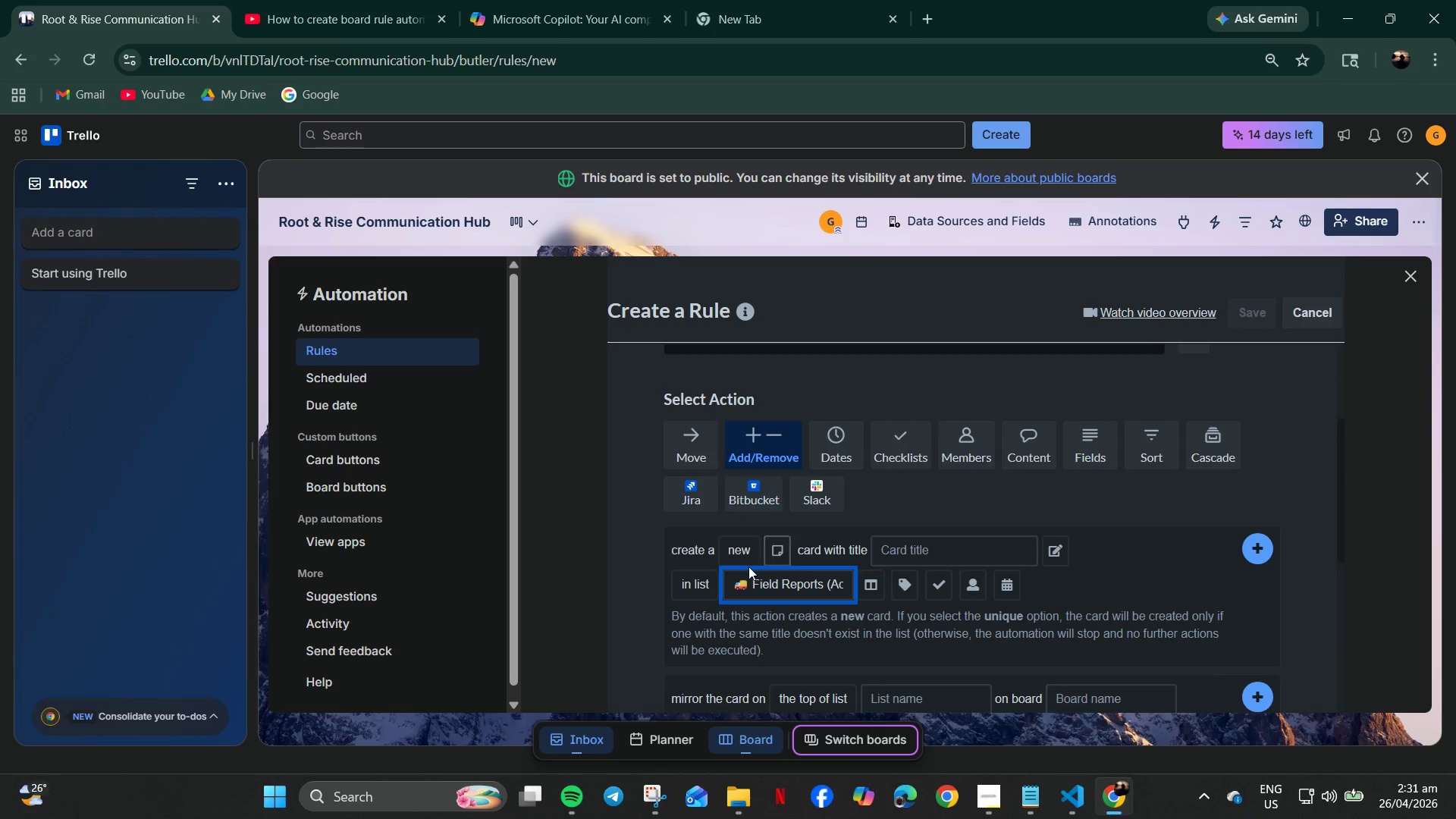 
scroll: coordinate [784, 668], scroll_direction: down, amount: 14.0
 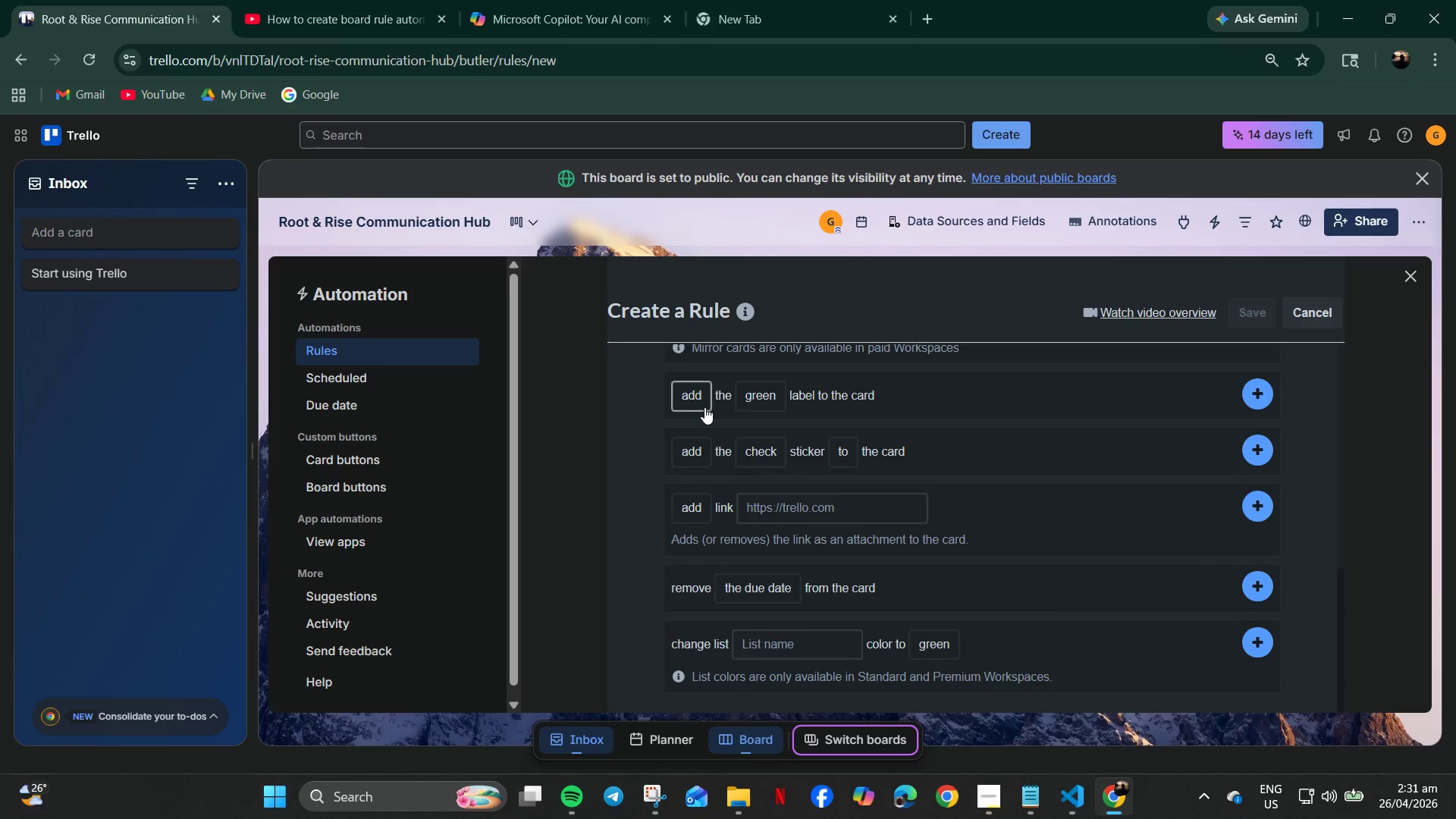 
left_click([767, 456])
 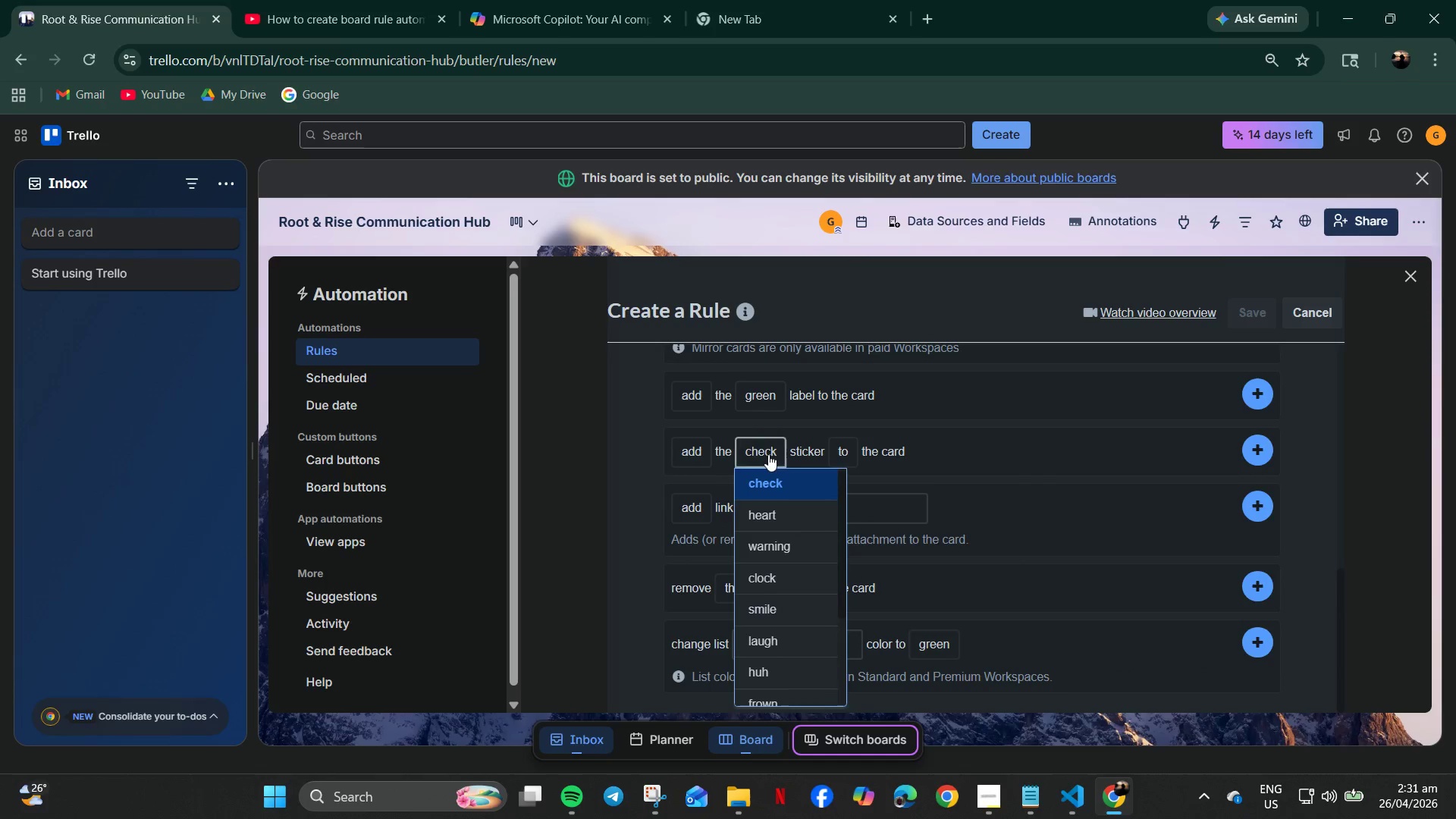 
left_click([969, 418])
 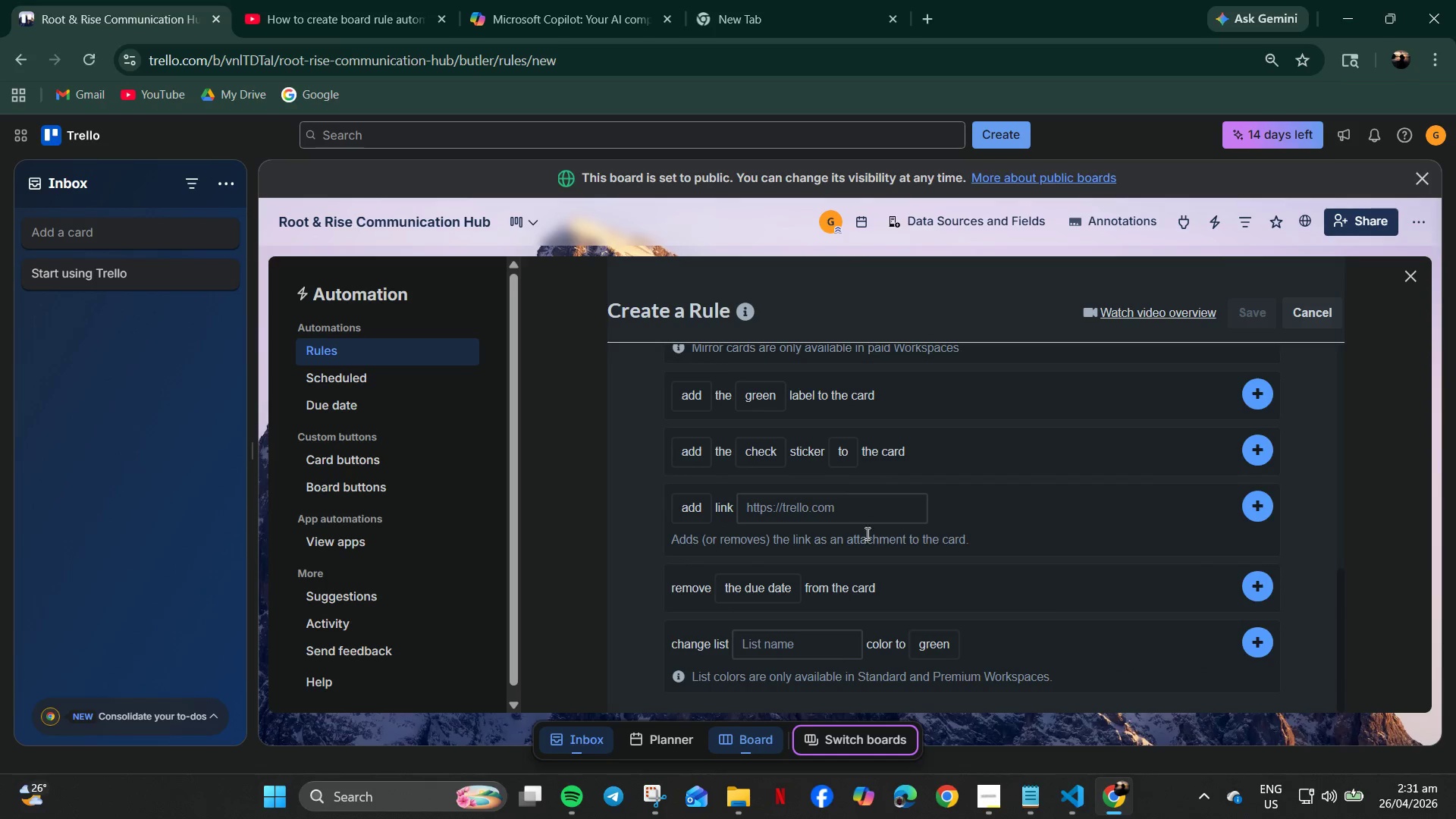 
scroll: coordinate [872, 598], scroll_direction: down, amount: 3.0
 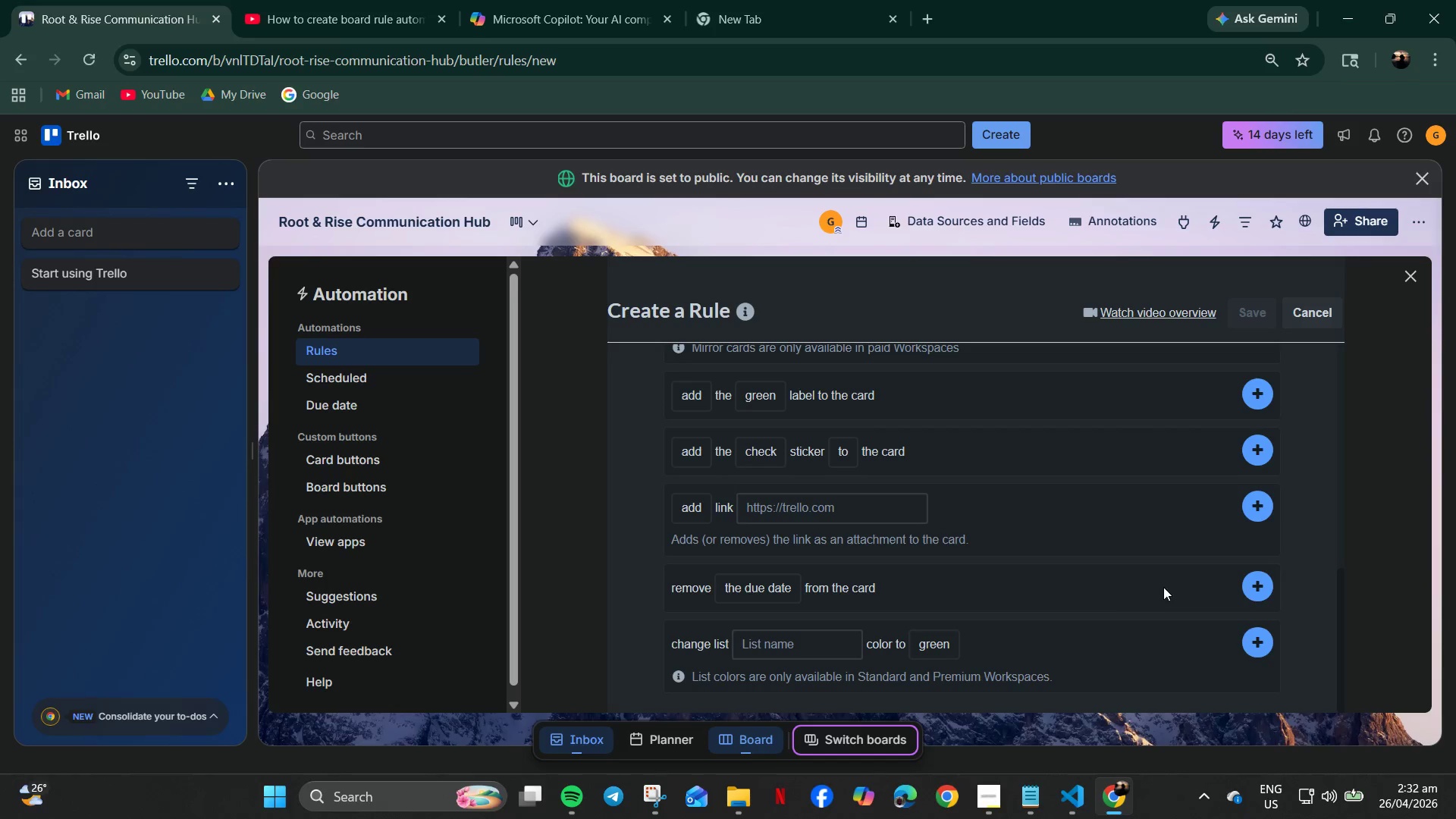 
wait(33.63)
 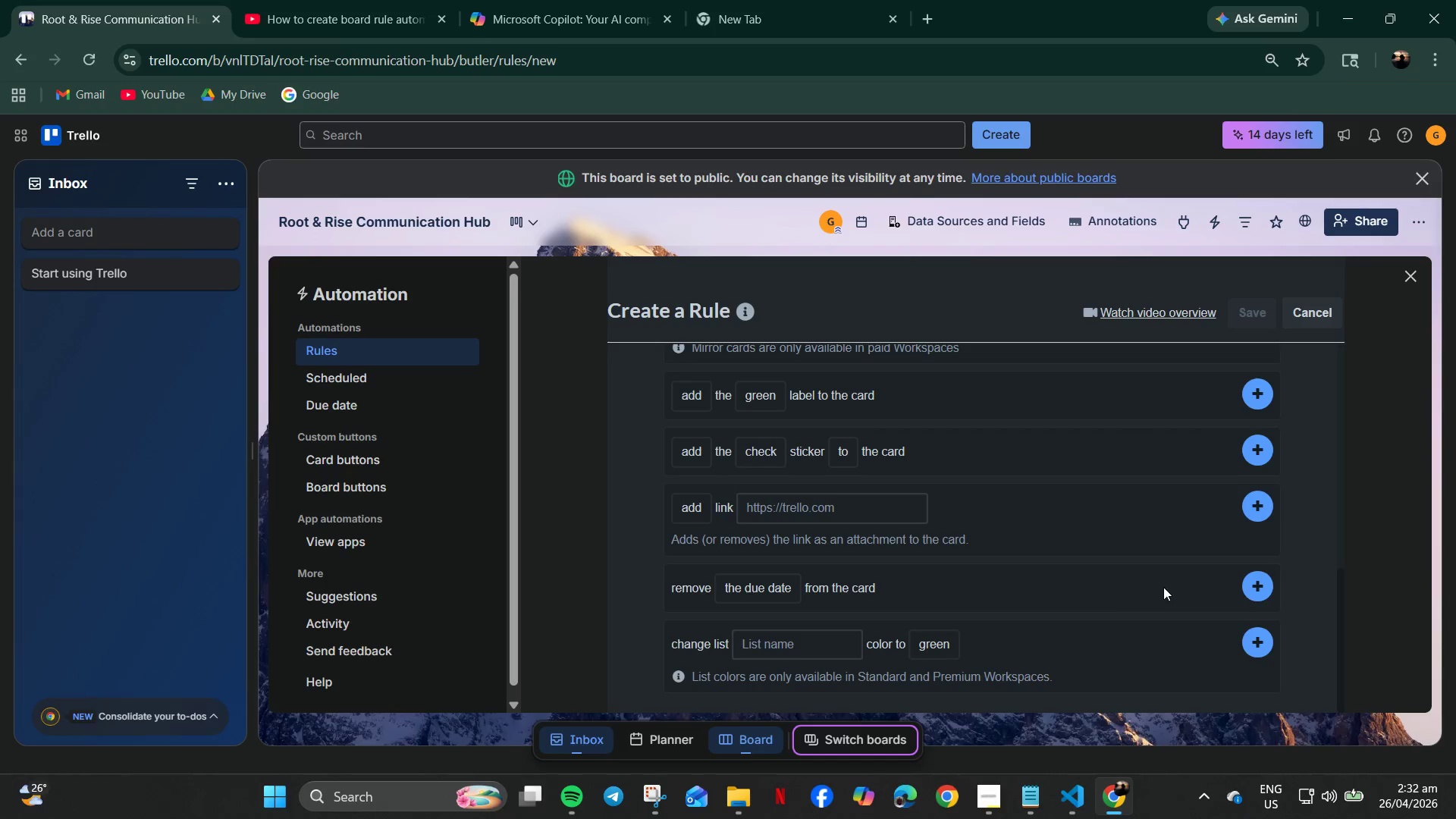 
left_click([1239, 220])
 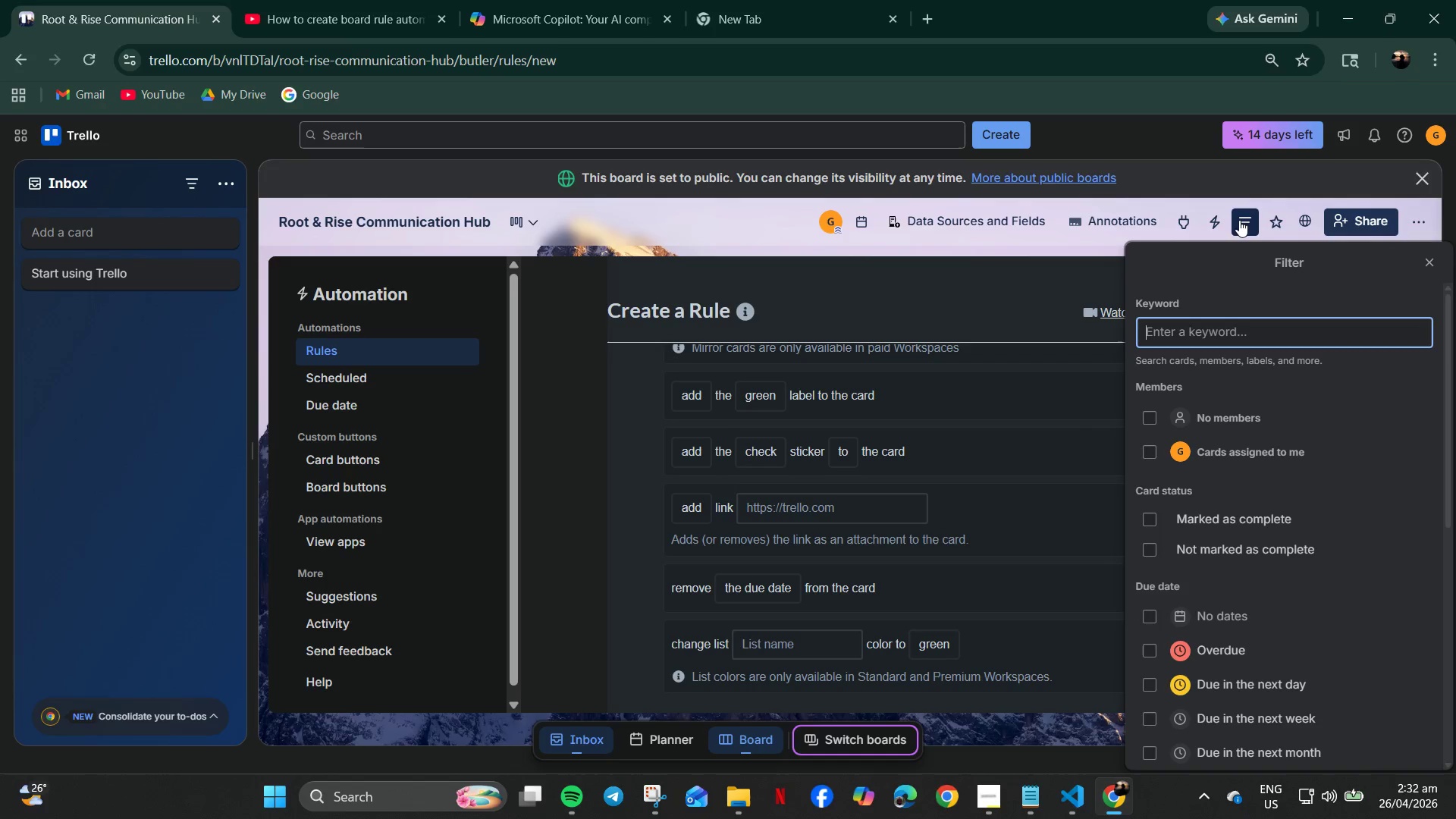 
mouse_move([1262, 223])
 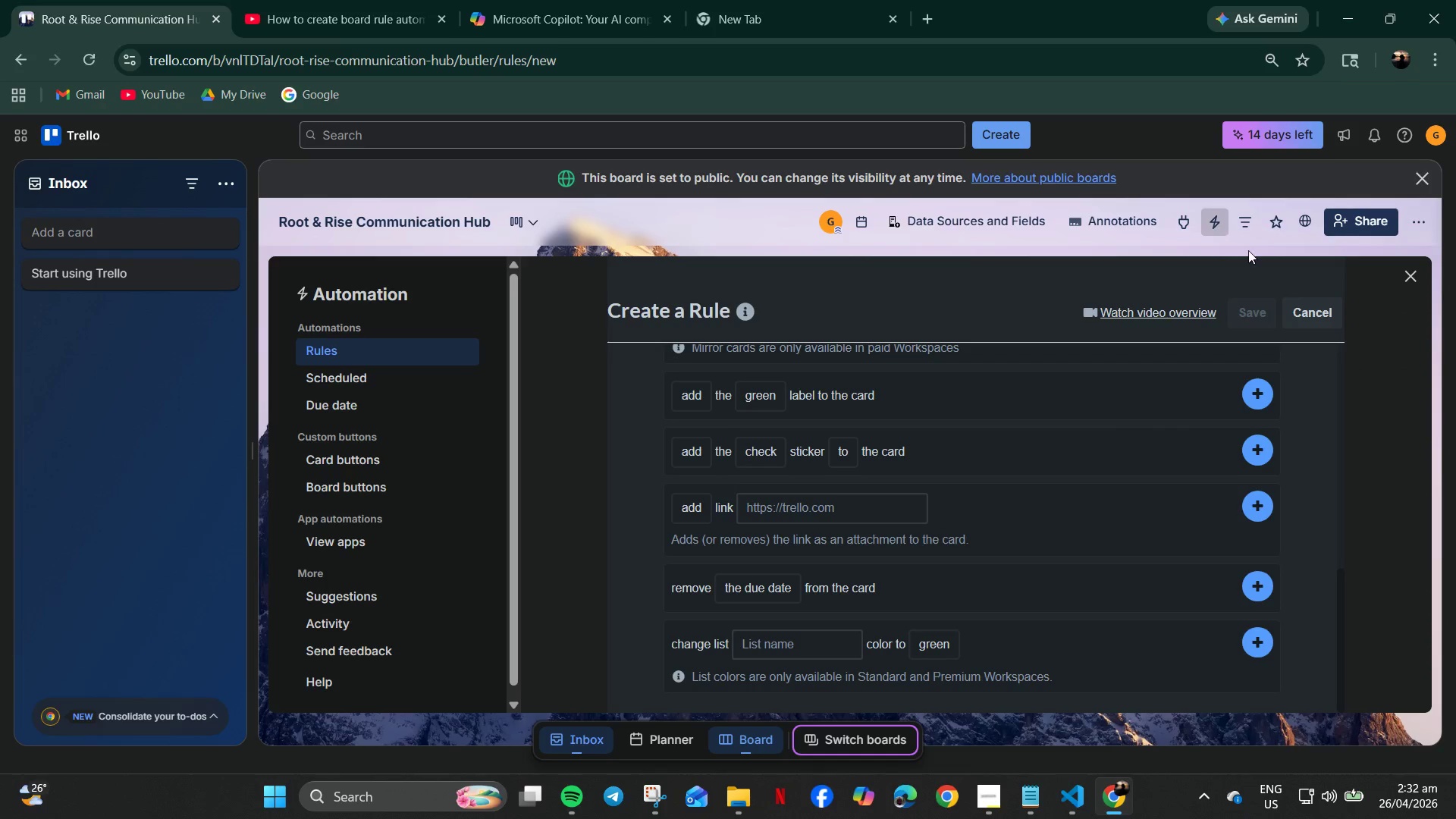 
wait(12.76)
 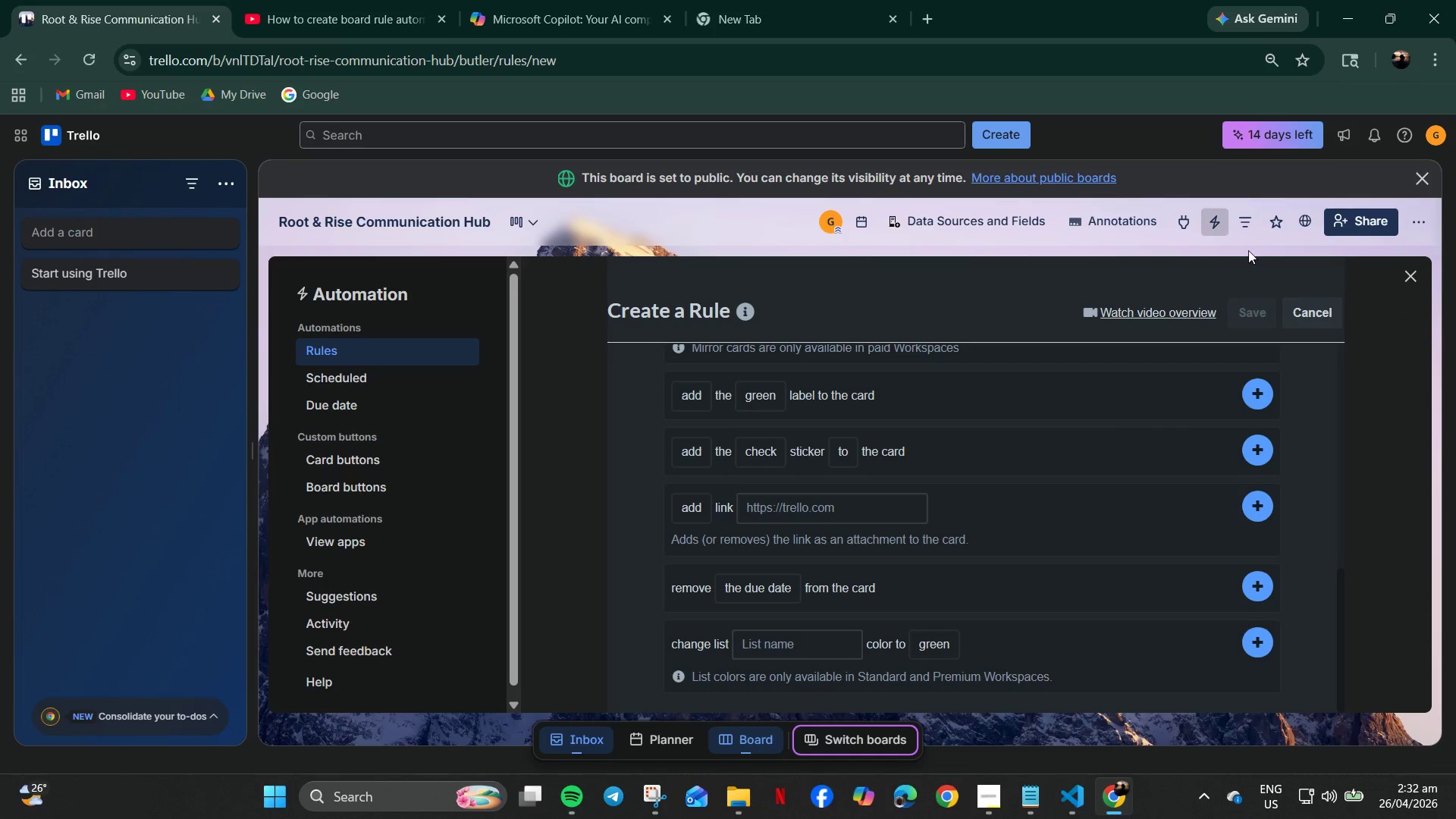 
triple_click([745, 310])
 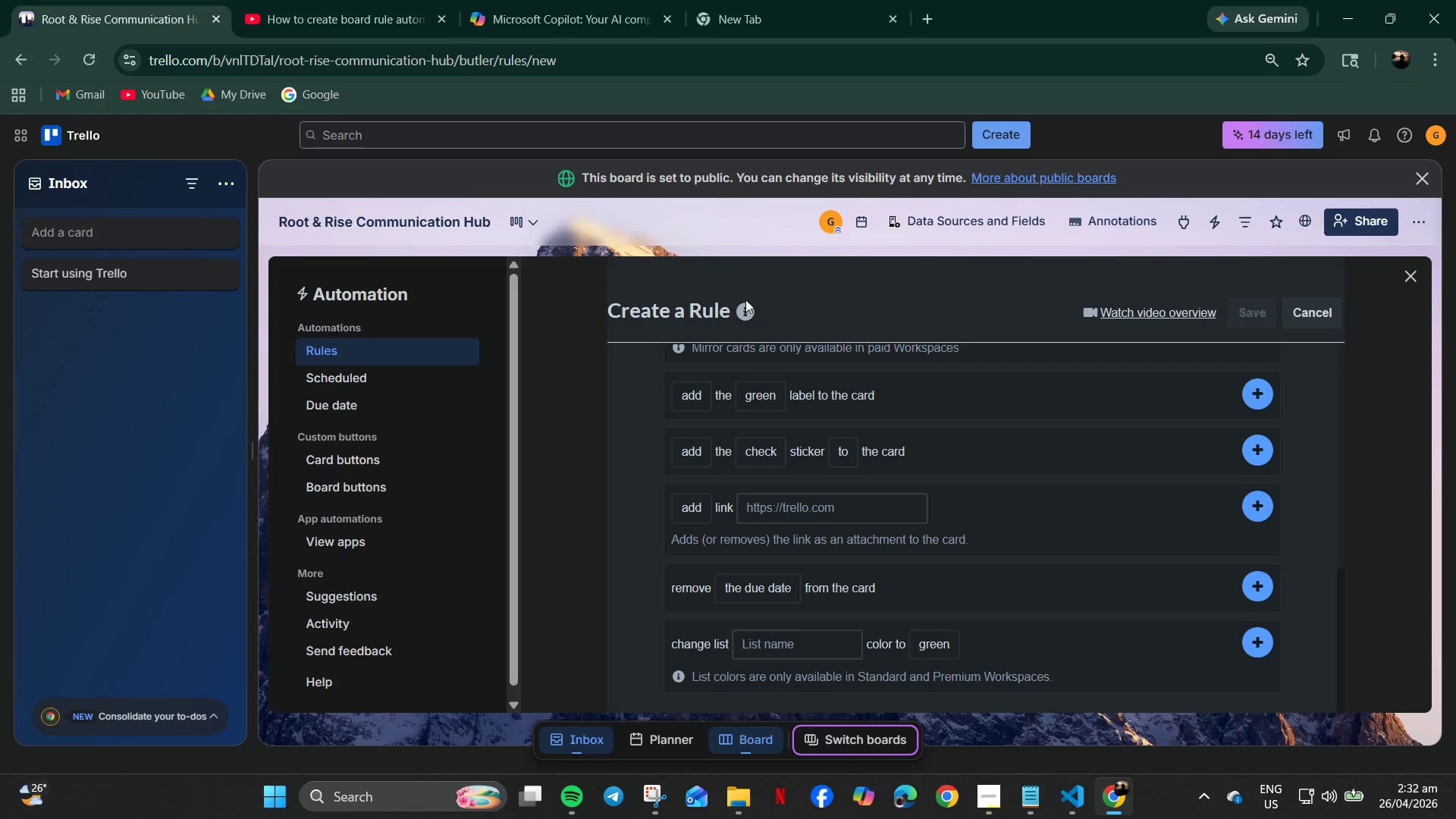 
left_click_drag(start_coordinate=[745, 303], to_coordinate=[745, 300])
 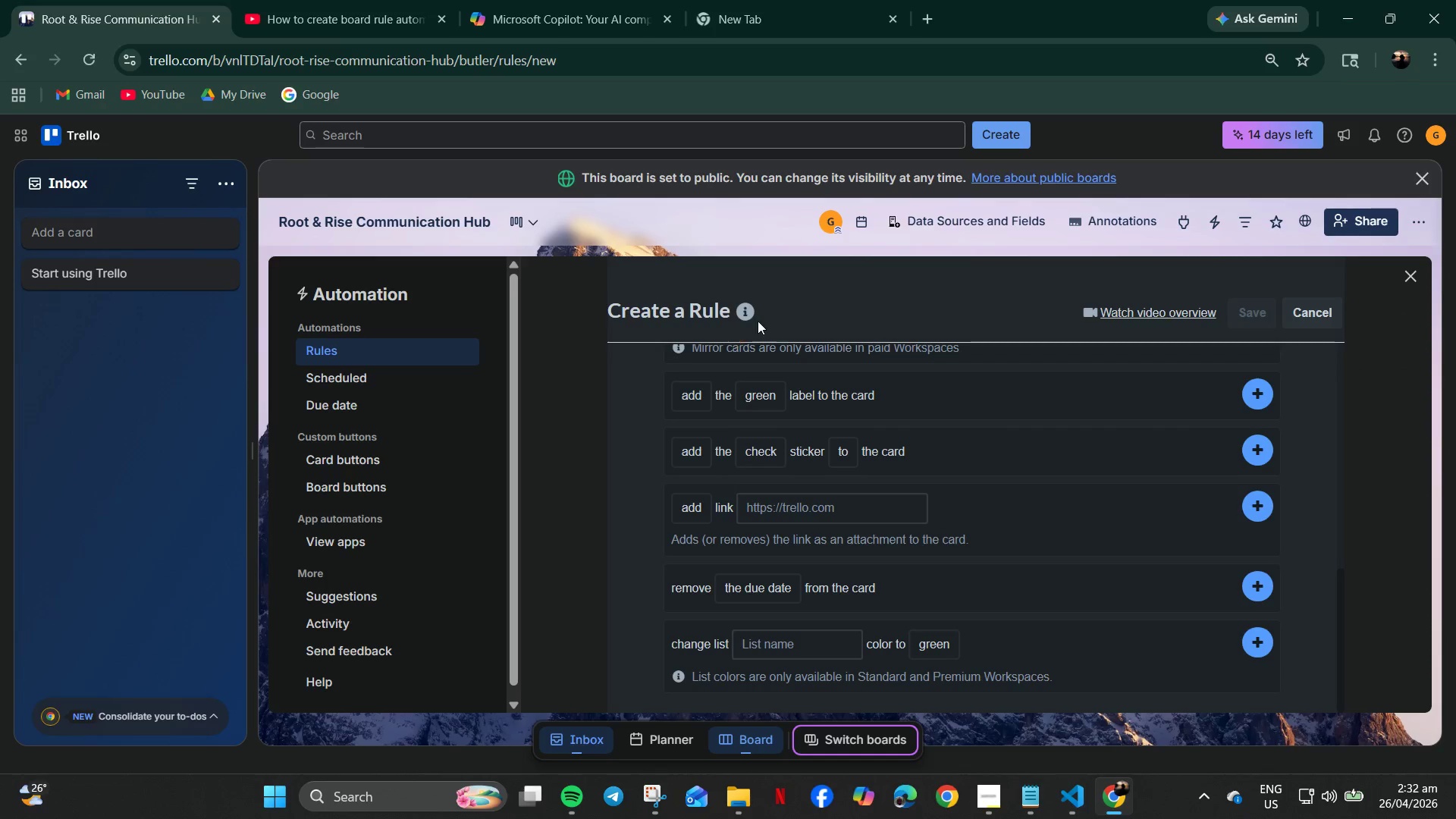 
left_click_drag(start_coordinate=[738, 331], to_coordinate=[758, 321])
 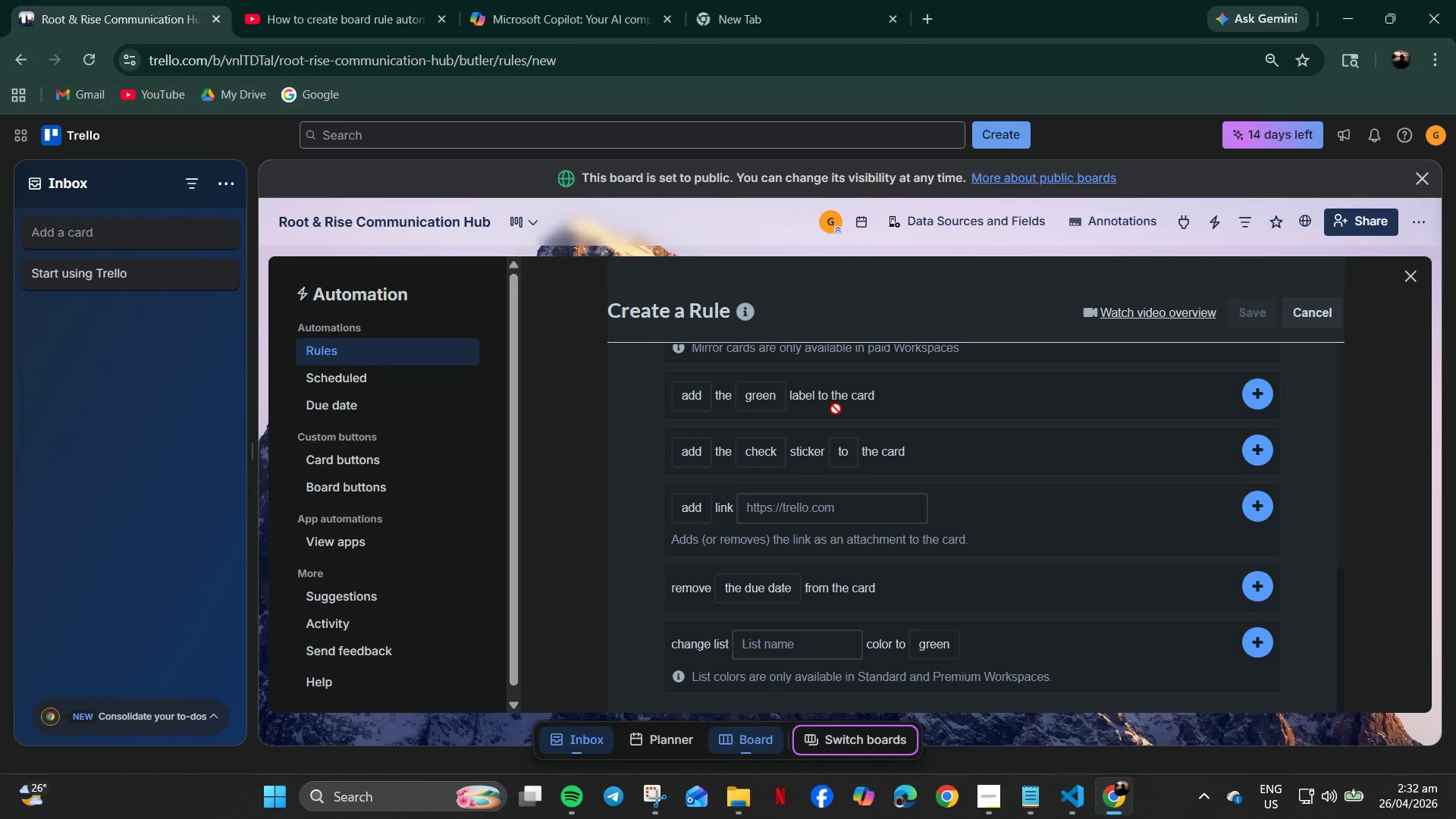 
left_click_drag(start_coordinate=[778, 339], to_coordinate=[827, 415])
 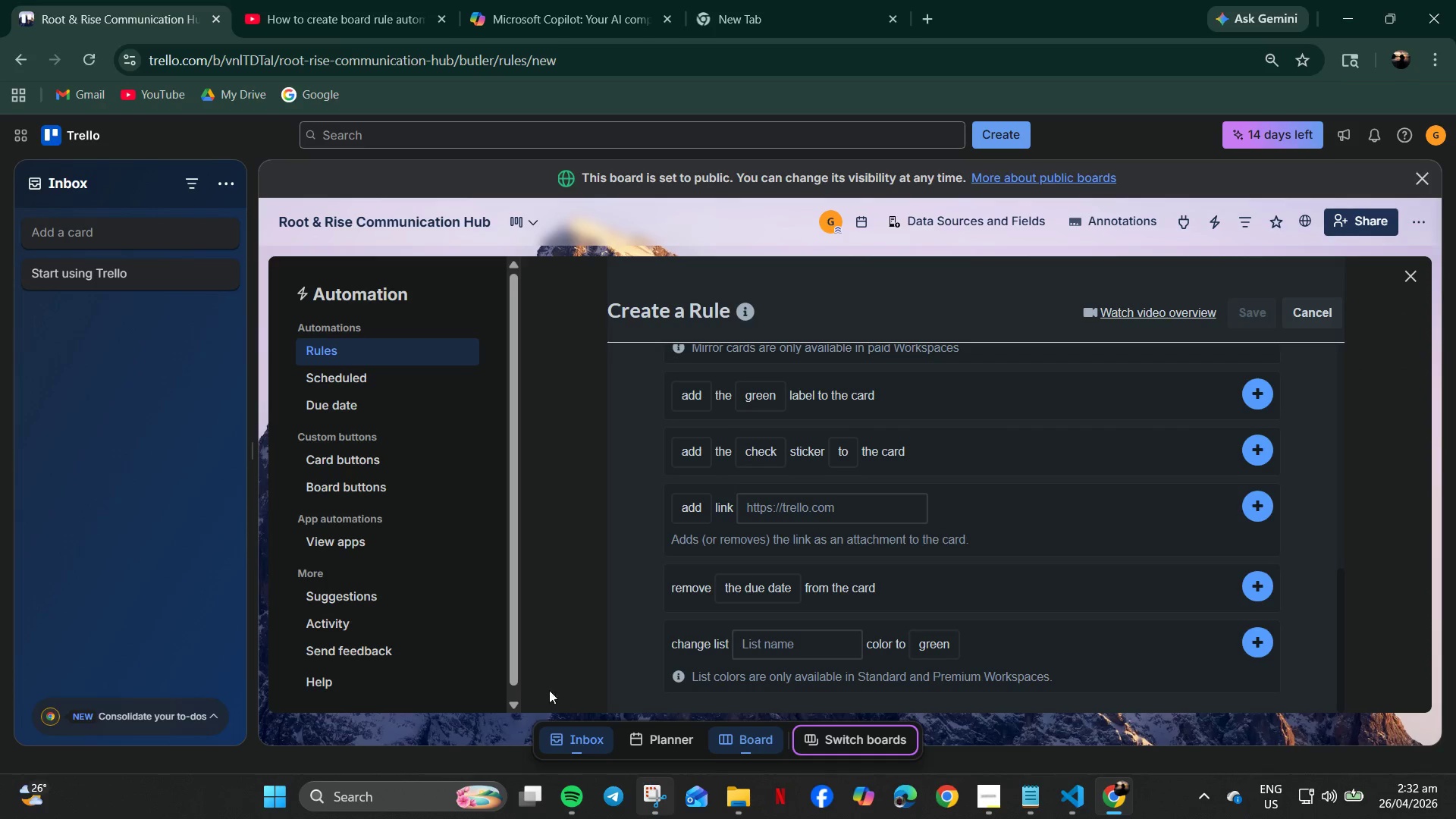 
left_click([143, 0])
 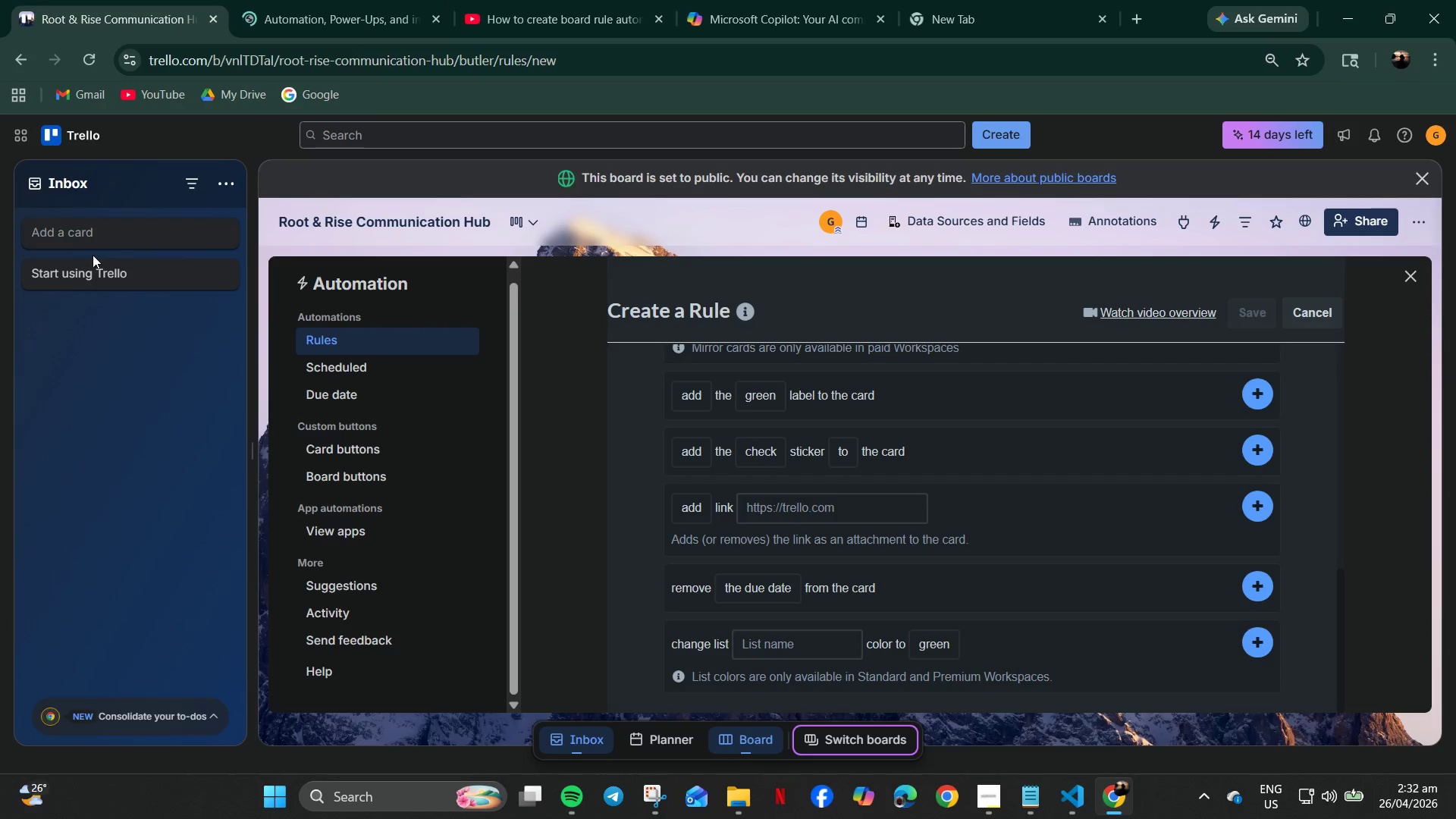 
scroll: coordinate [356, 656], scroll_direction: down, amount: 9.0
 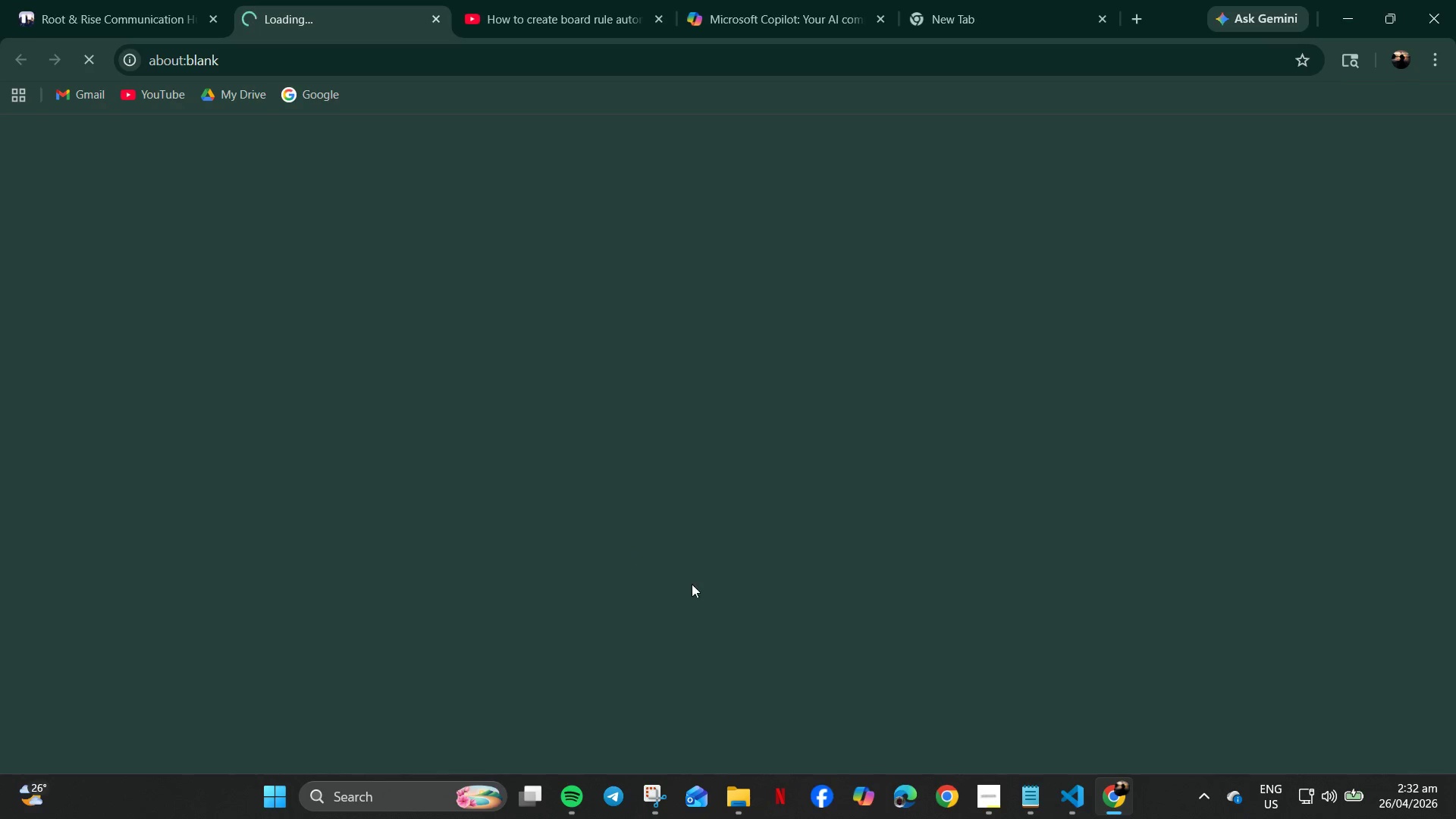 
left_click([308, 0])
 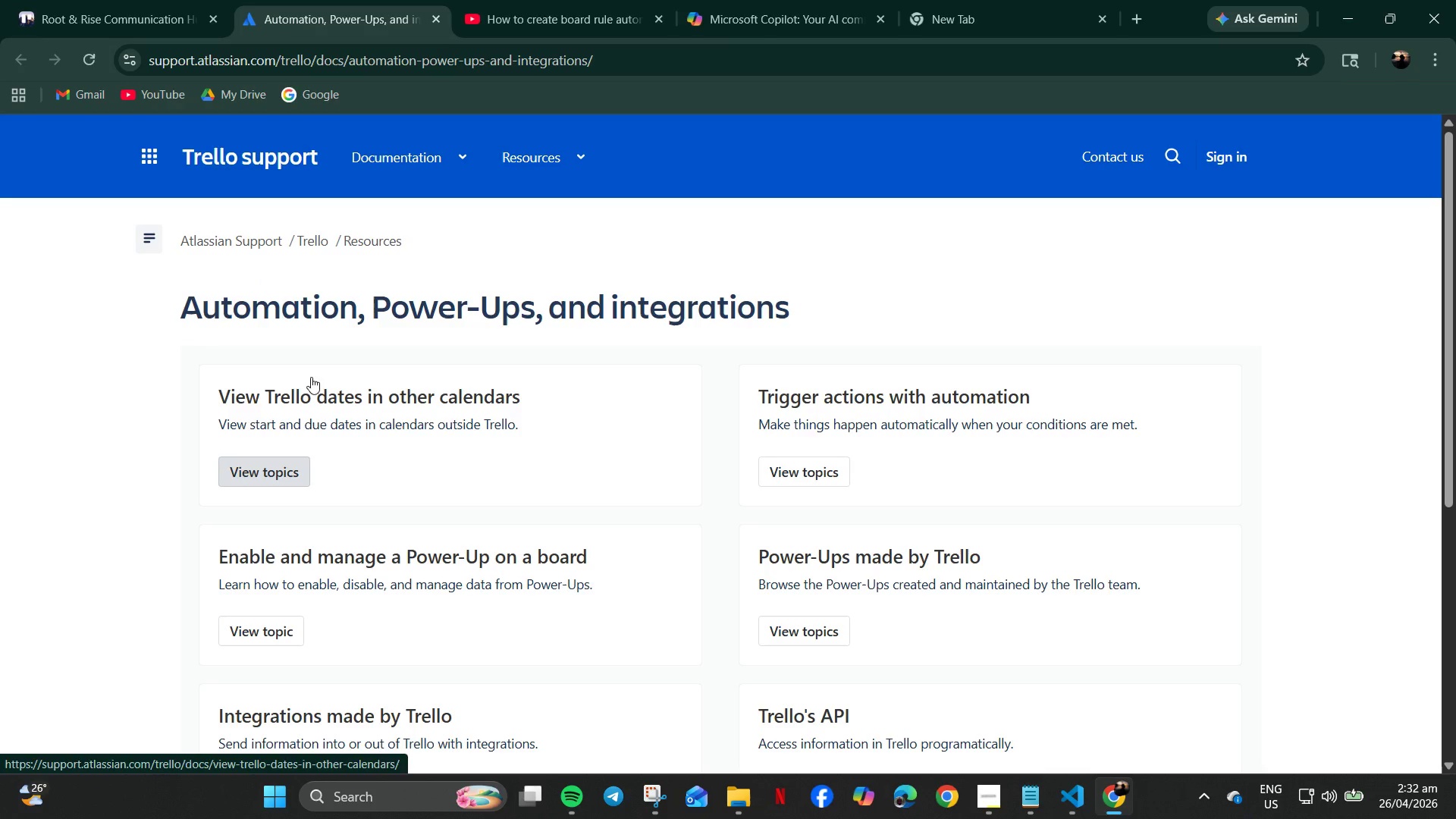 
wait(6.23)
 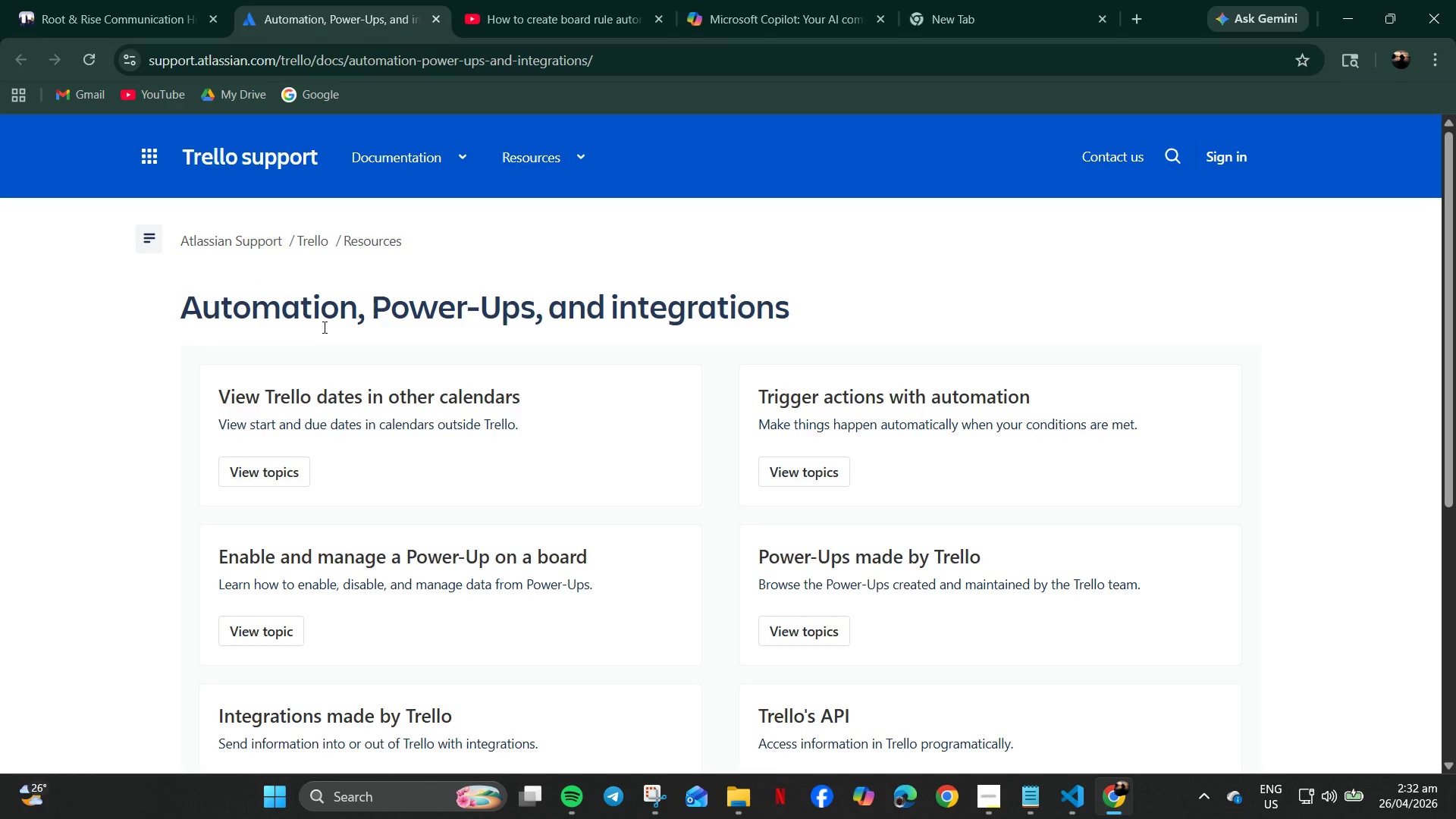 
scroll: coordinate [352, 546], scroll_direction: down, amount: 8.0
 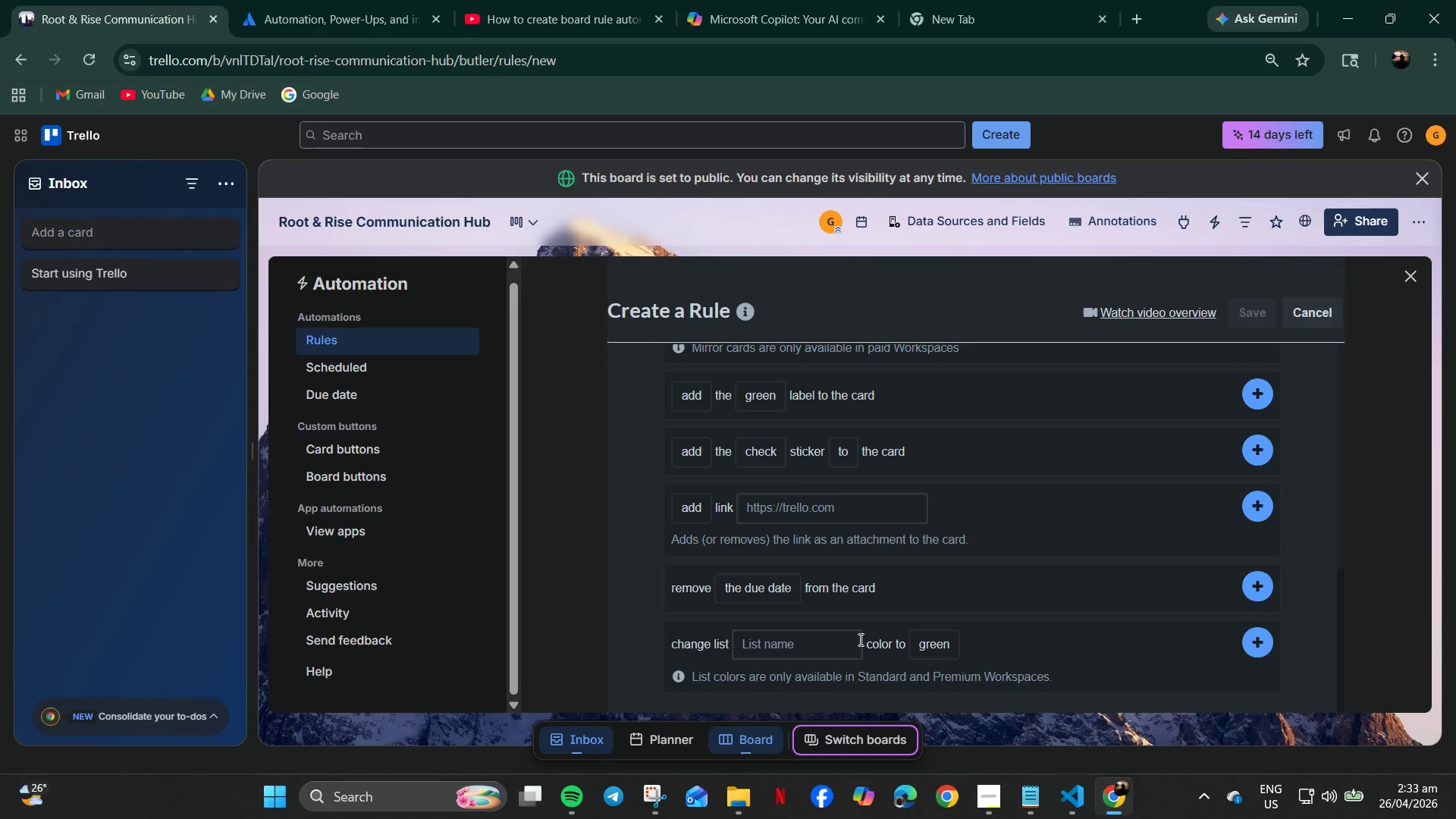 
left_click([359, 345])
 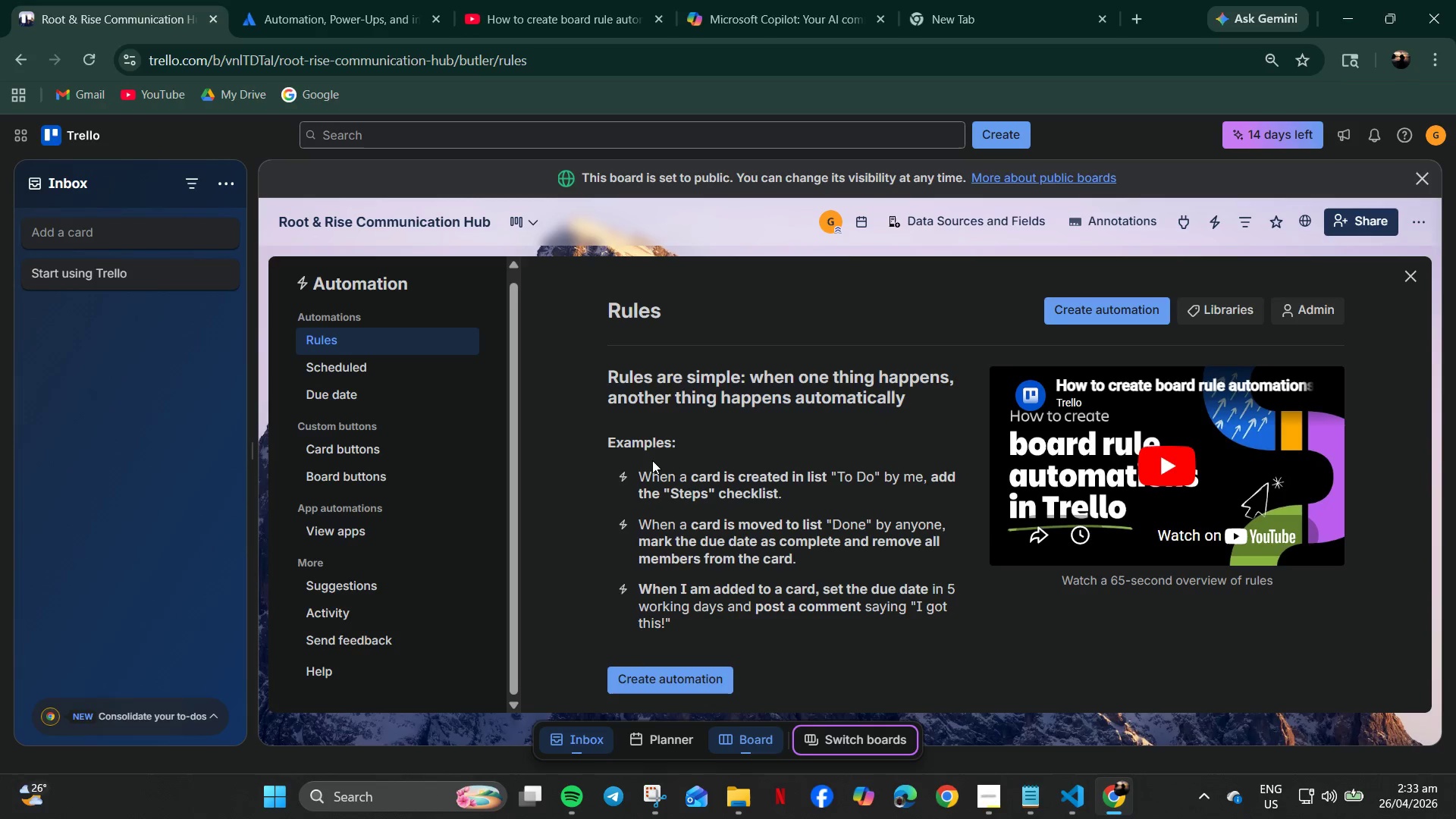 
left_click([687, 682])
 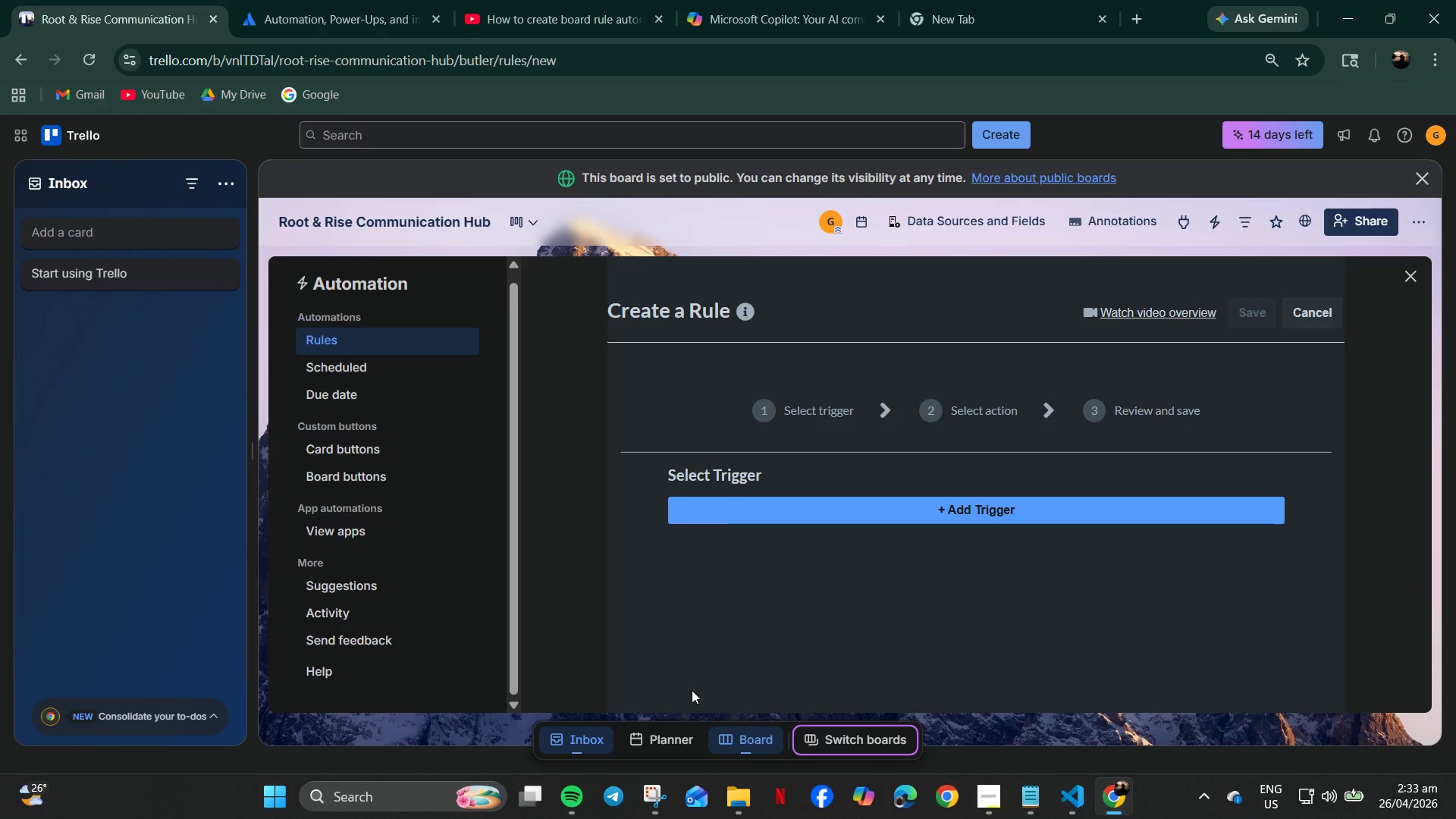 
left_click([920, 523])
 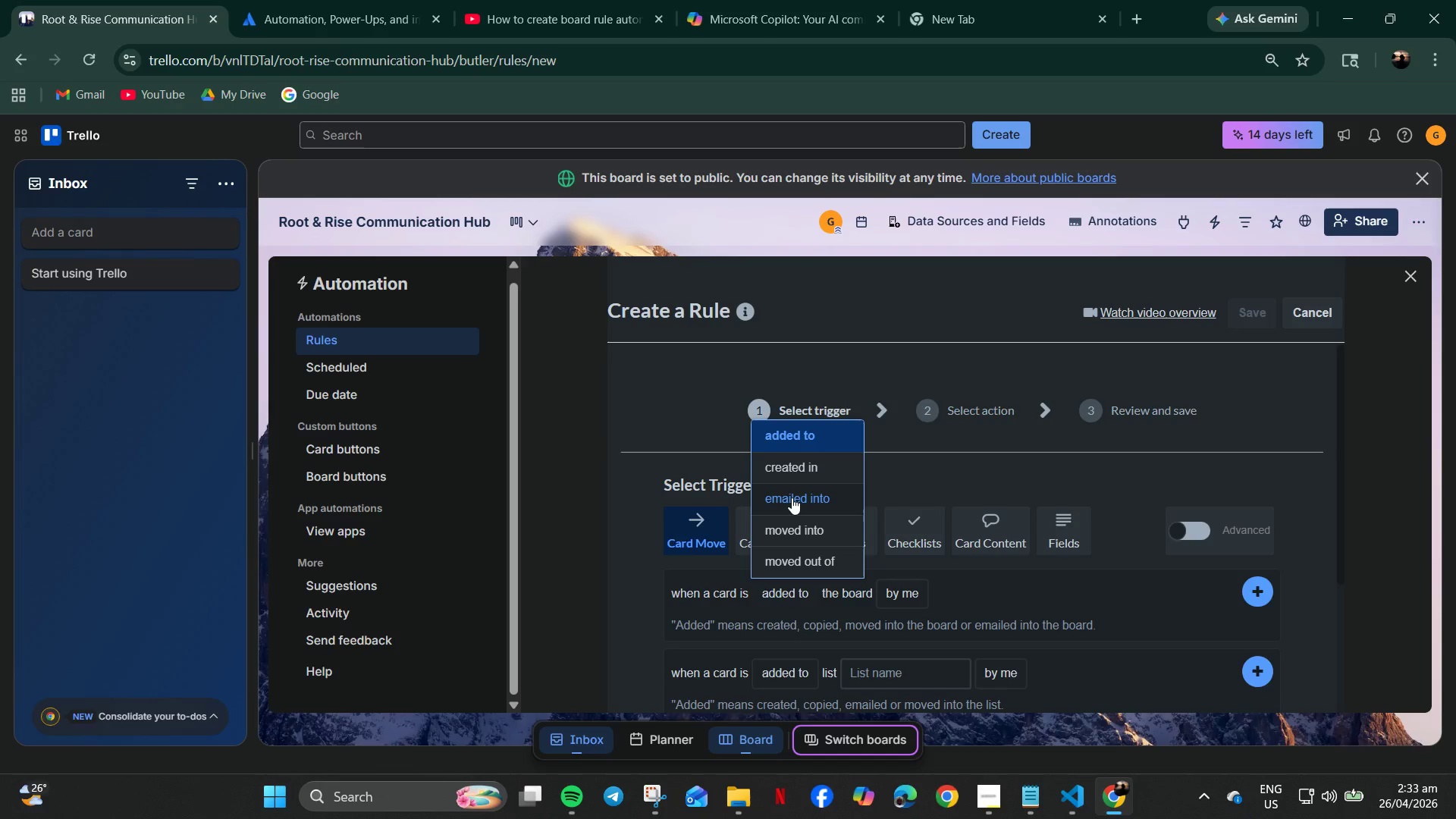 
wait(24.58)
 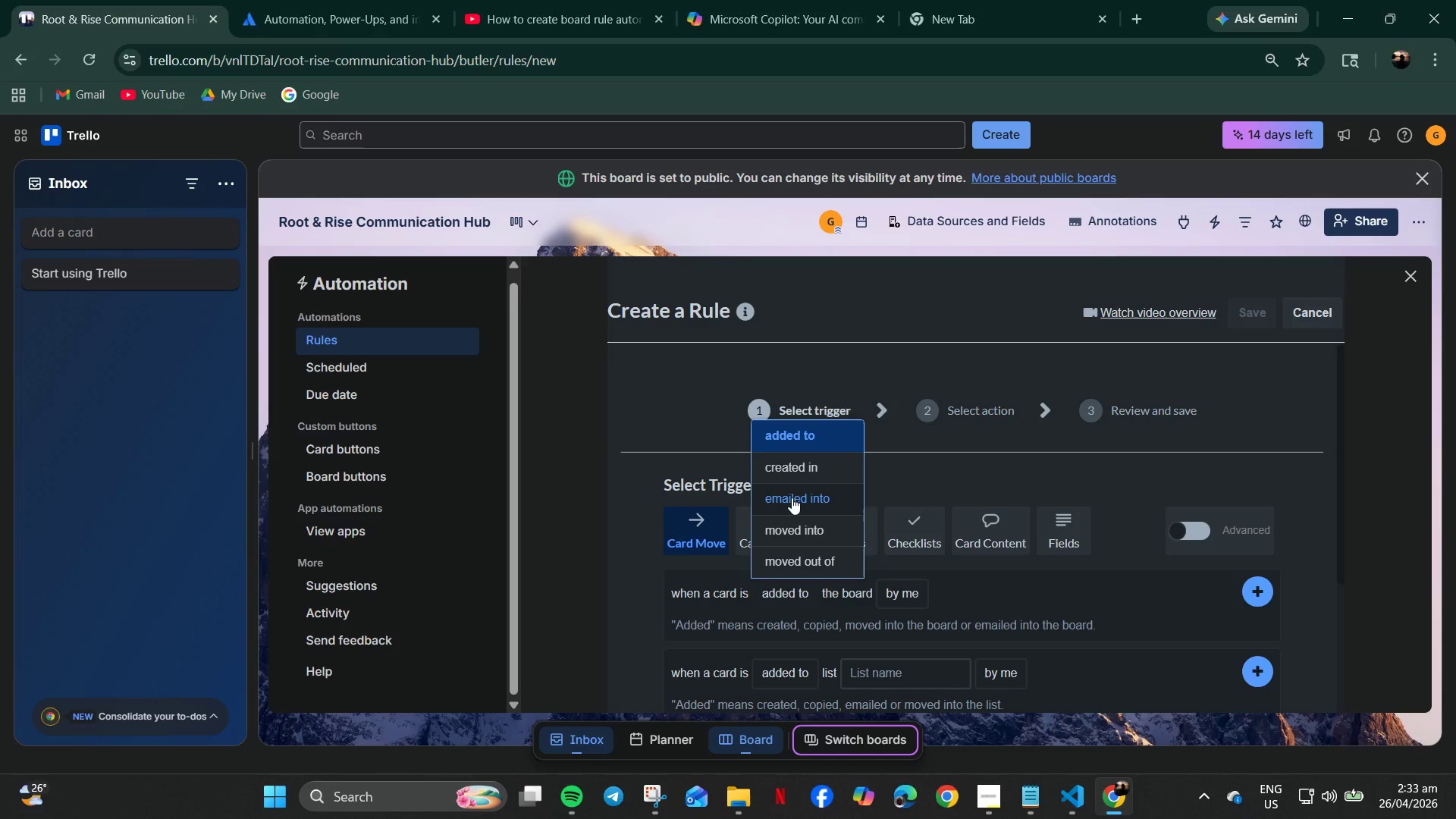 
left_click([783, 595])
 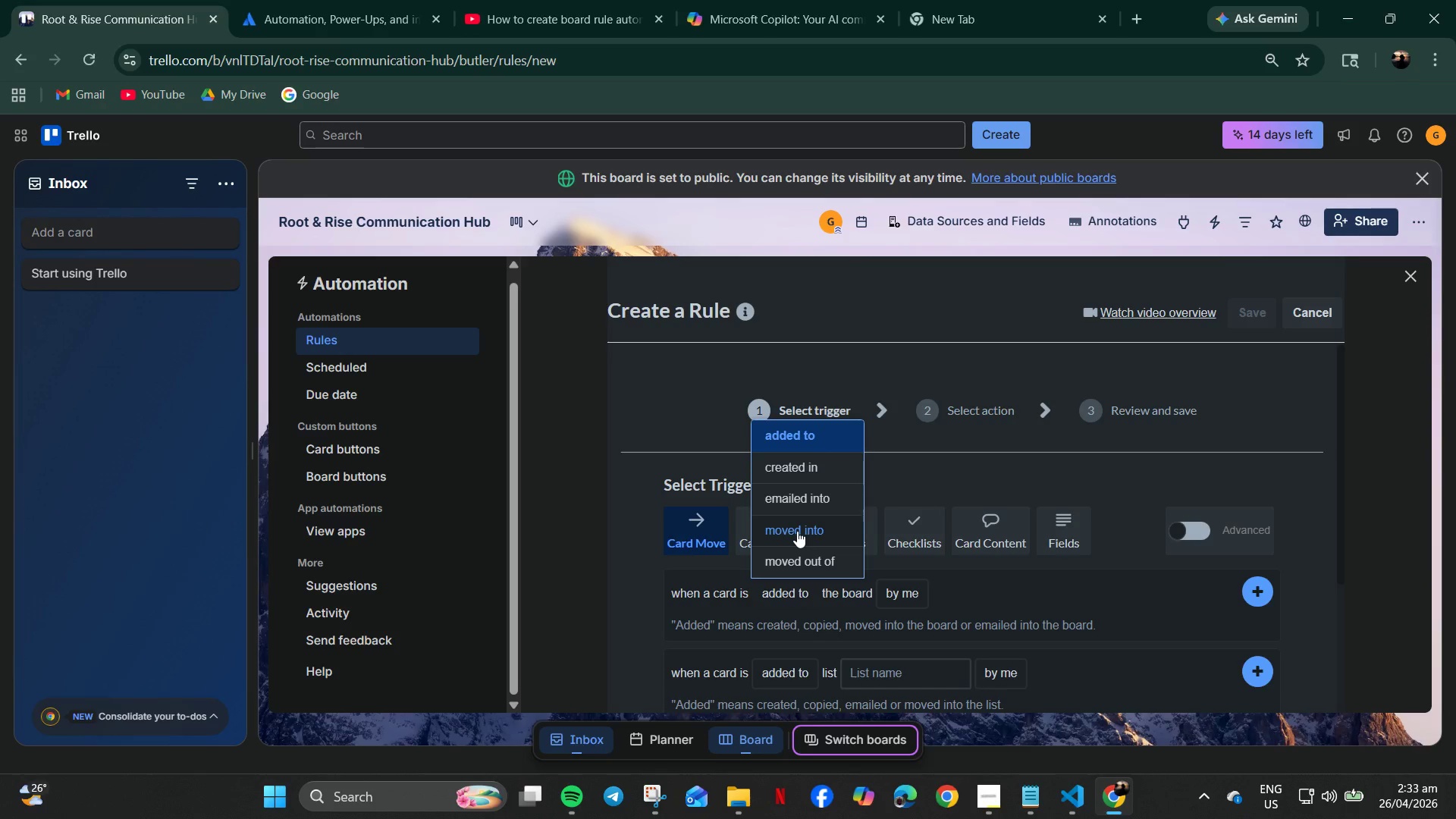 
left_click([797, 531])
 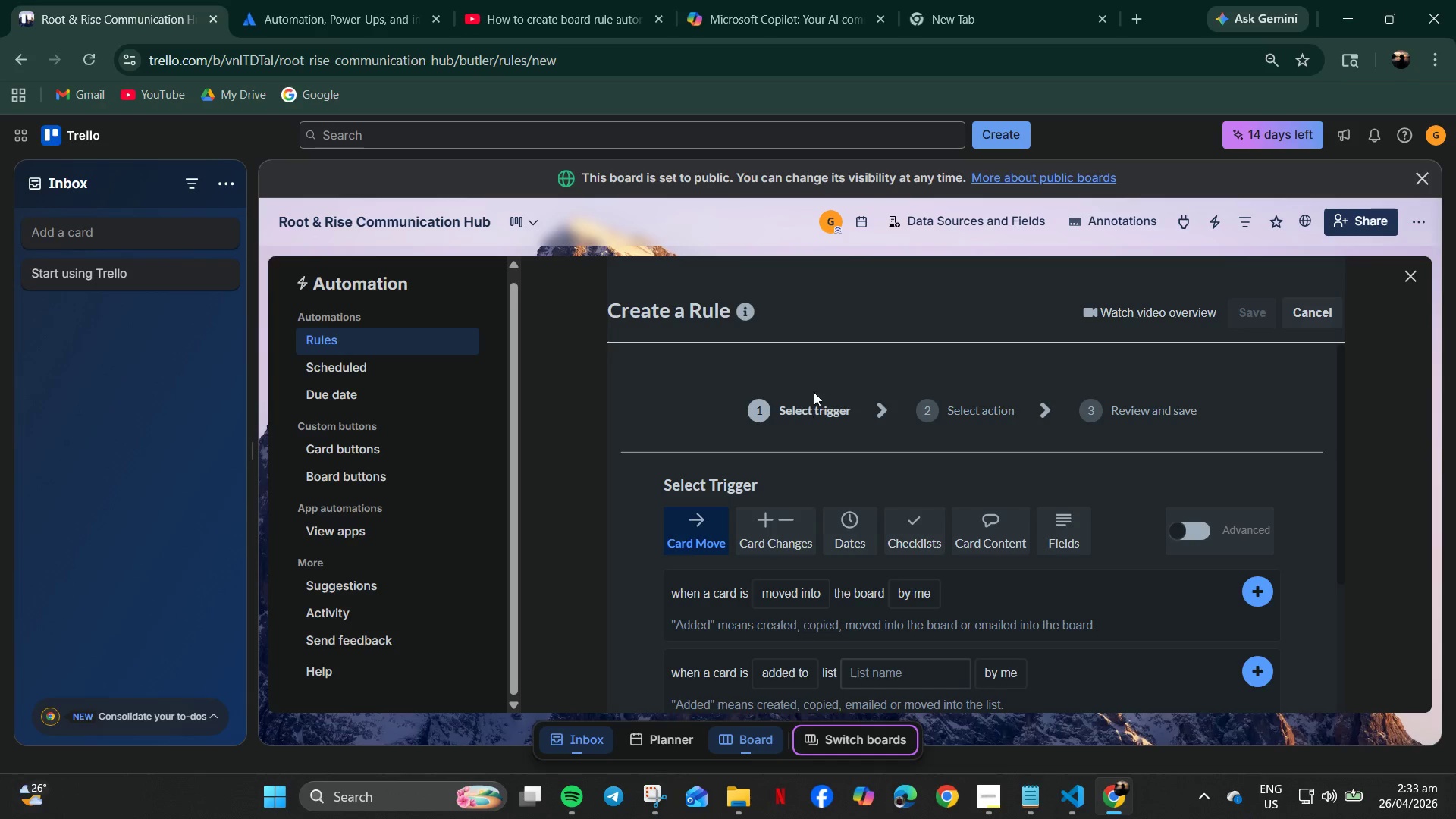 
wait(21.06)
 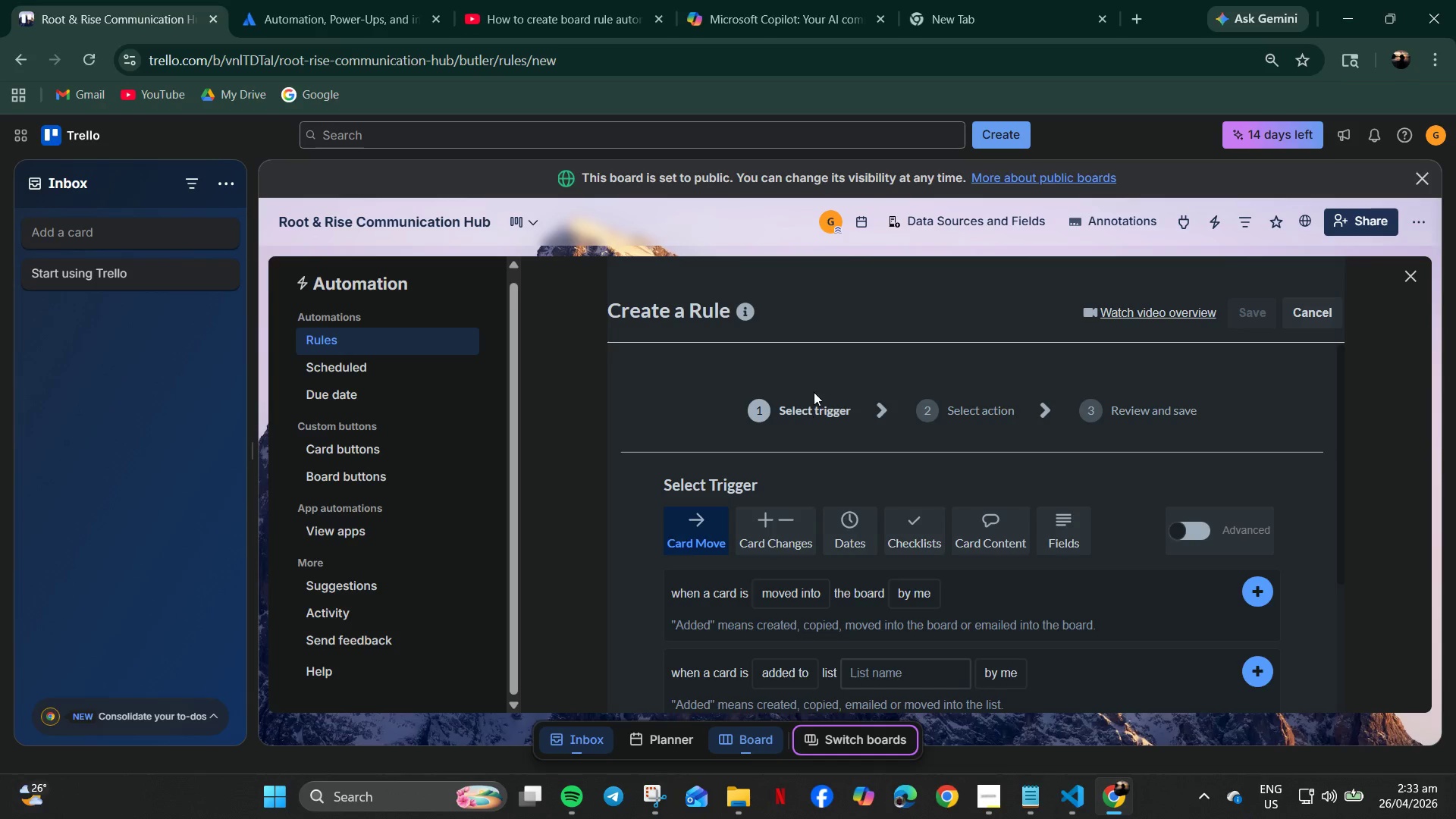 
mouse_move([845, 552])
 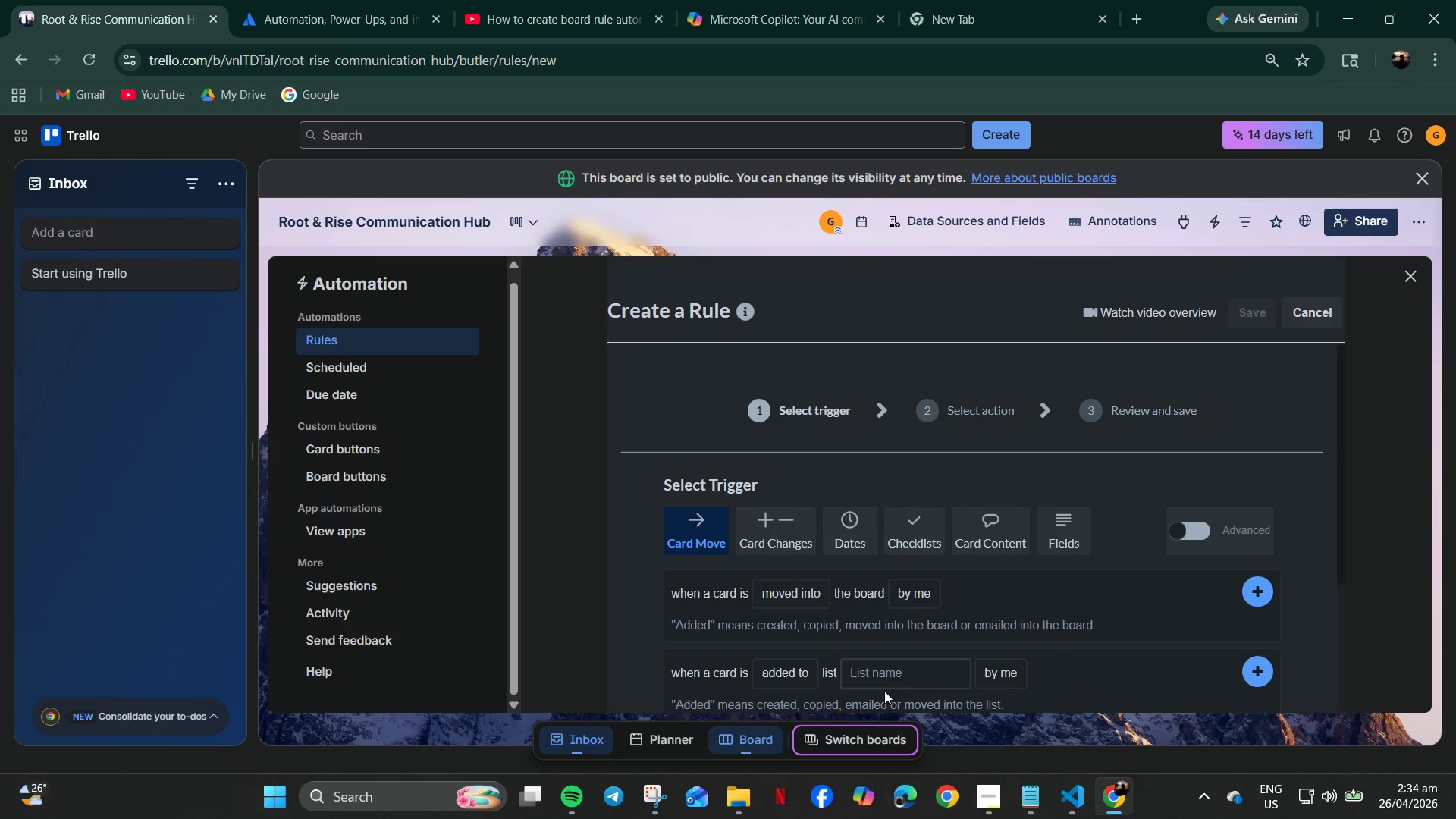 
left_click([873, 676])
 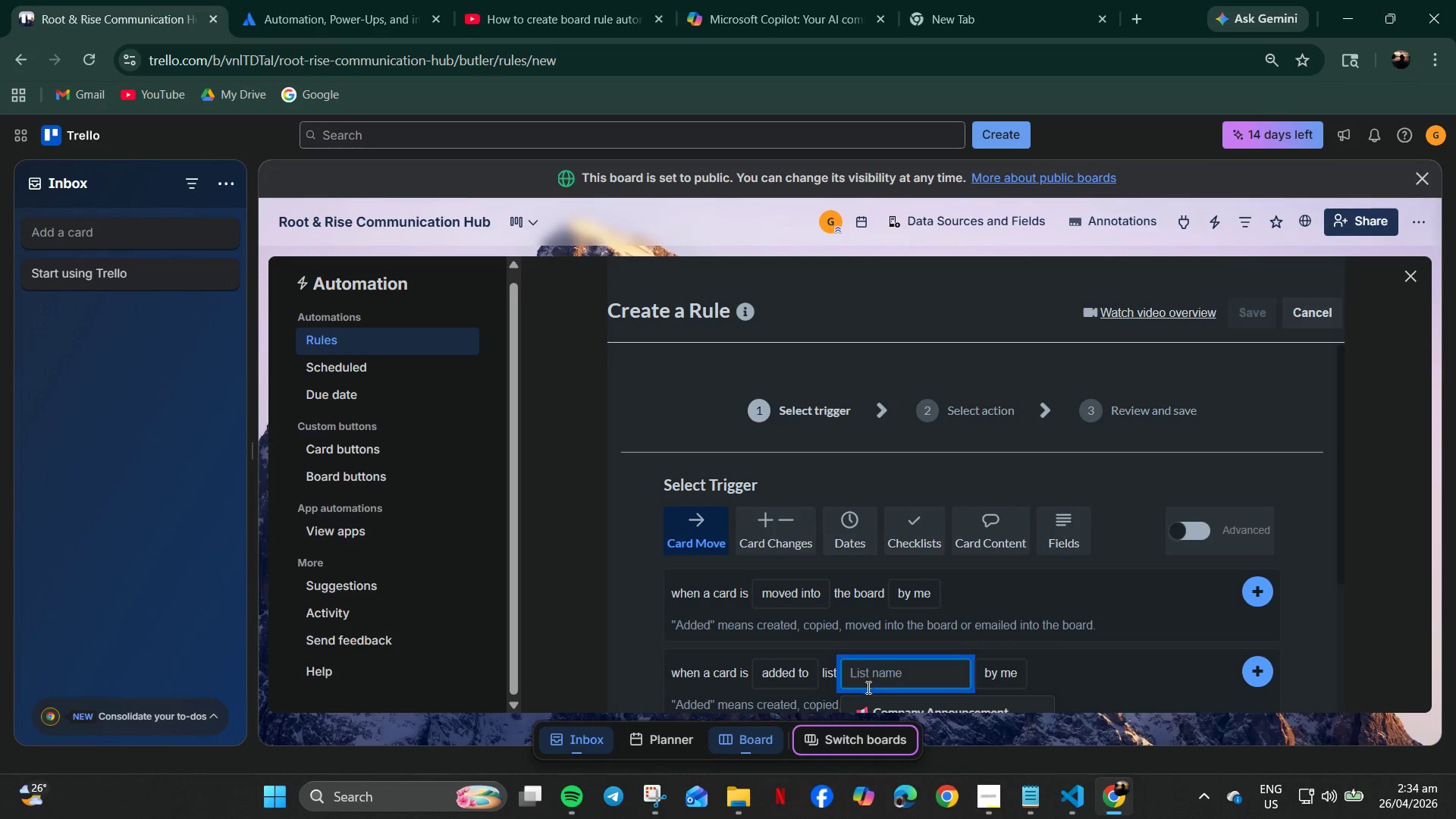 
left_click([912, 555])
 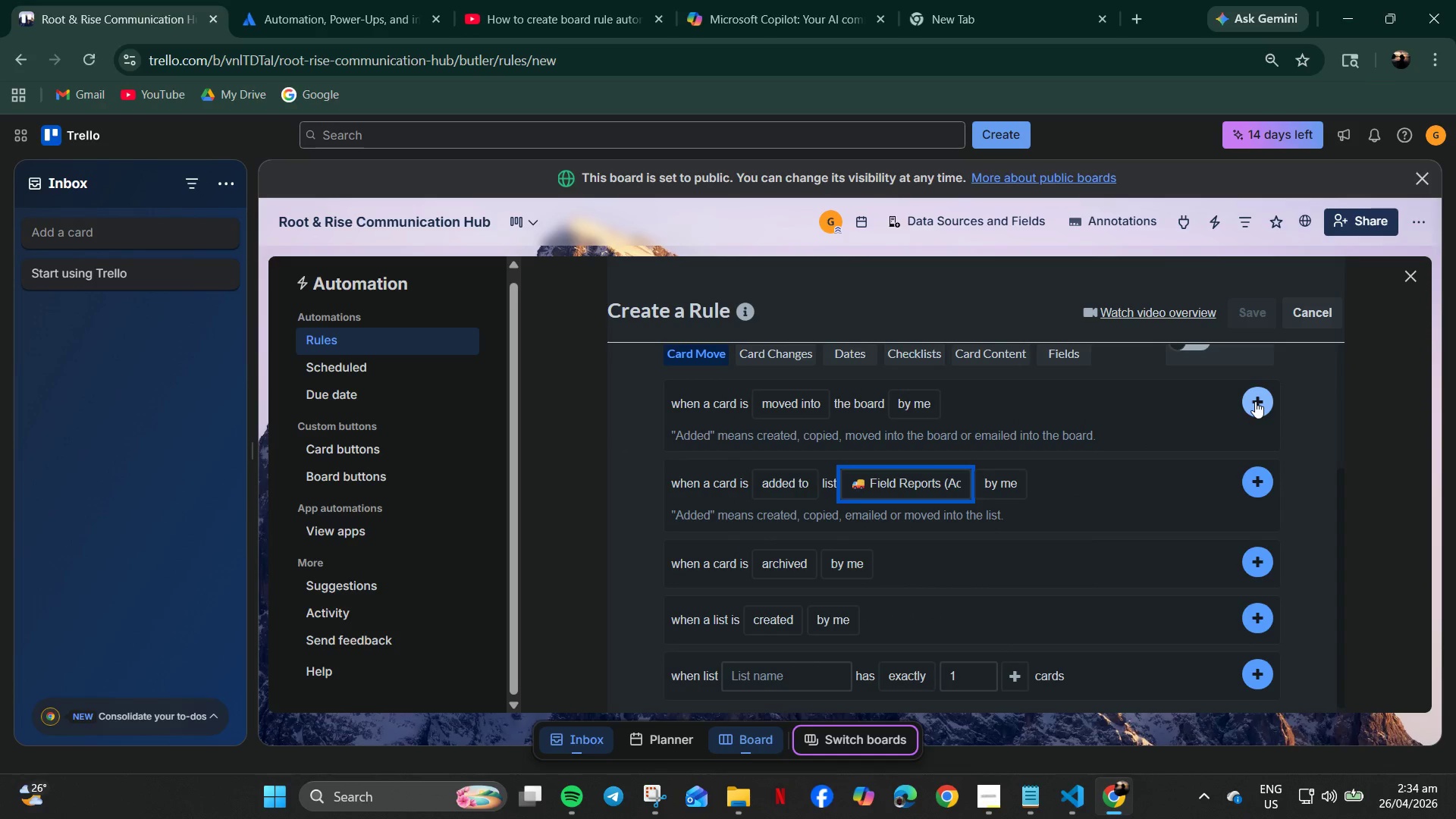 
scroll: coordinate [877, 688], scroll_direction: down, amount: 2.0
 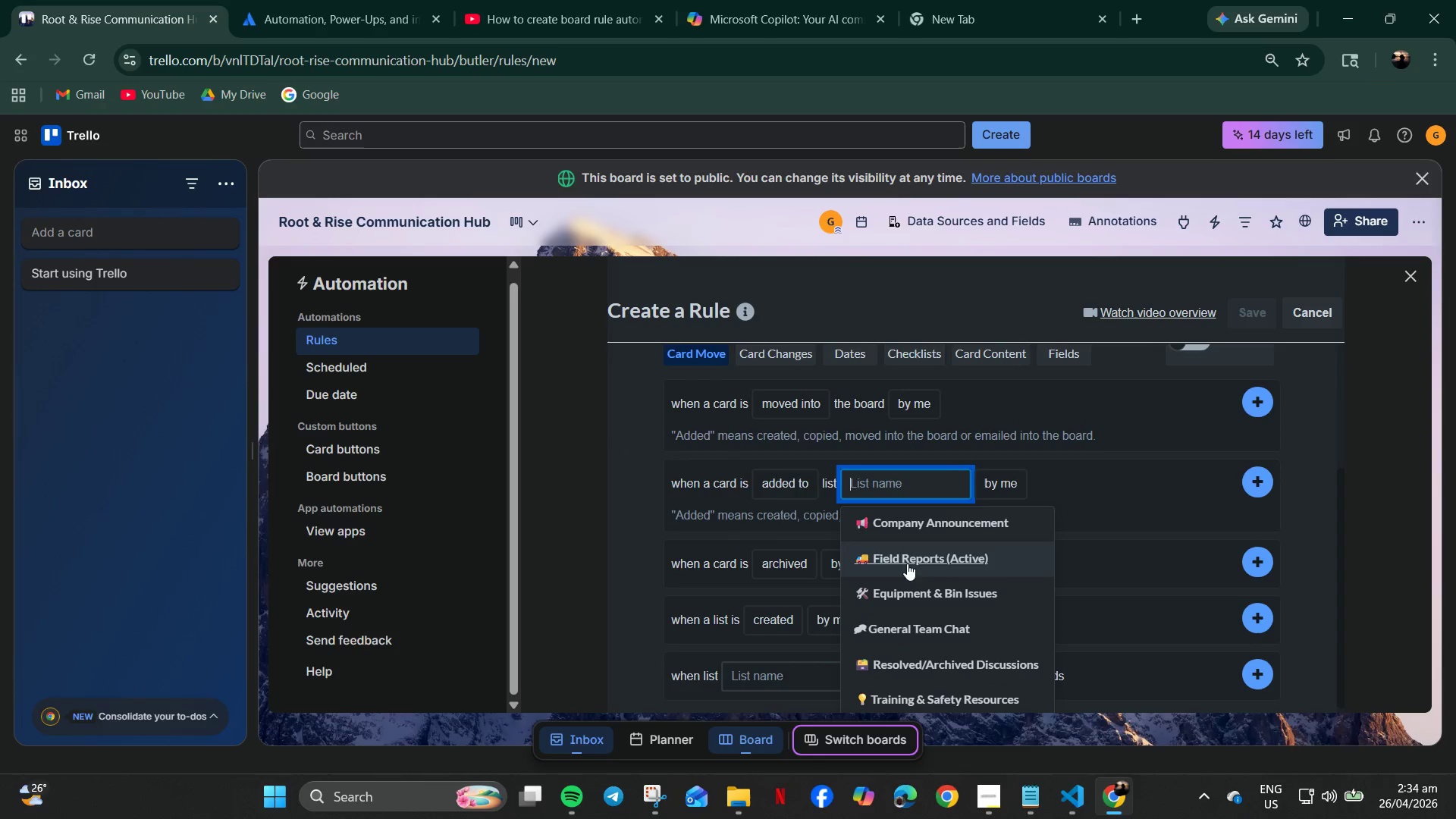 
left_click([1246, 401])
 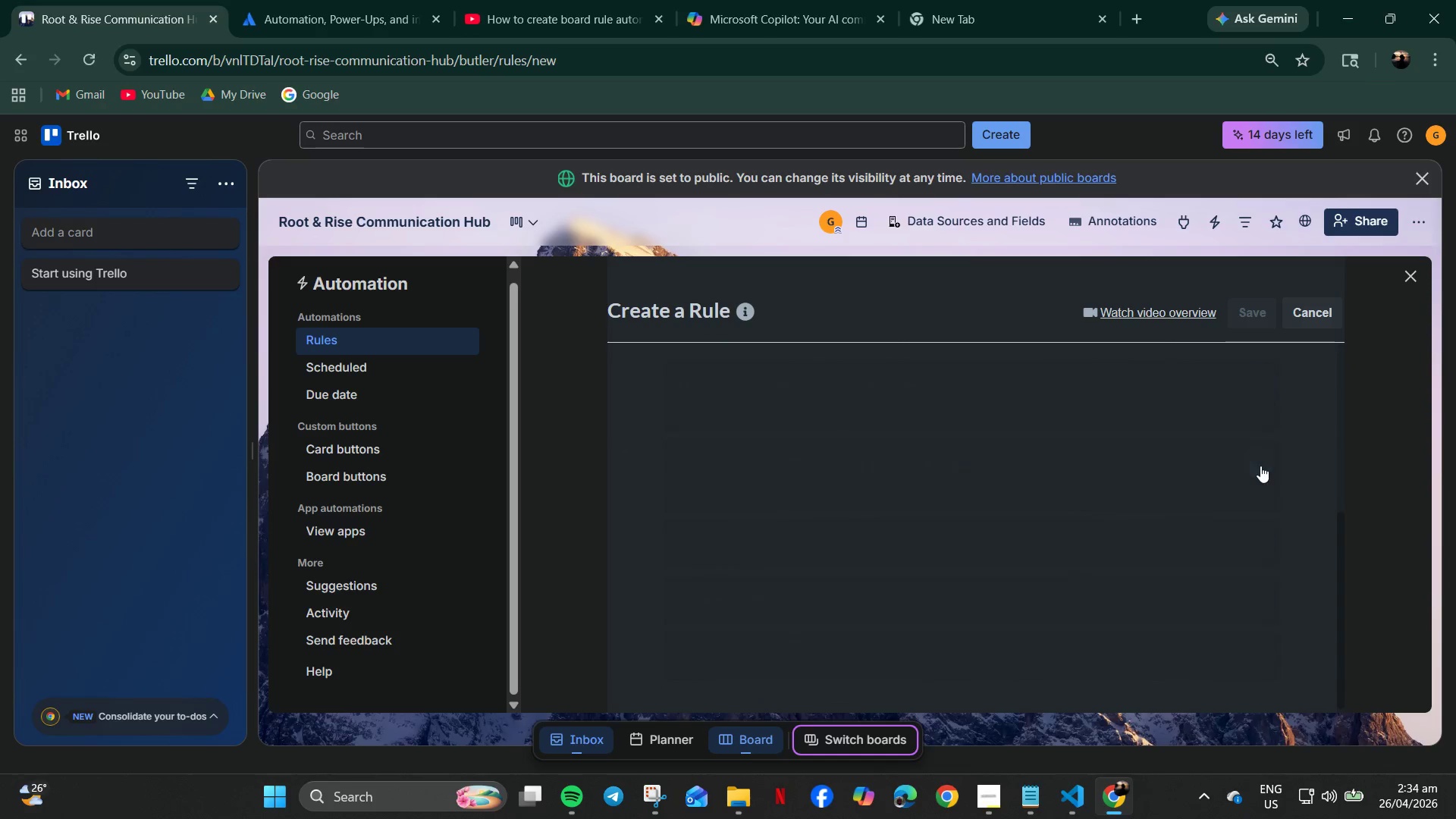 
left_click([1260, 466])
 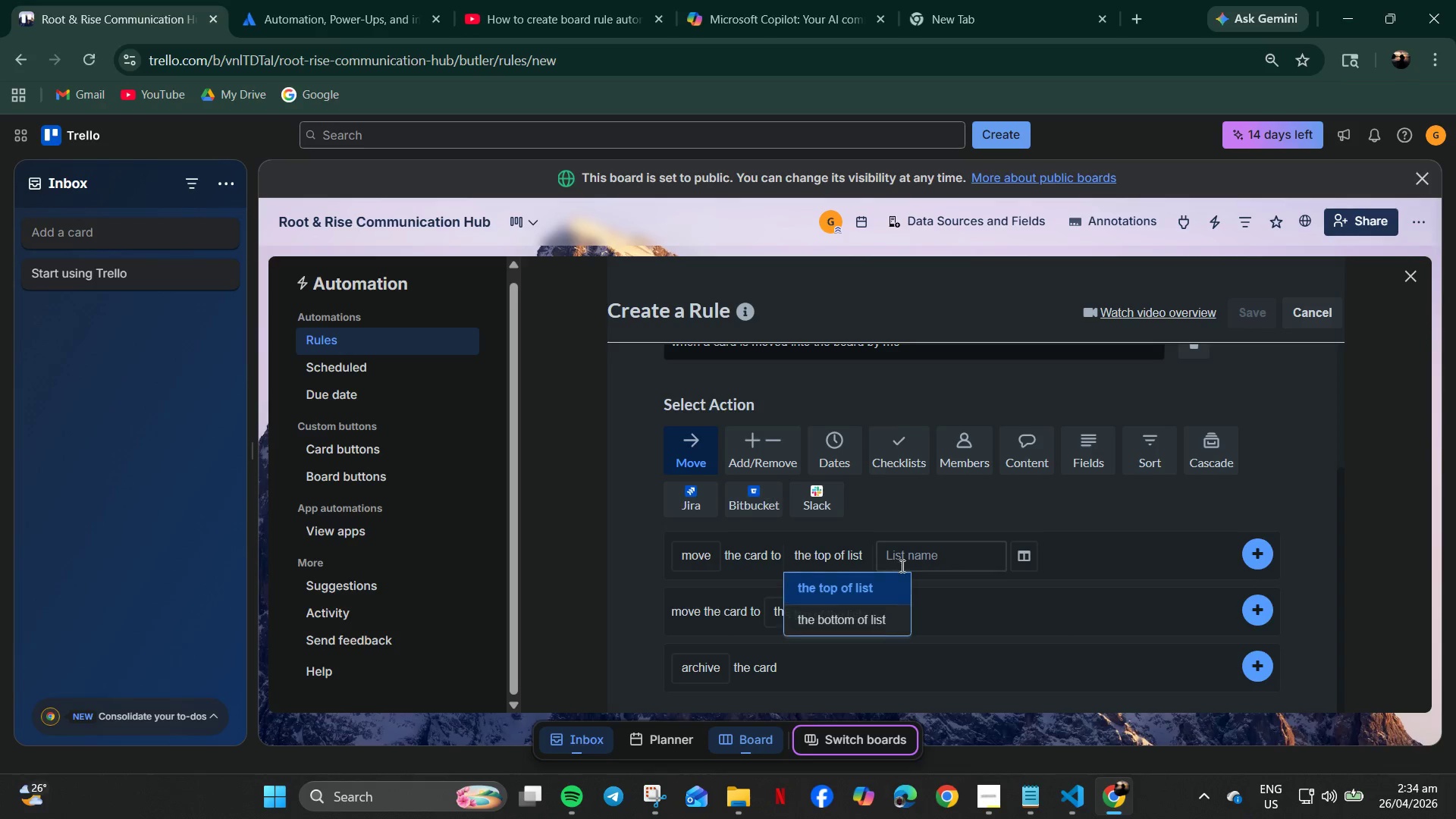 
left_click([965, 629])
 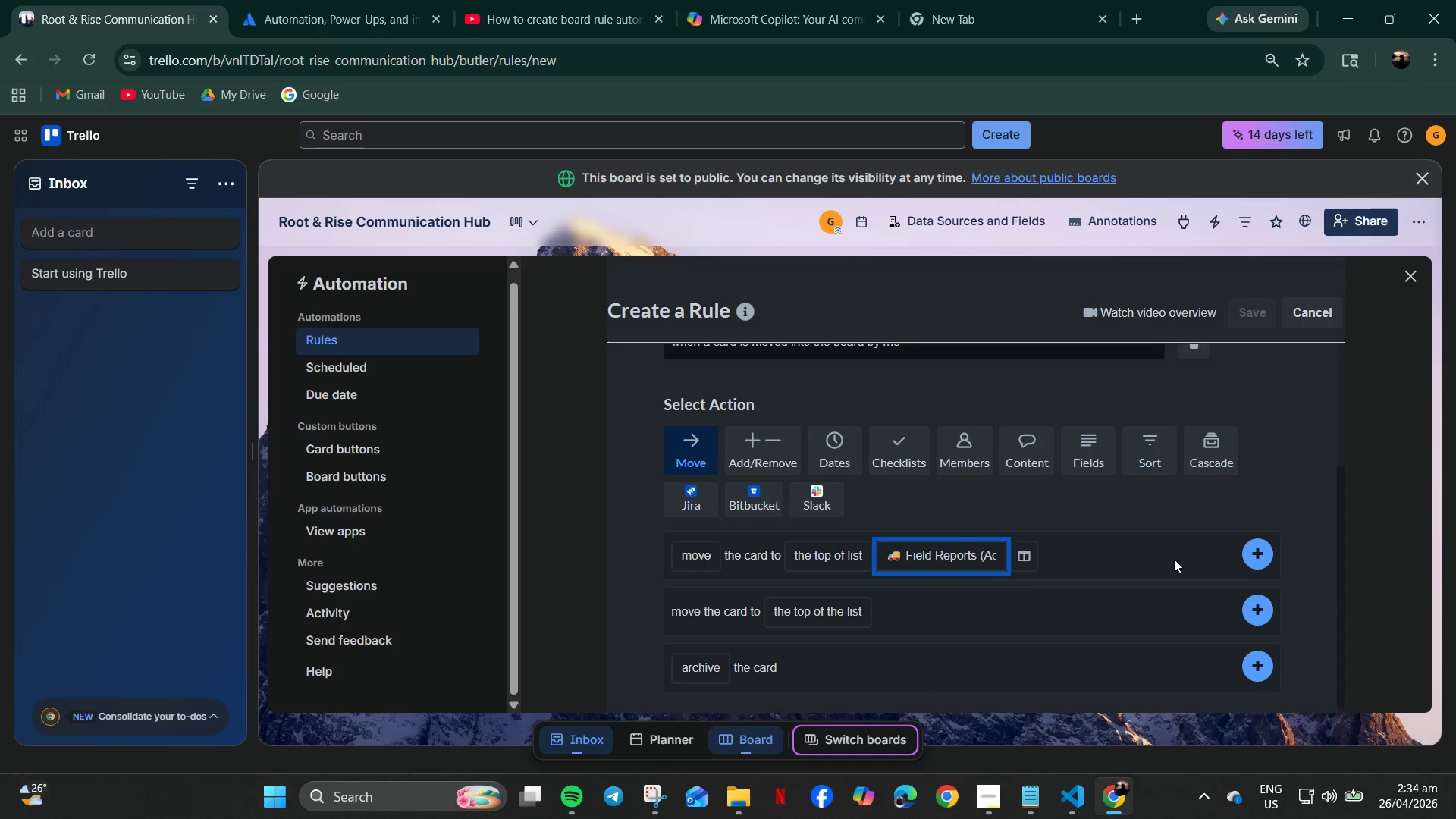 
left_click([1257, 555])
 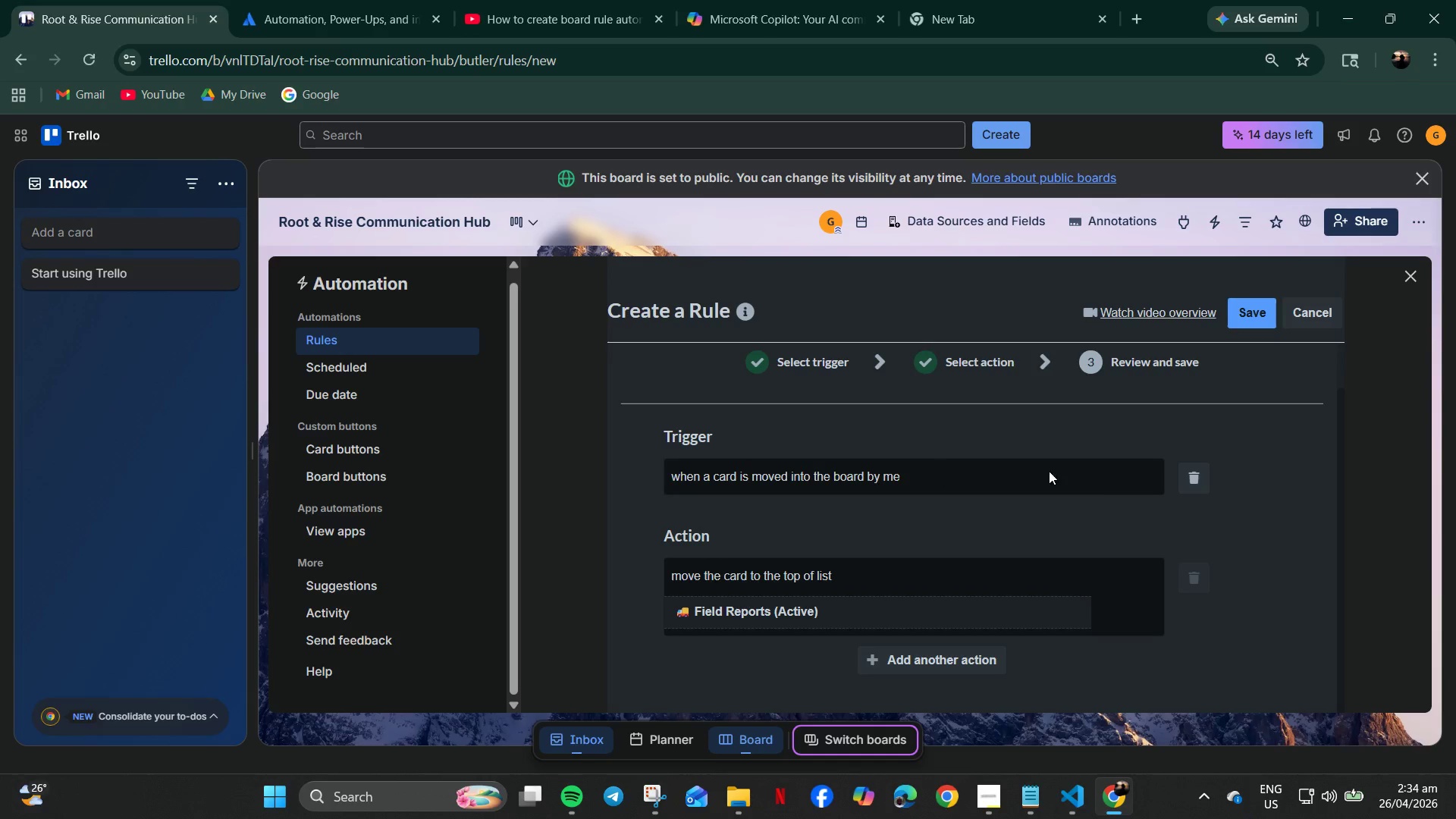 
wait(6.67)
 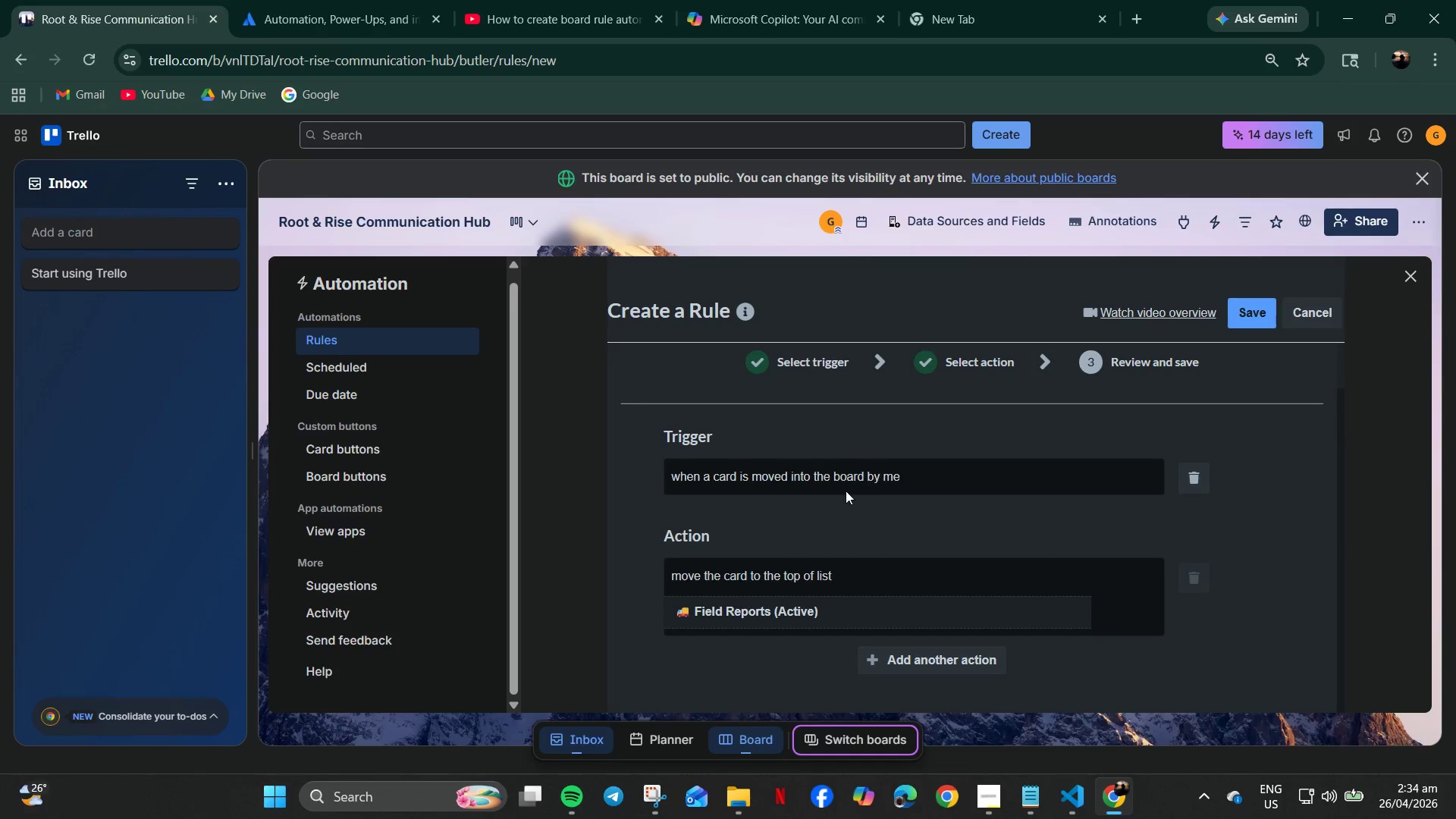 
double_click([874, 475])
 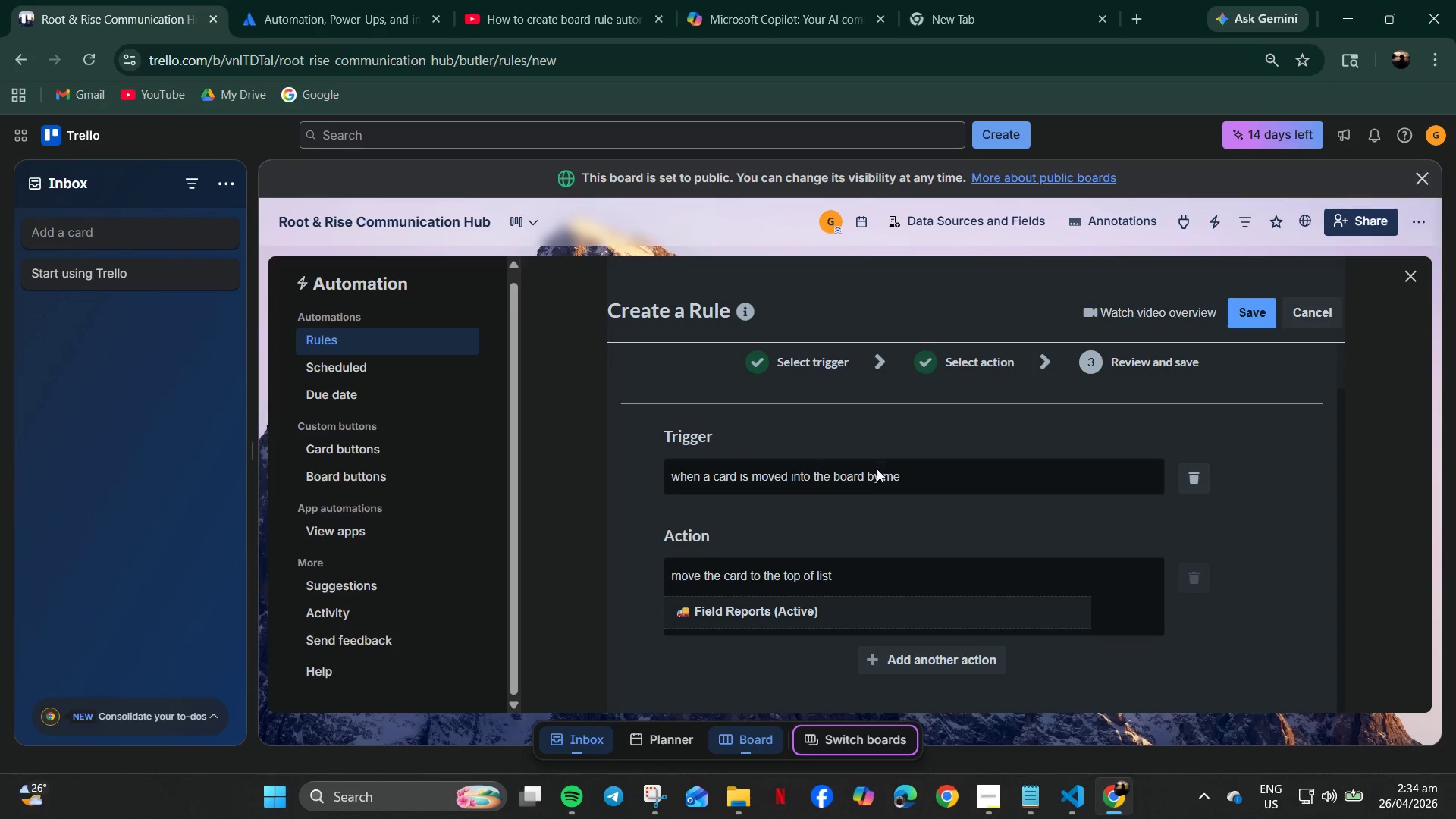 
left_click_drag(start_coordinate=[877, 469], to_coordinate=[858, 493])
 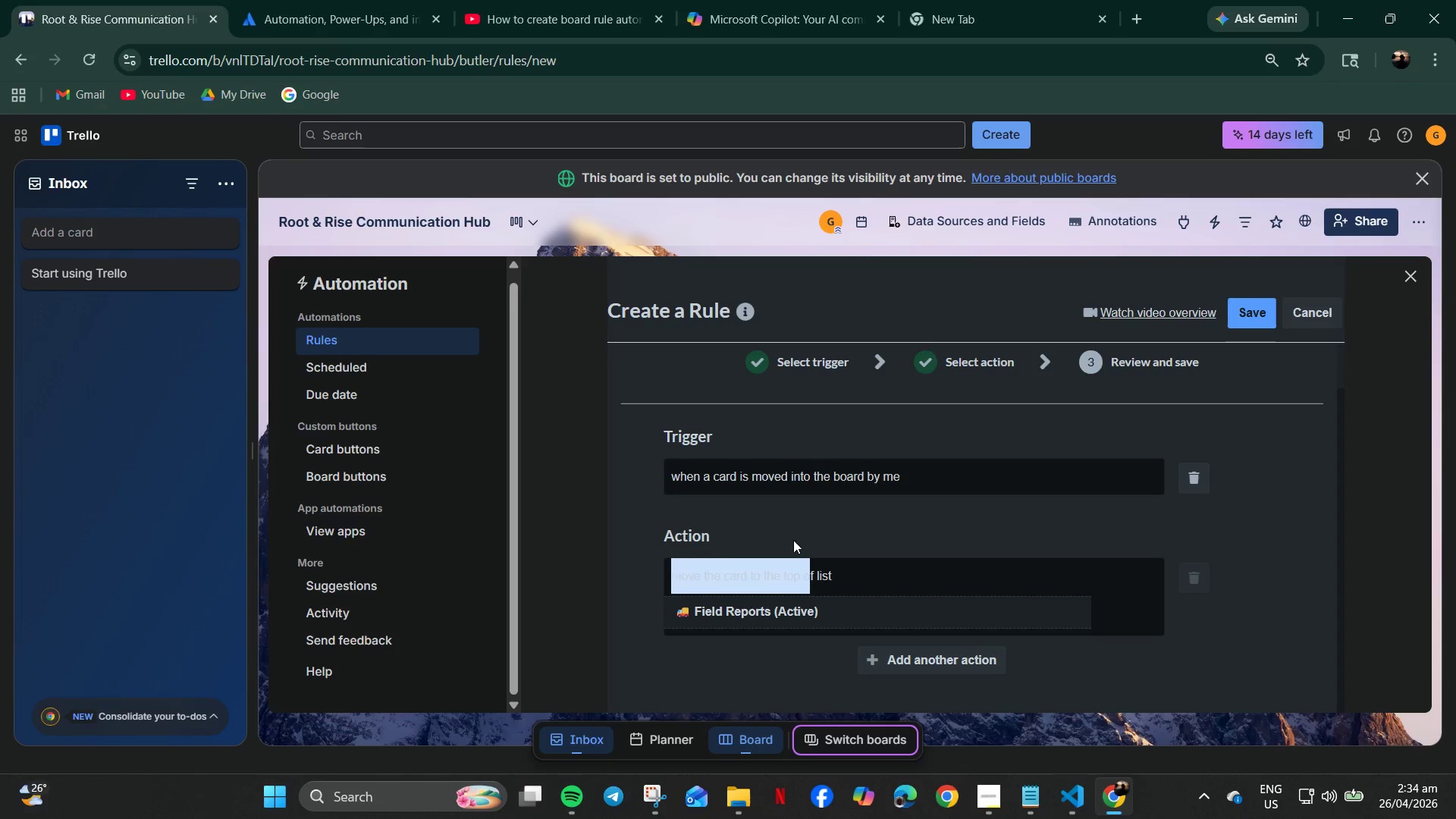 
left_click_drag(start_coordinate=[812, 566], to_coordinate=[777, 570])
 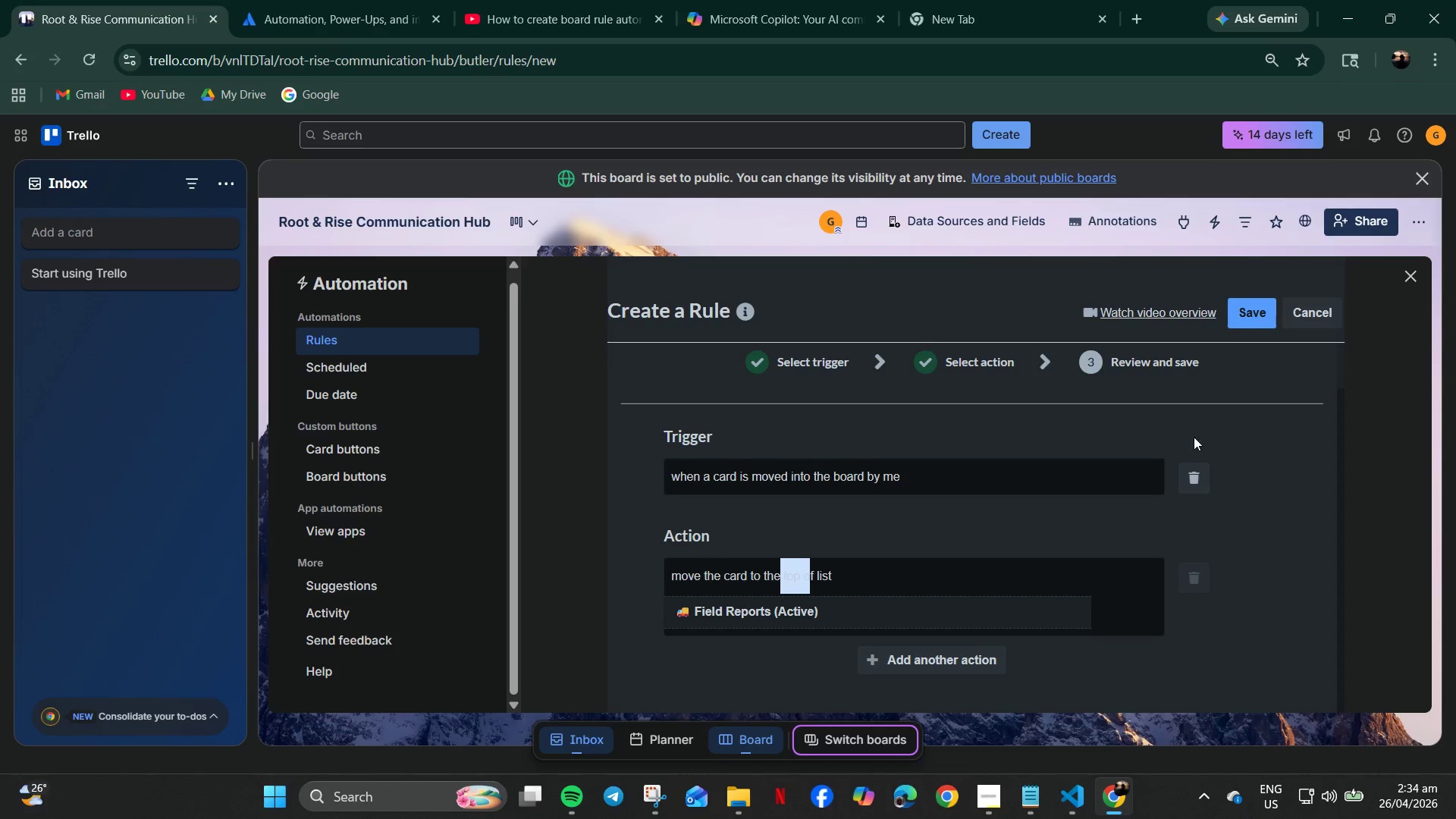 
left_click([1197, 472])
 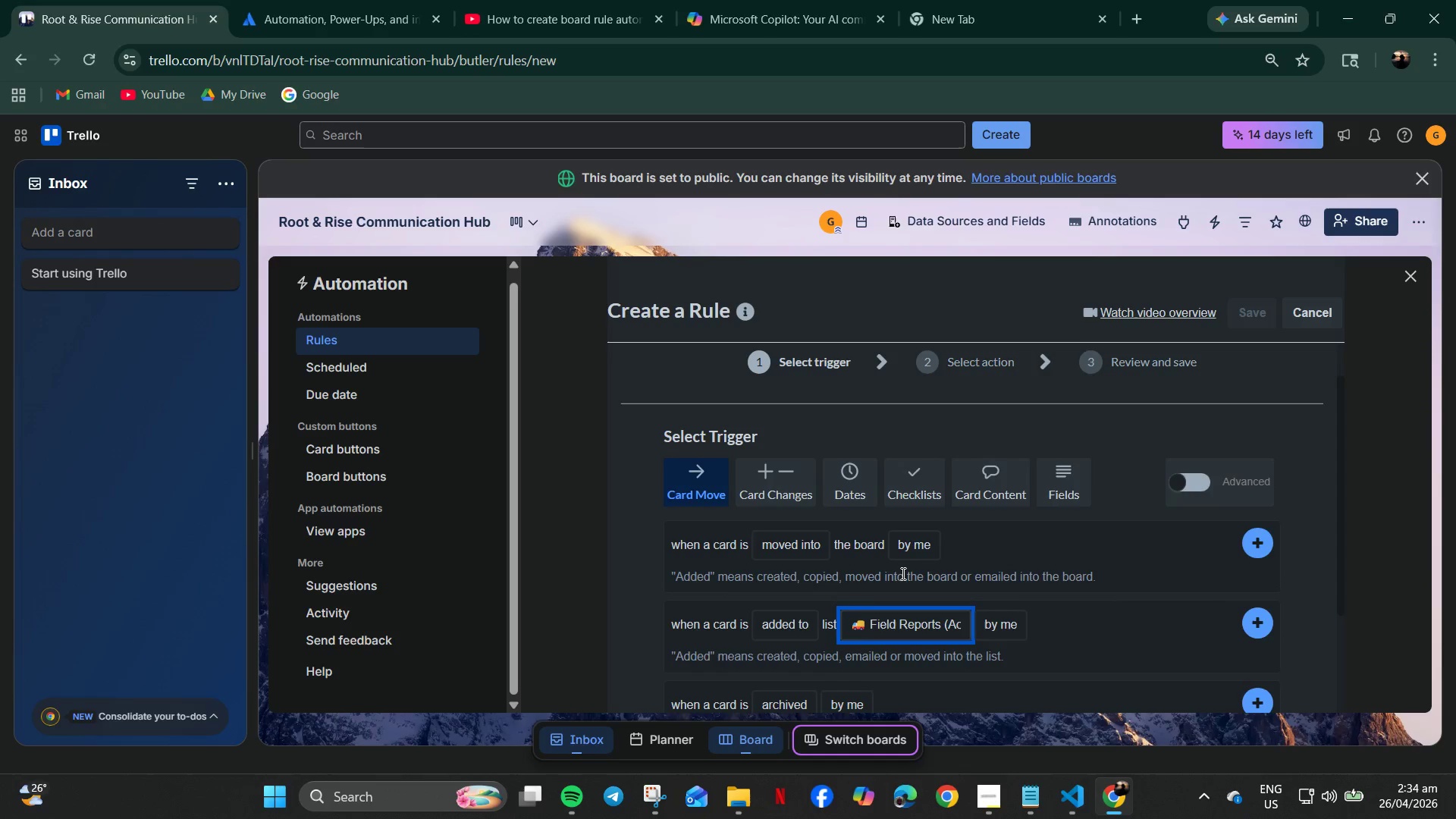 
left_click([913, 537])
 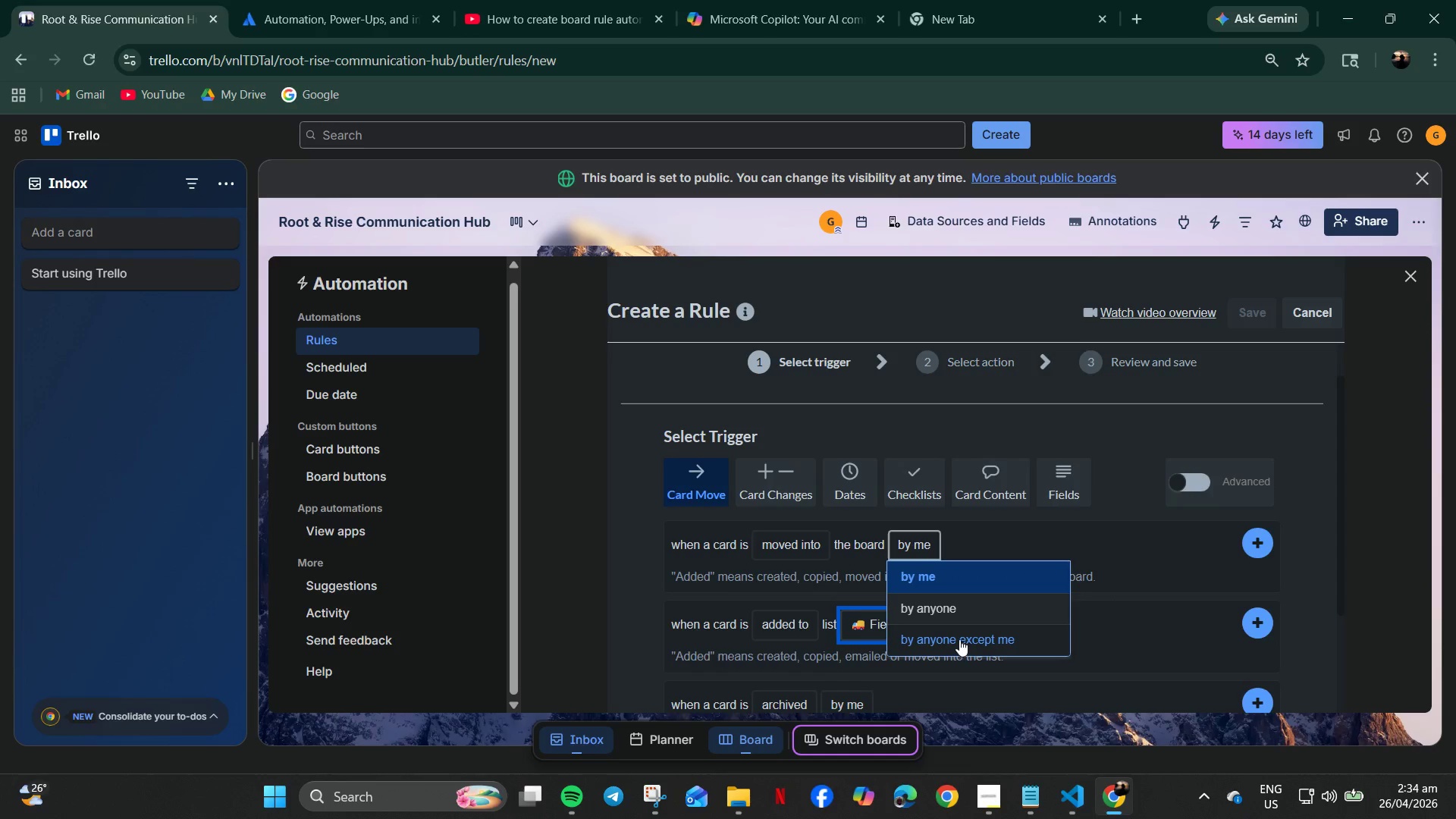 
left_click_drag(start_coordinate=[899, 565], to_coordinate=[915, 583])
 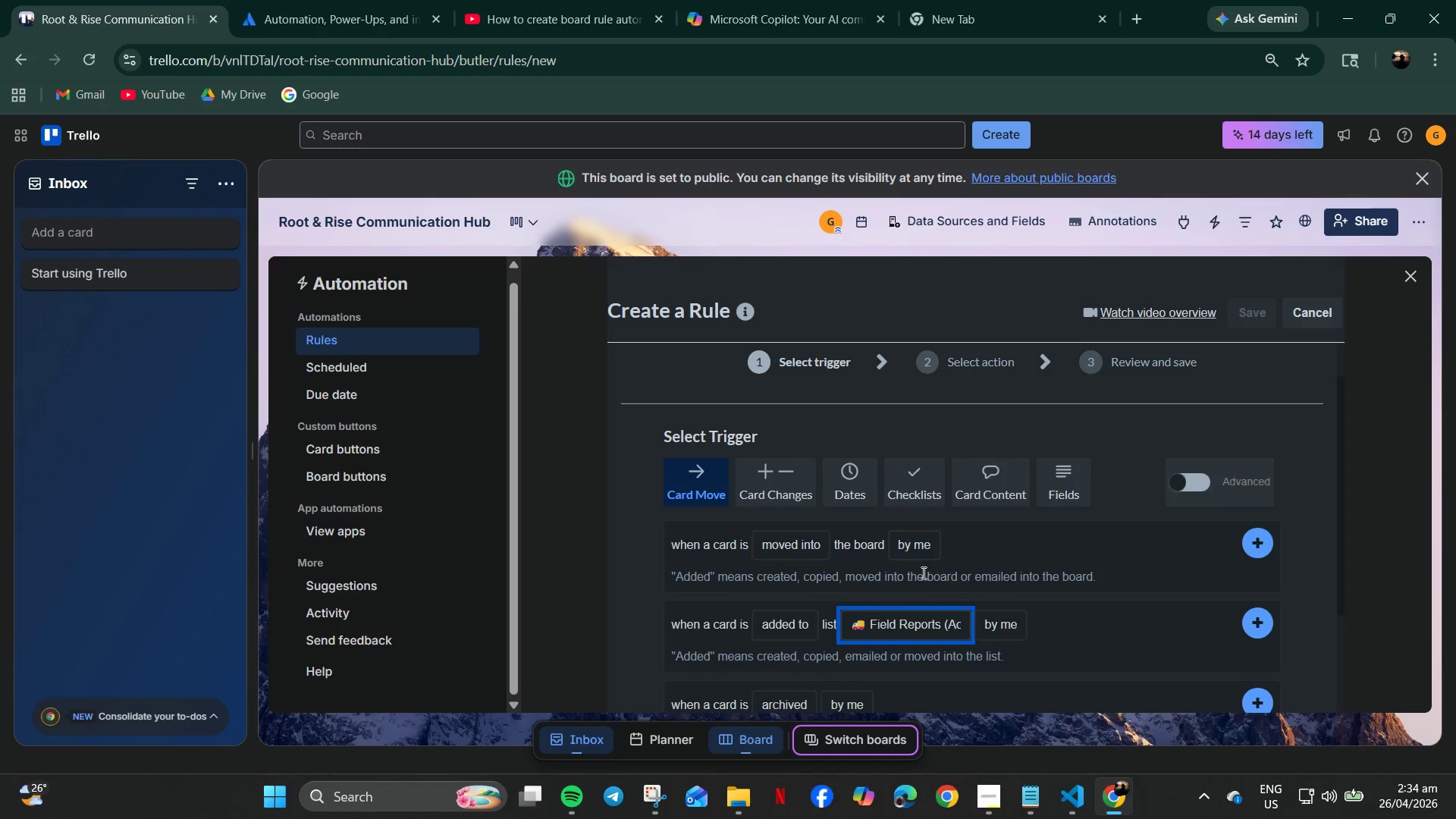 
left_click([921, 540])
 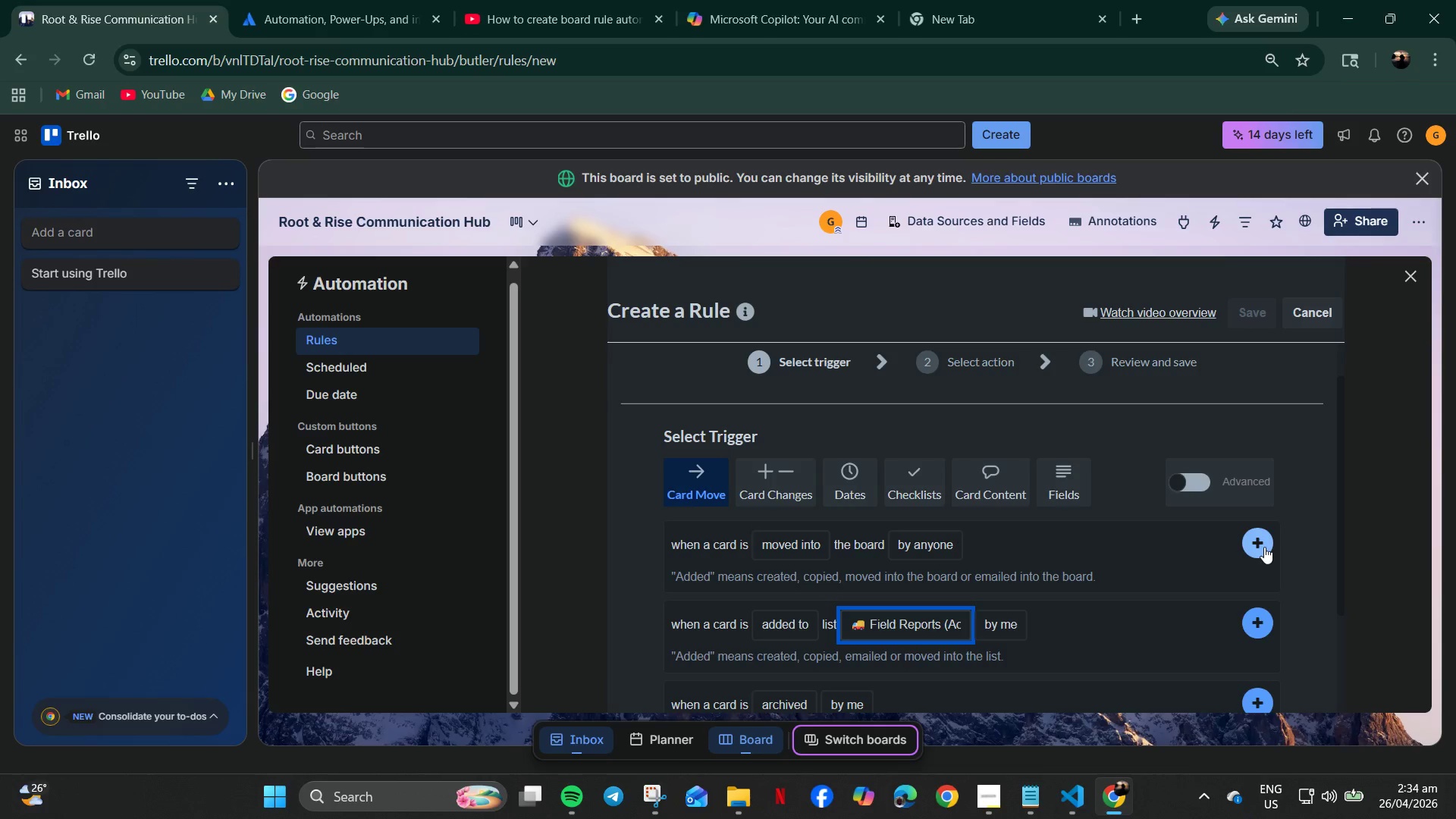 
left_click([1249, 542])
 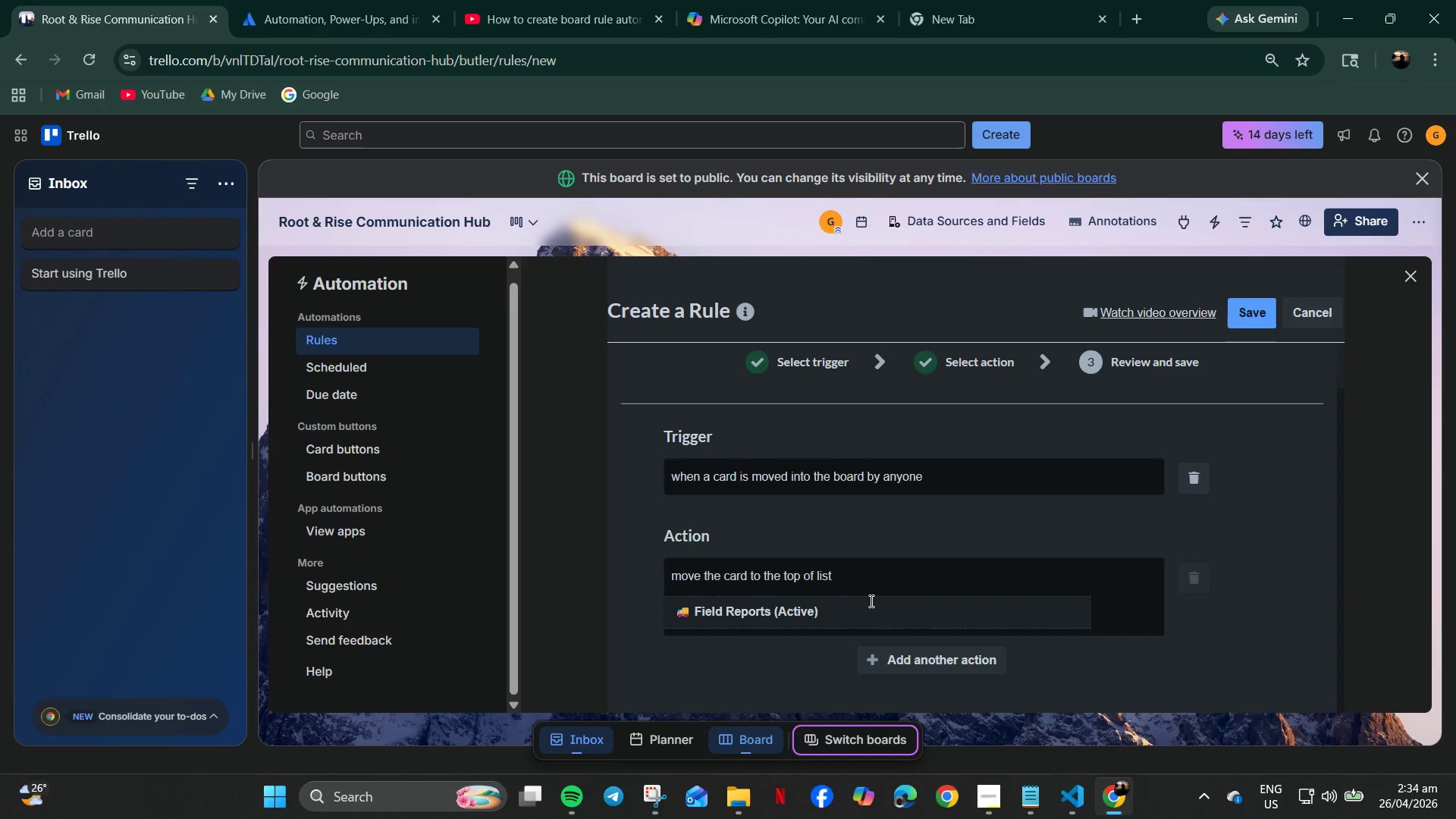 
scroll: coordinate [1075, 676], scroll_direction: down, amount: 5.0
 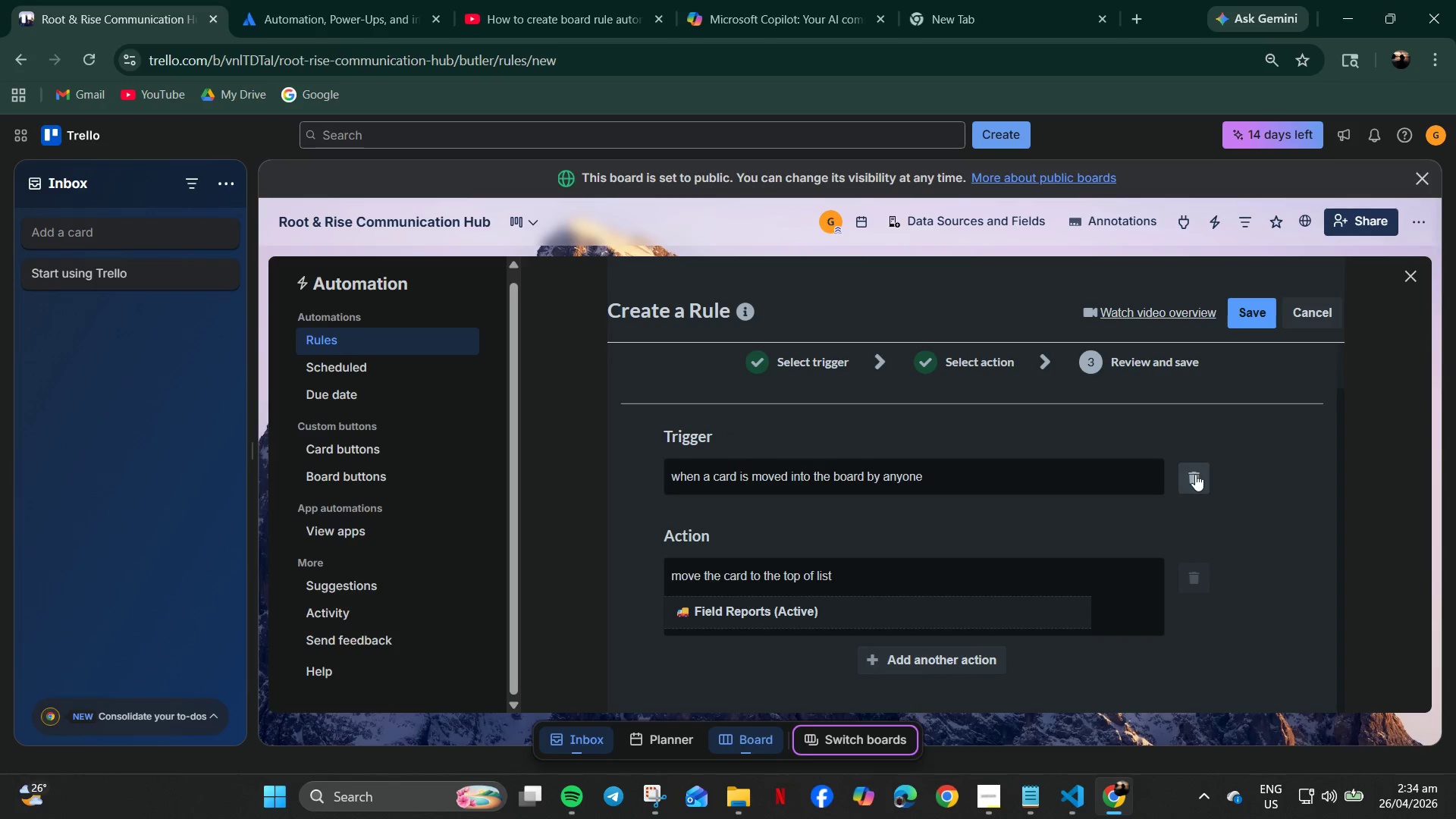 
left_click([1320, 312])
 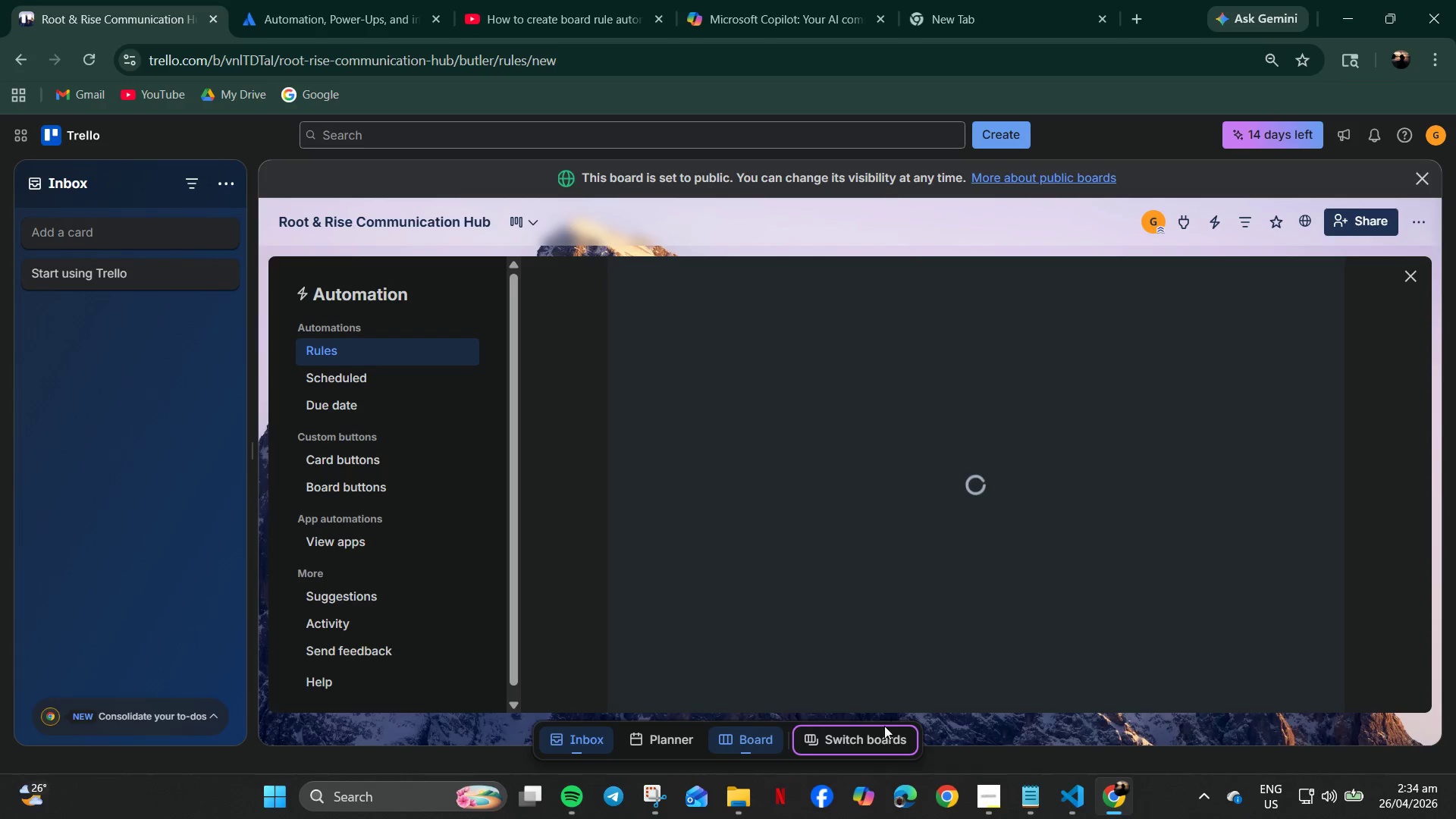 
wait(8.67)
 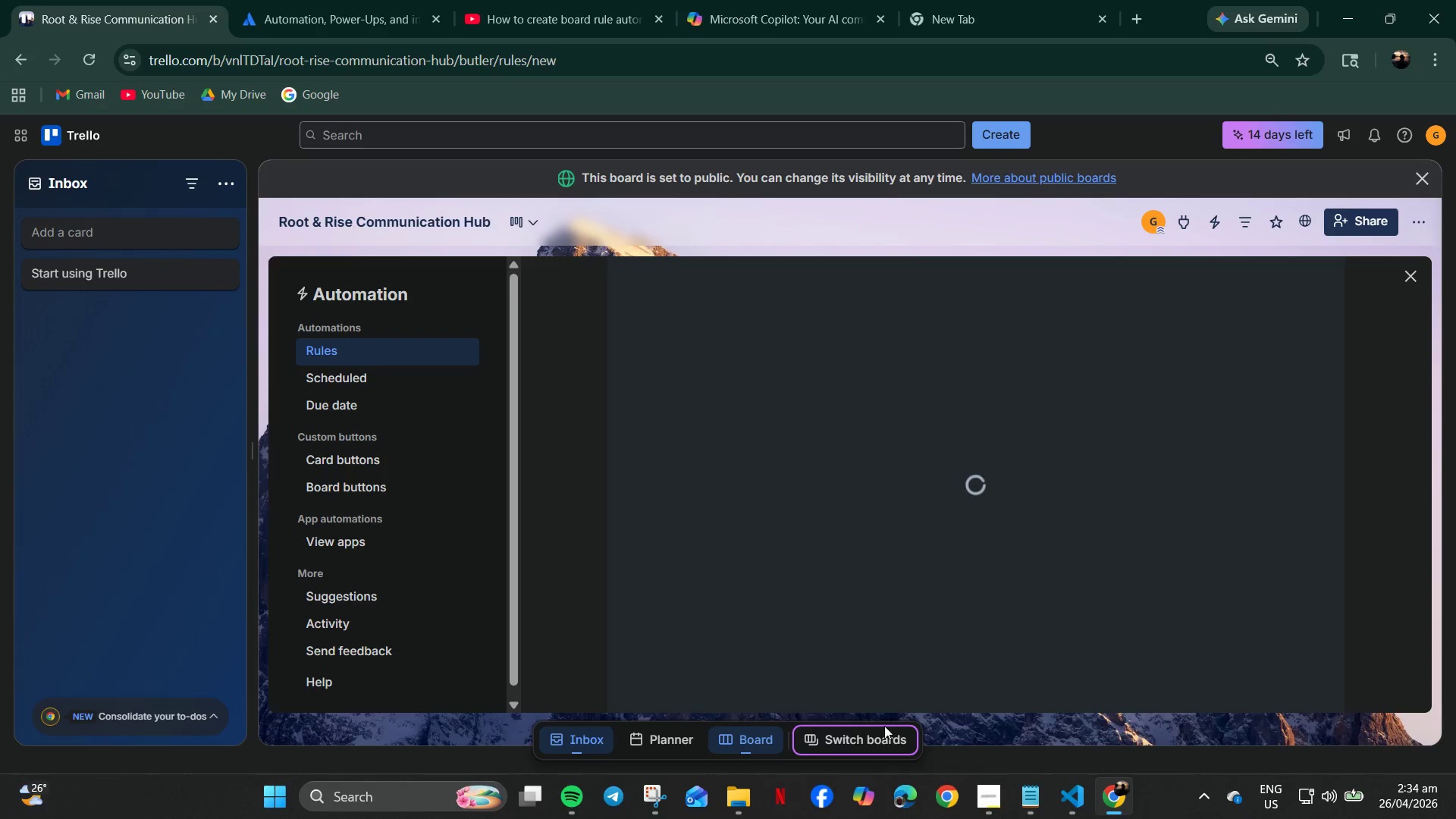 
left_click([788, 601])
 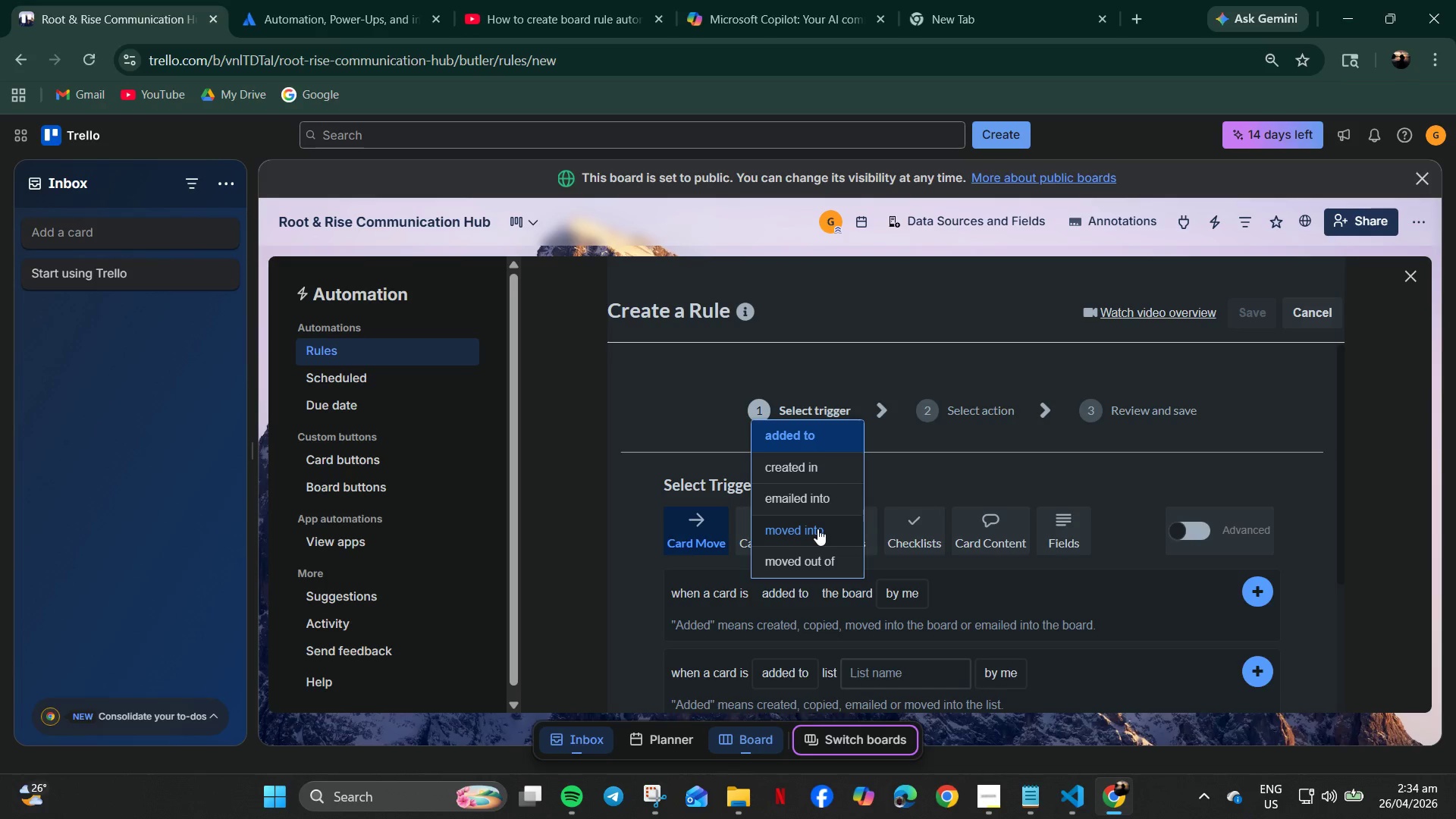 
left_click([817, 529])
 